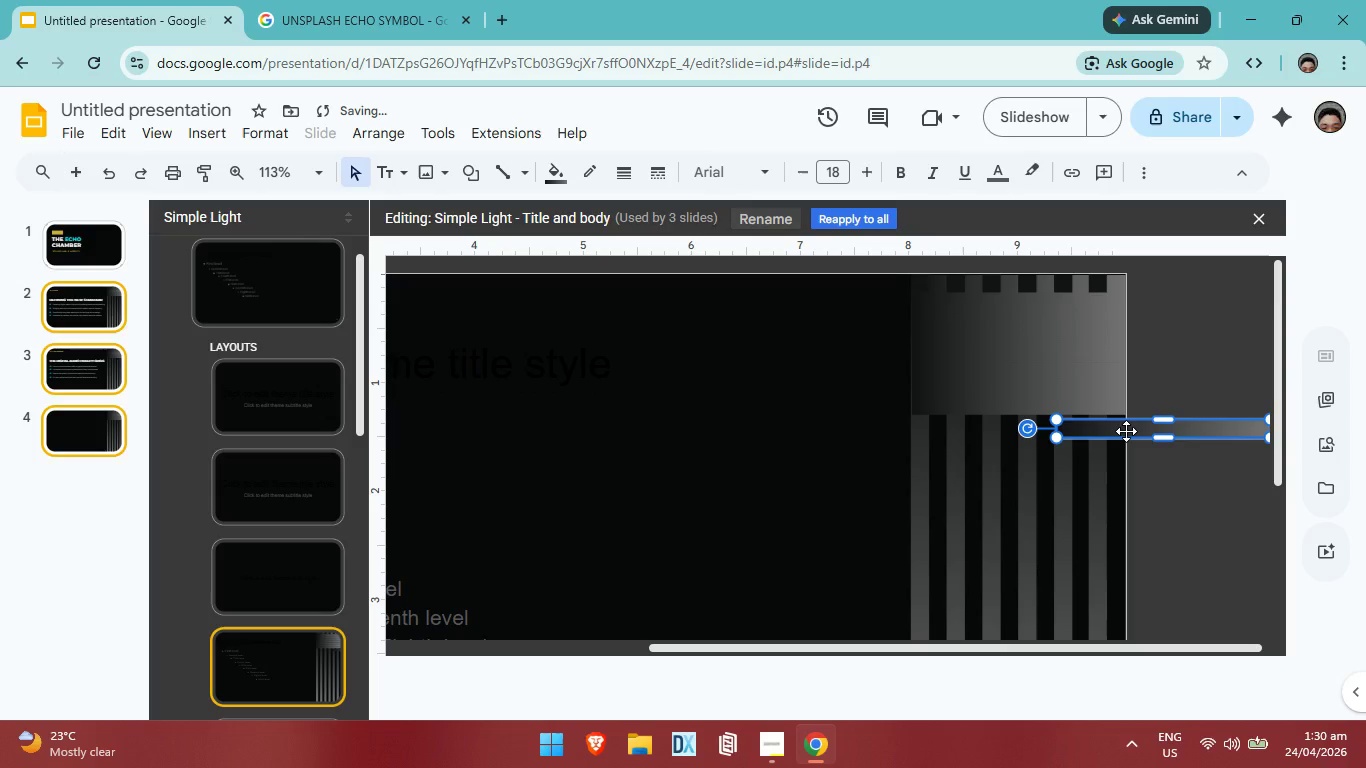 
left_click_drag(start_coordinate=[1126, 431], to_coordinate=[984, 426])
 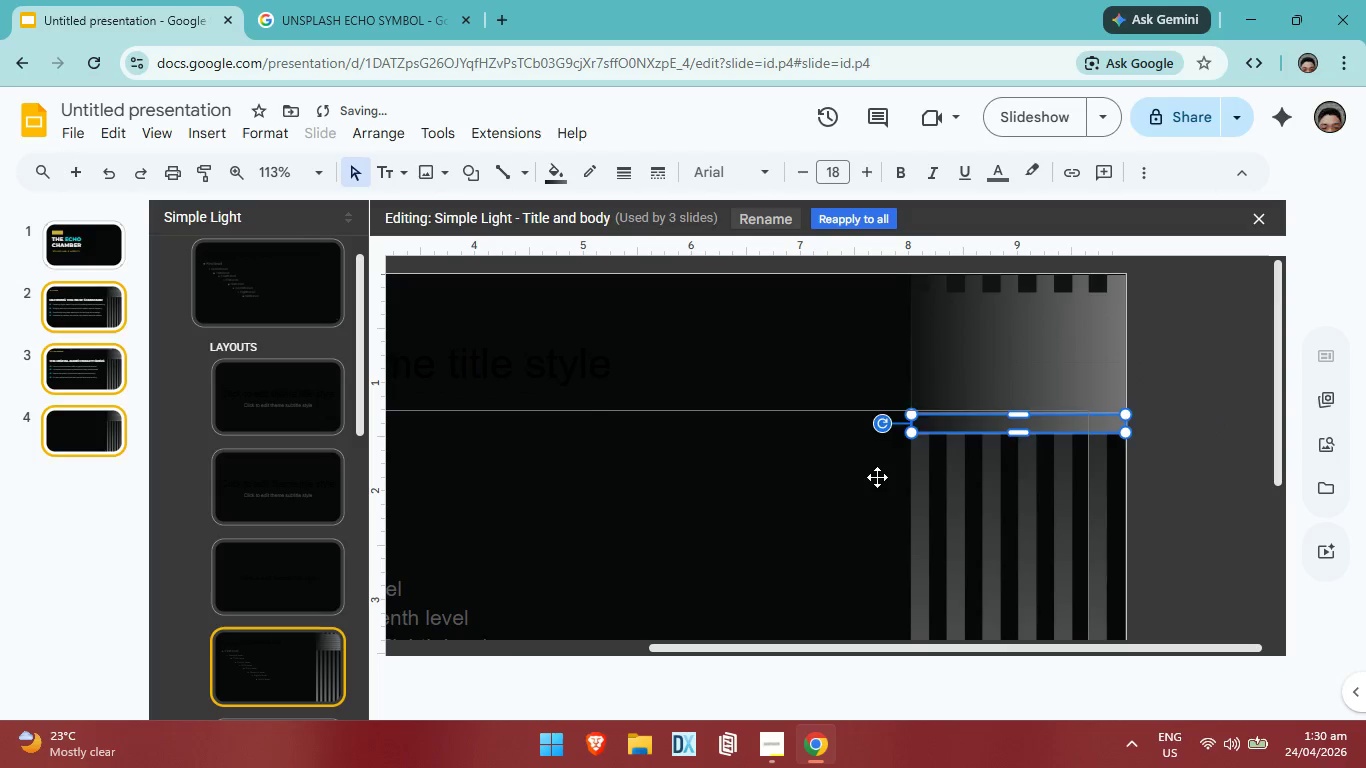 
left_click([877, 477])
 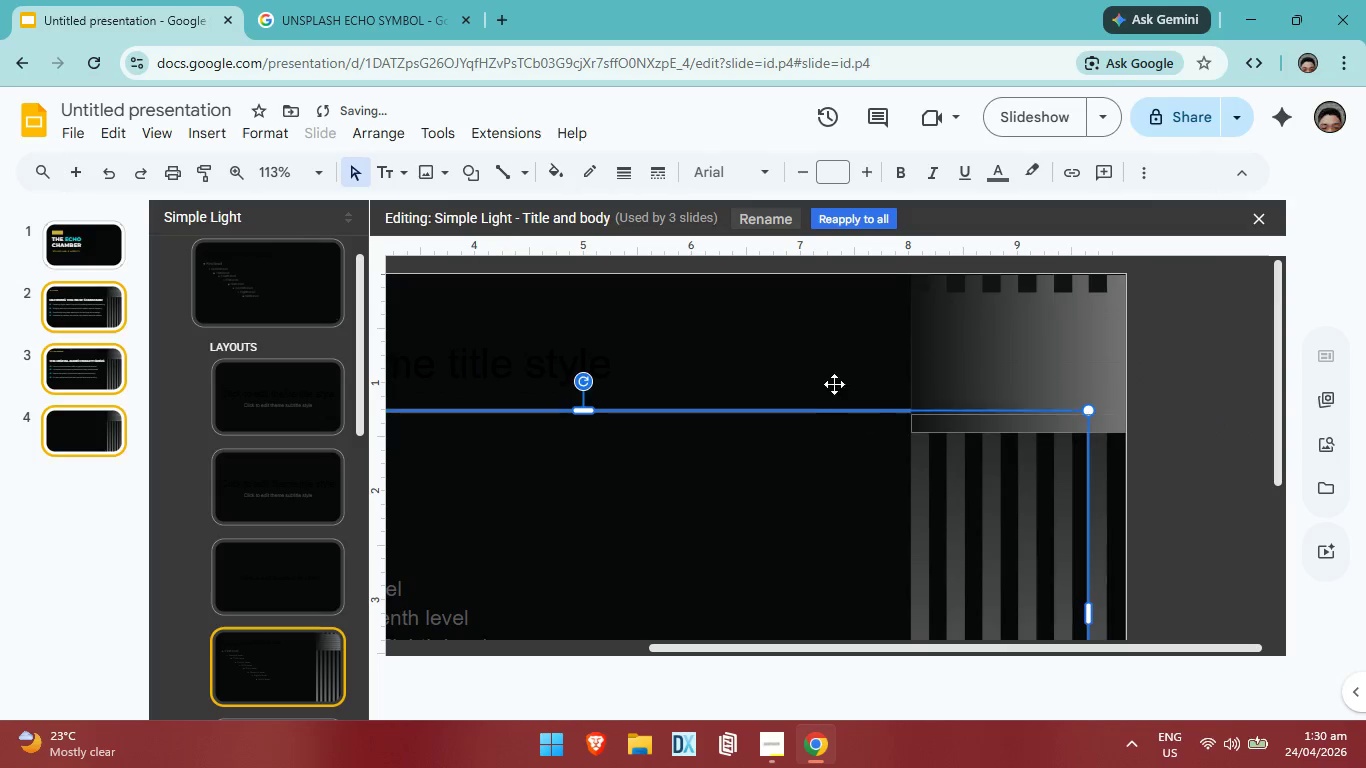 
left_click([832, 382])
 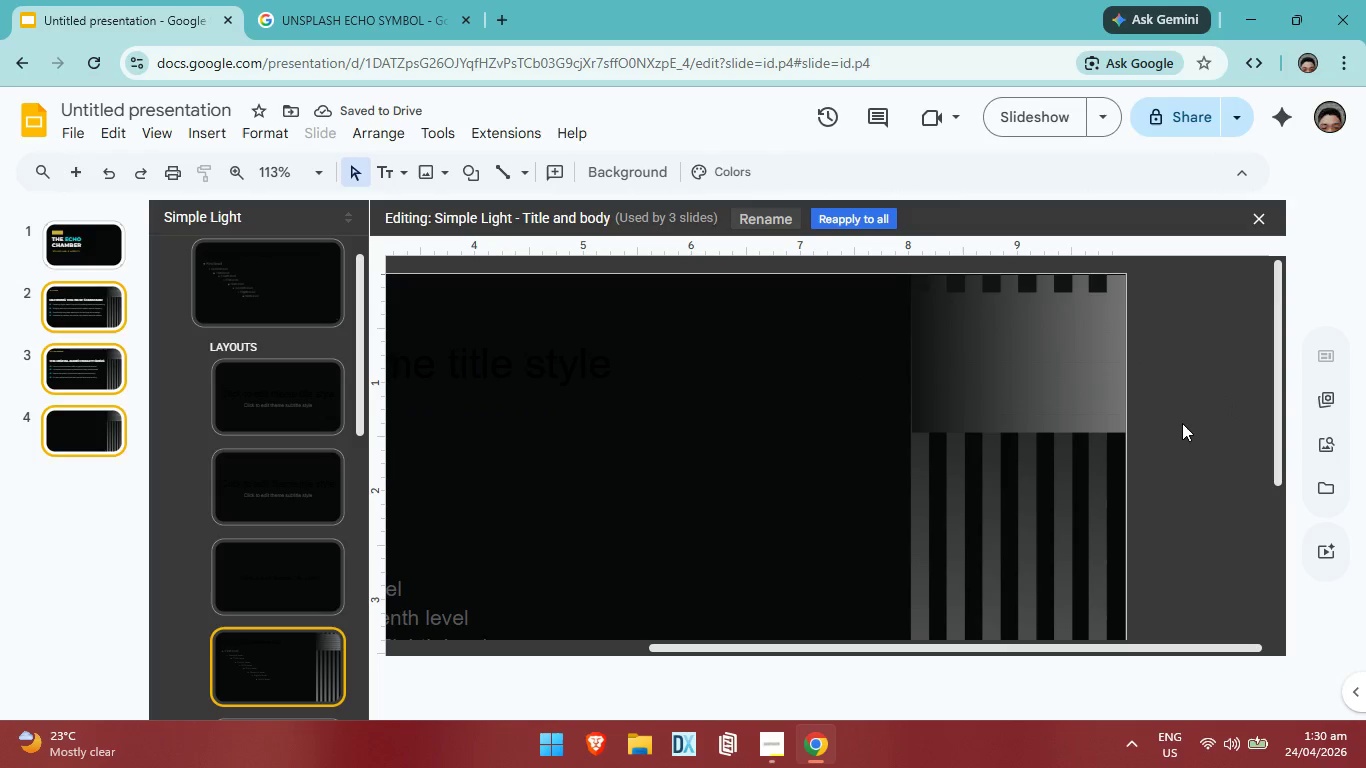 
scroll: coordinate [1168, 416], scroll_direction: none, amount: 0.0
 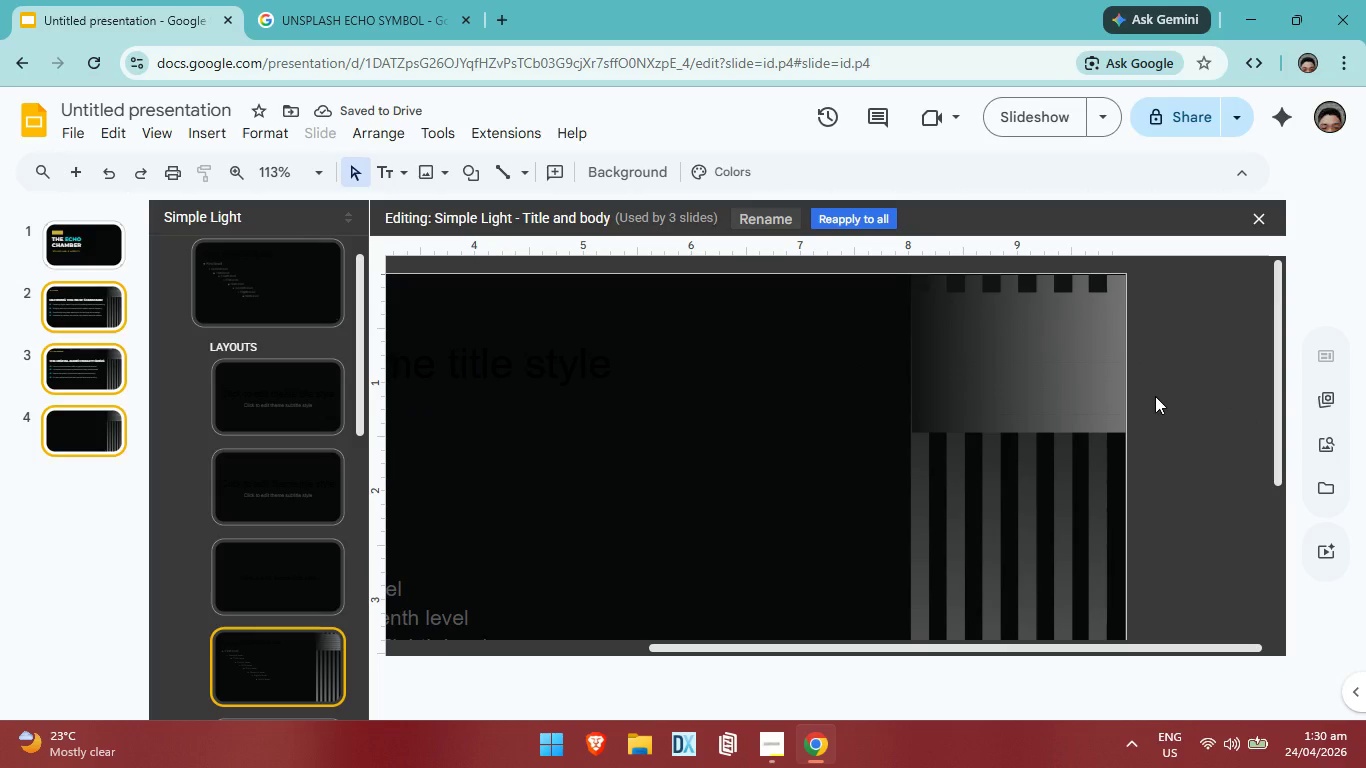 
key(Control+V)
 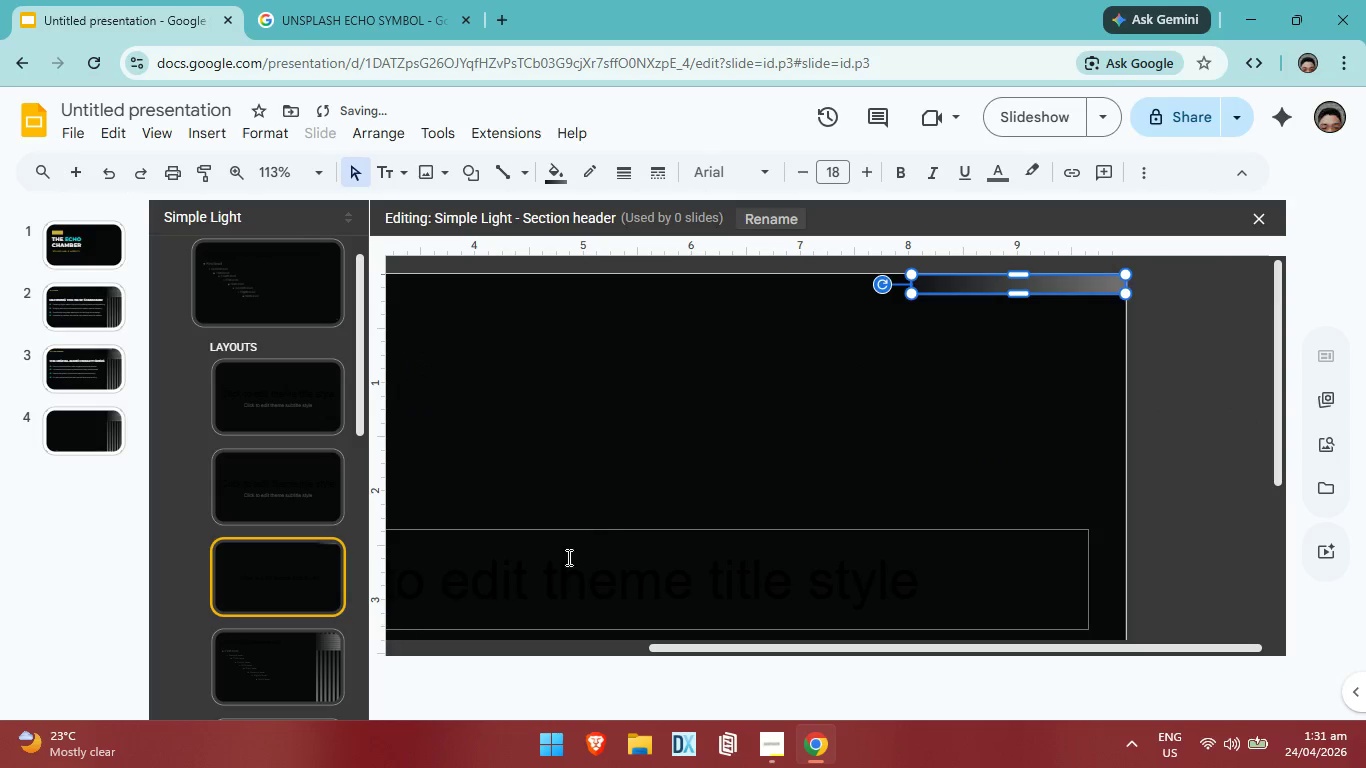 
scroll: coordinate [1155, 396], scroll_direction: up, amount: 1.0
 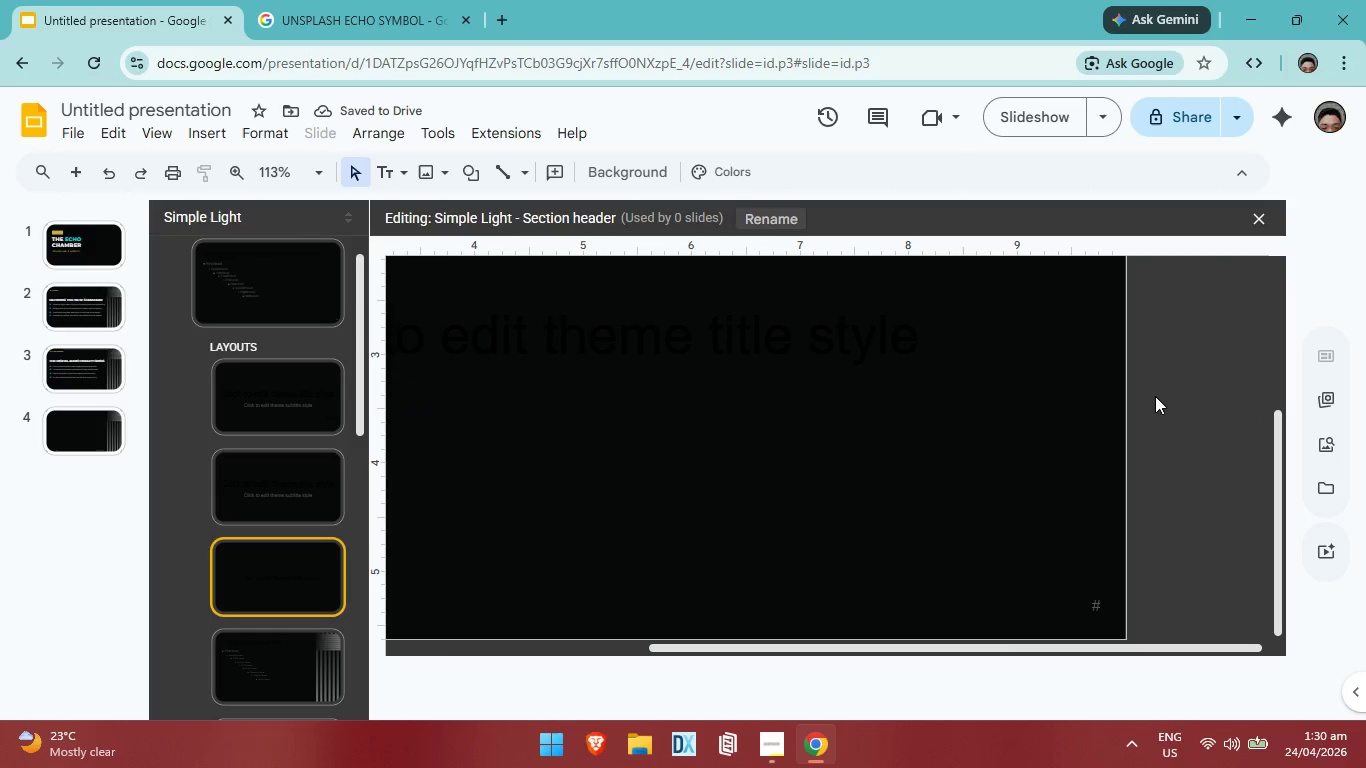 
key(Control+ControlLeft)
 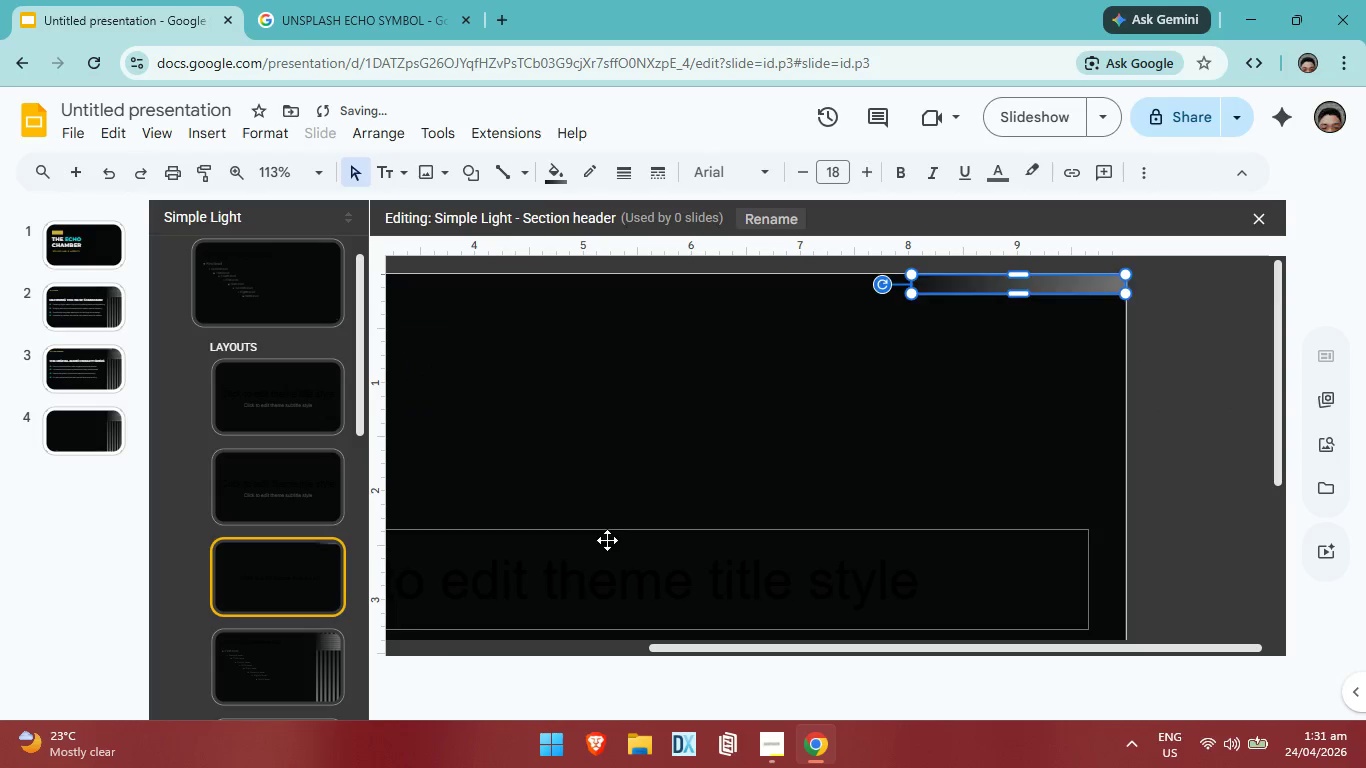 
key(Control+Z)
 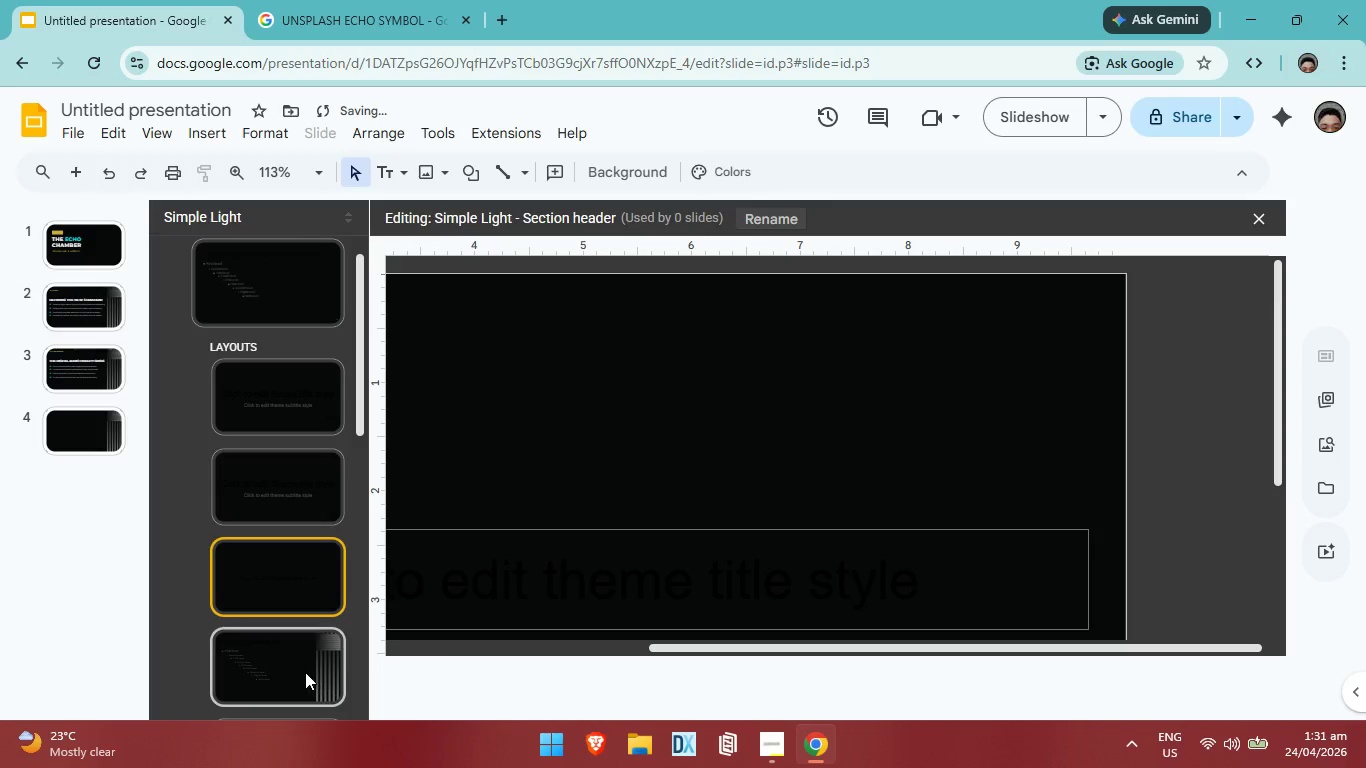 
left_click([305, 671])
 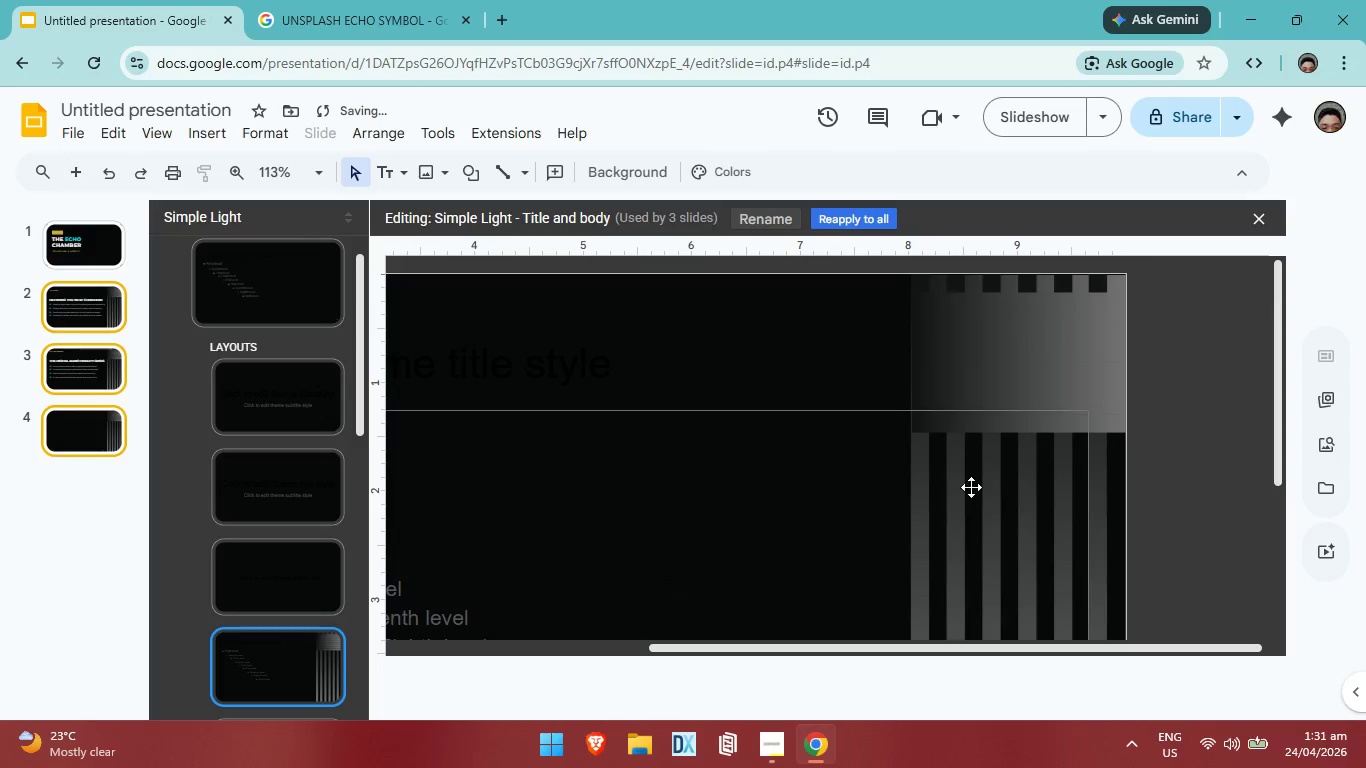 
key(Control+V)
 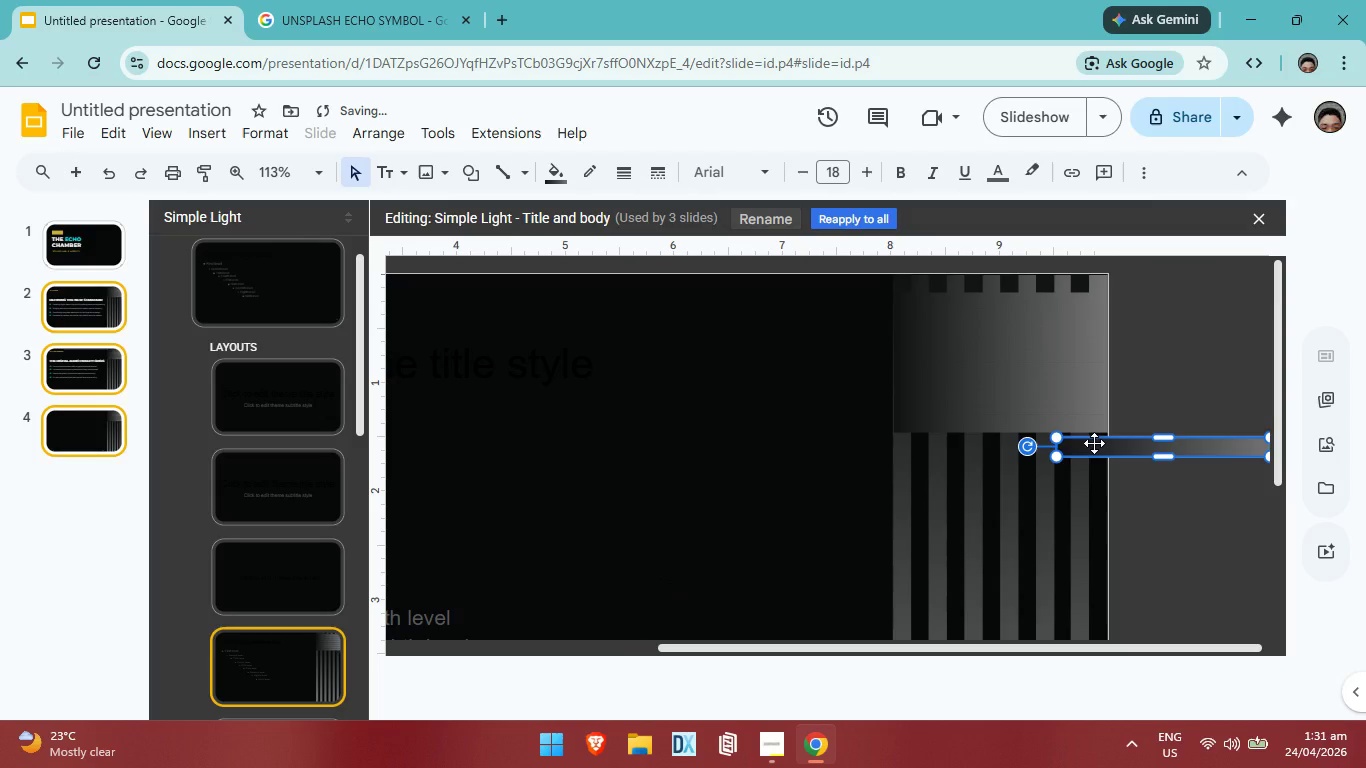 
left_click_drag(start_coordinate=[1094, 443], to_coordinate=[935, 440])
 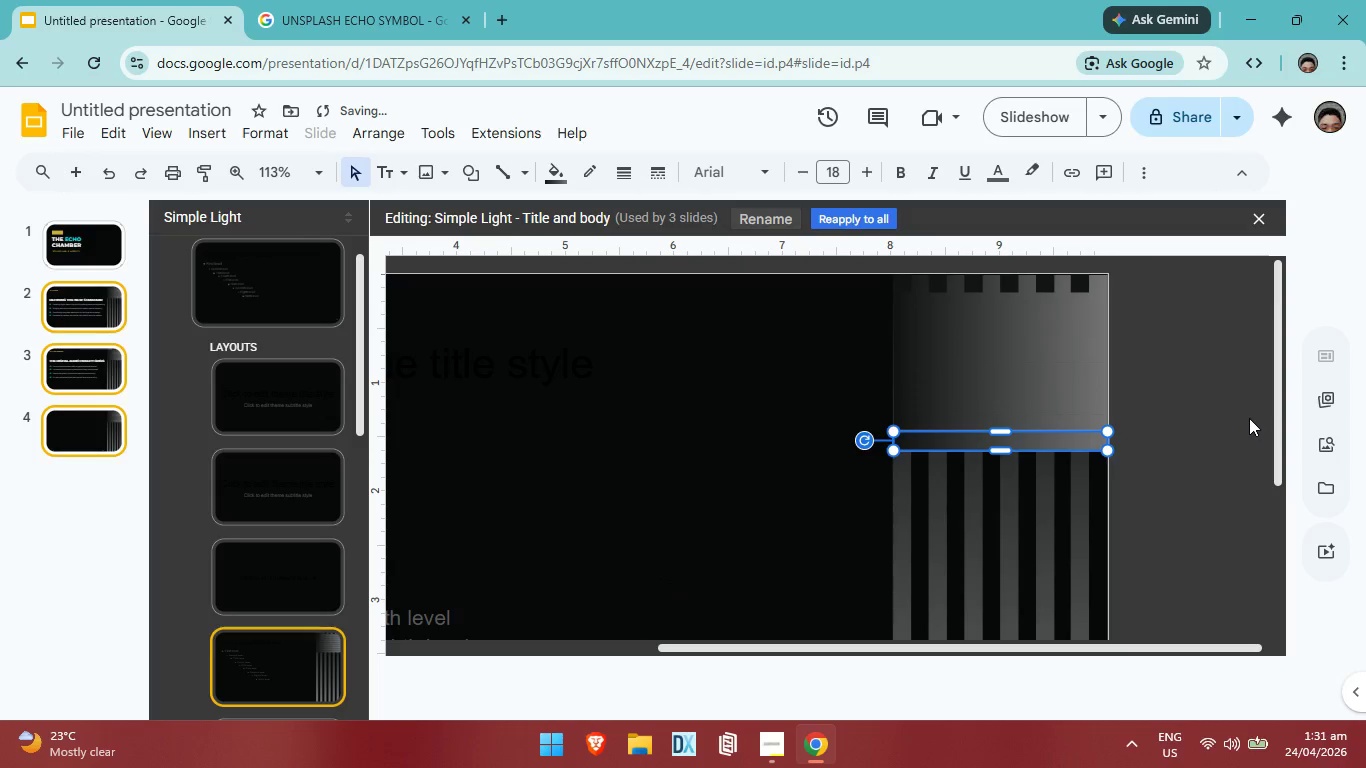 
left_click([1249, 418])
 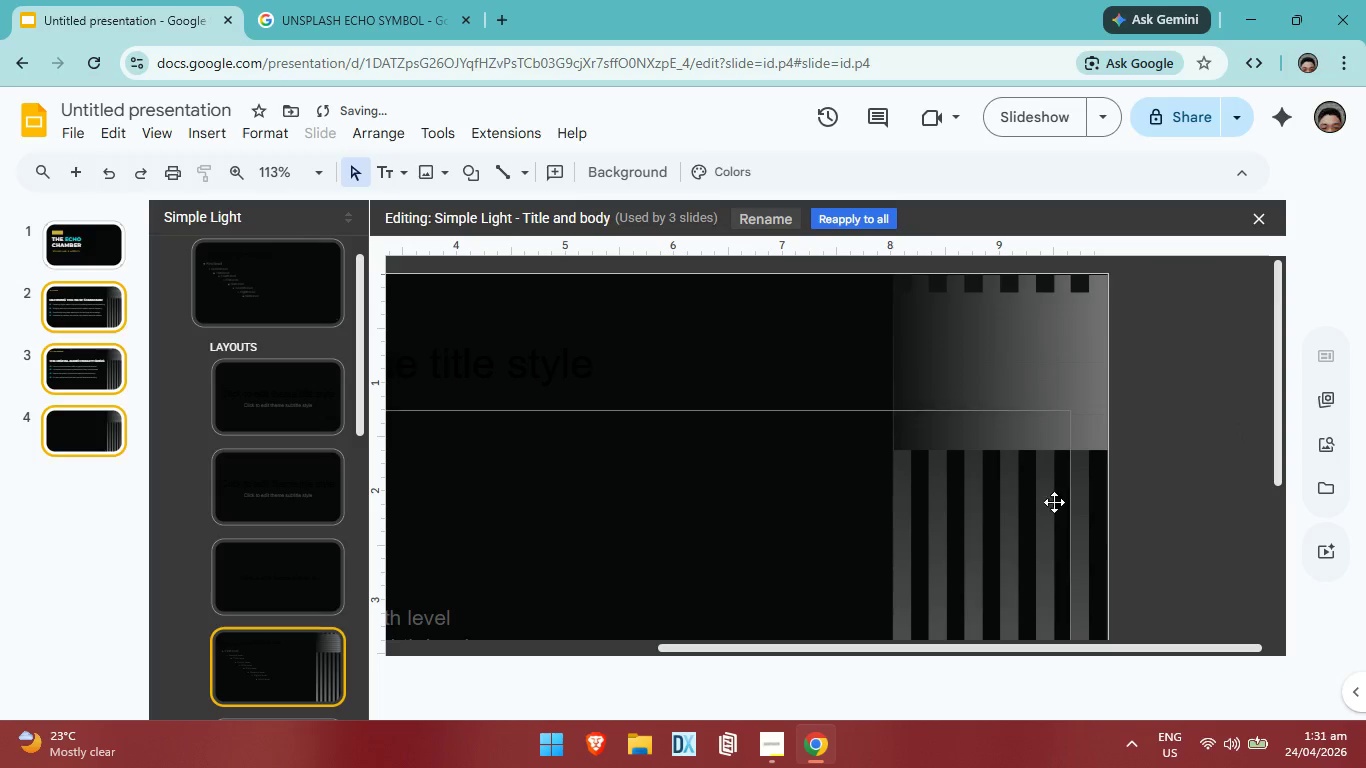 
scroll: coordinate [1048, 483], scroll_direction: down, amount: 1.0
 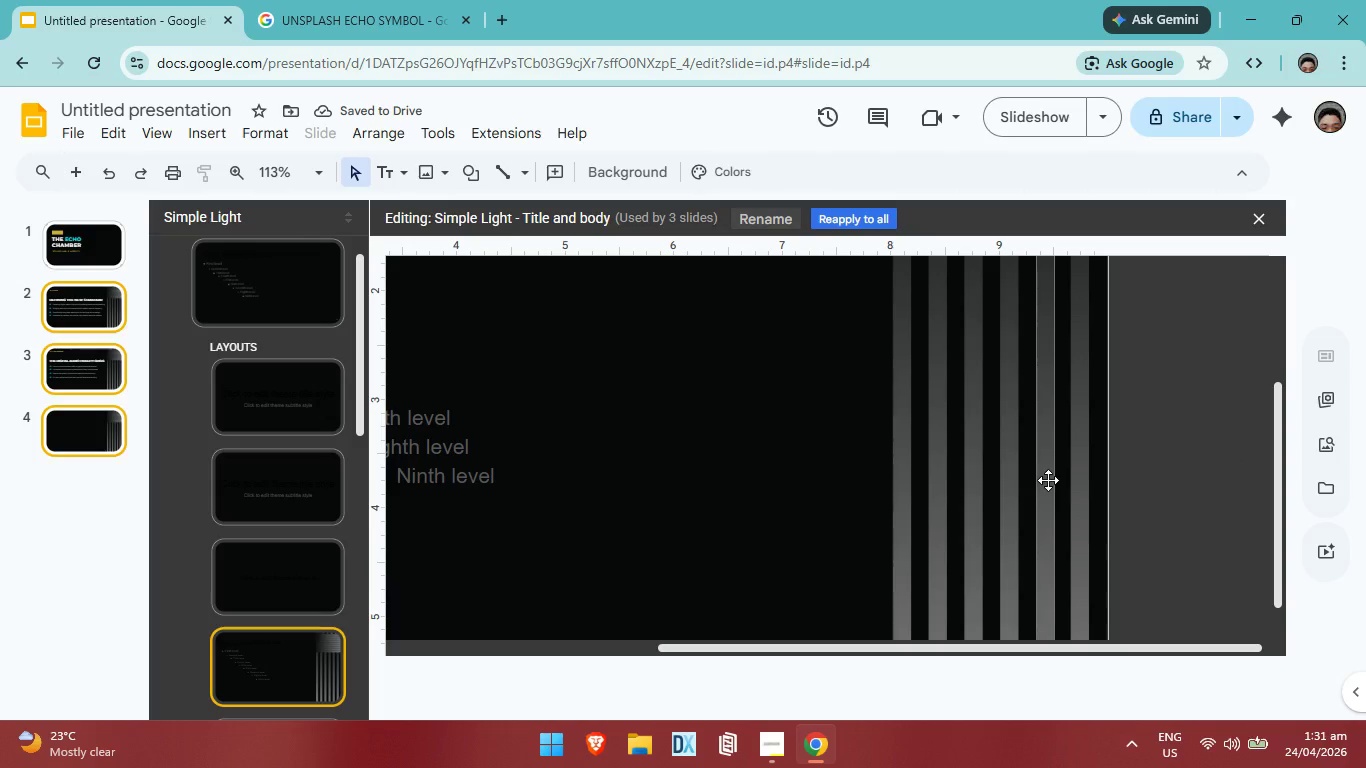 
key(Control+C)
 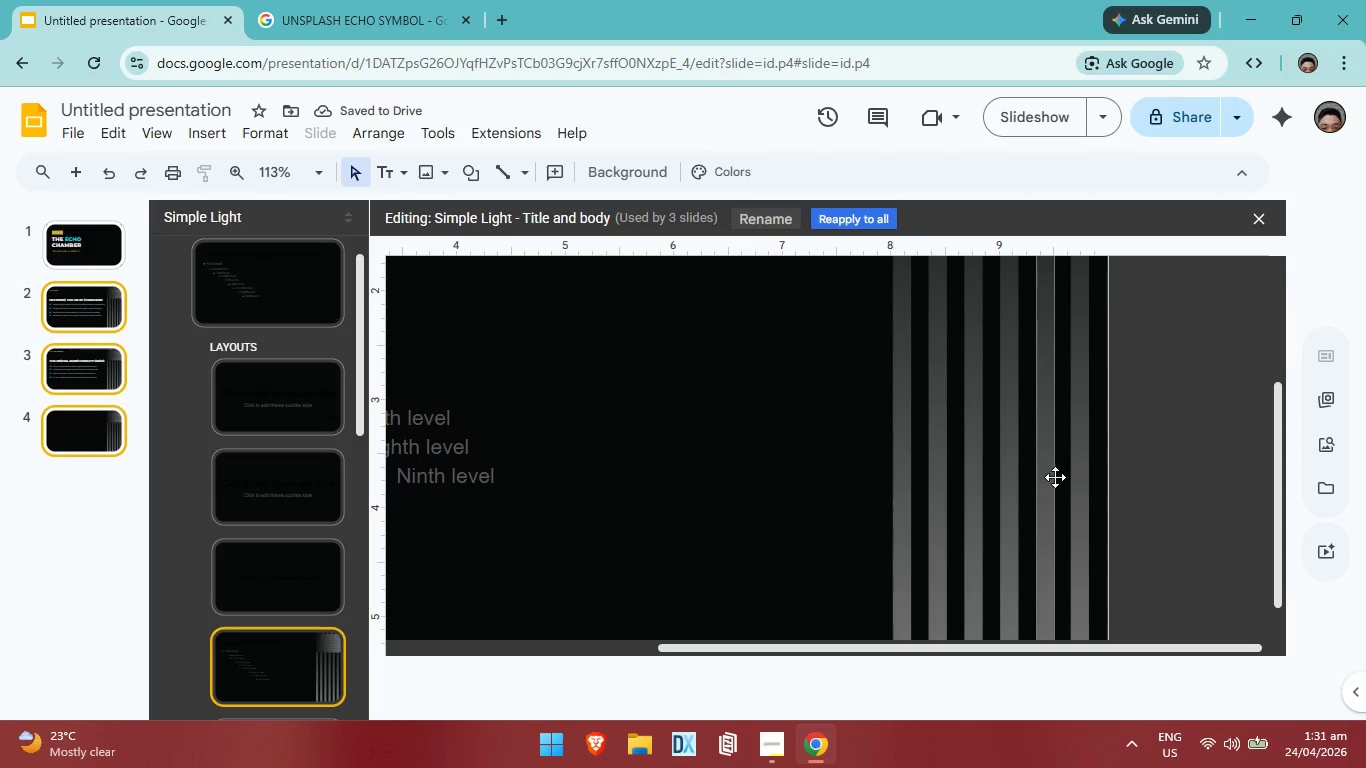 
scroll: coordinate [1056, 475], scroll_direction: up, amount: 1.0
 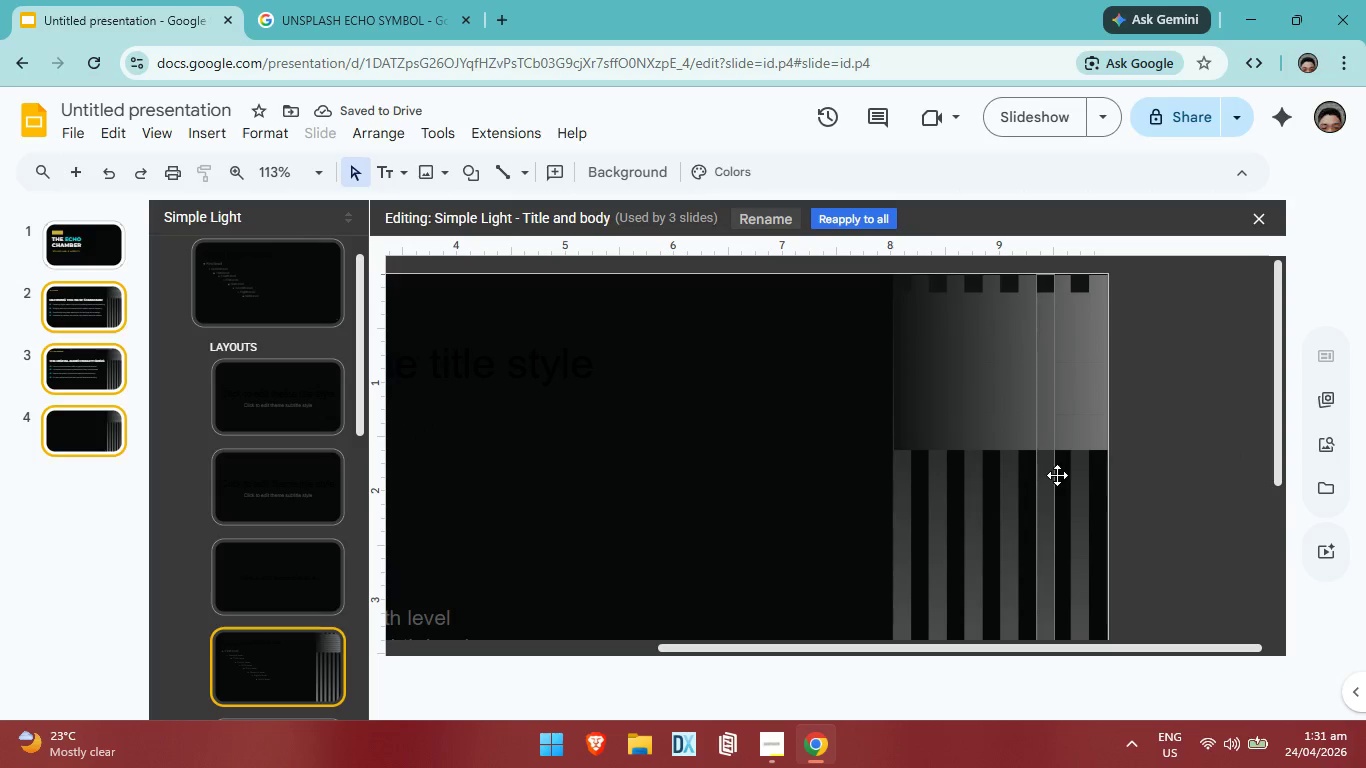 
key(Control+V)
 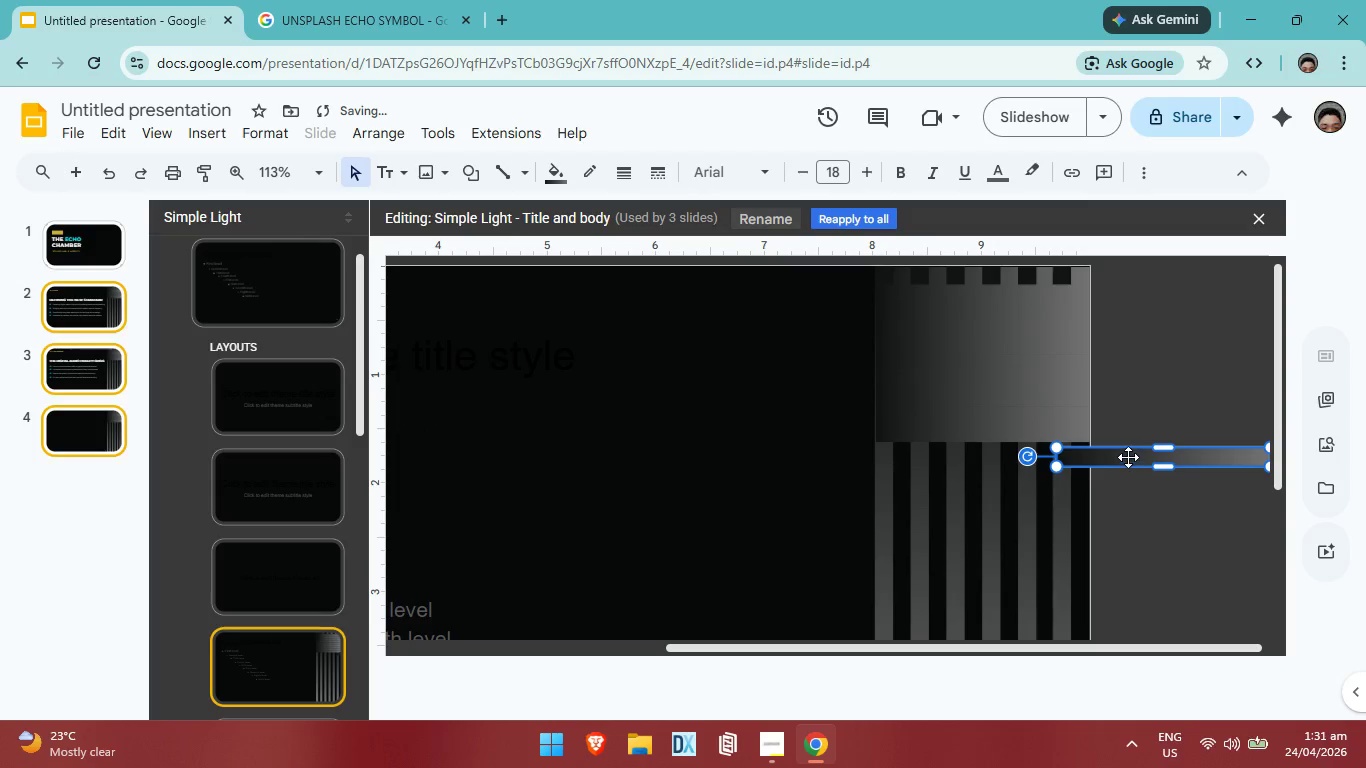 
left_click_drag(start_coordinate=[1128, 457], to_coordinate=[949, 453])
 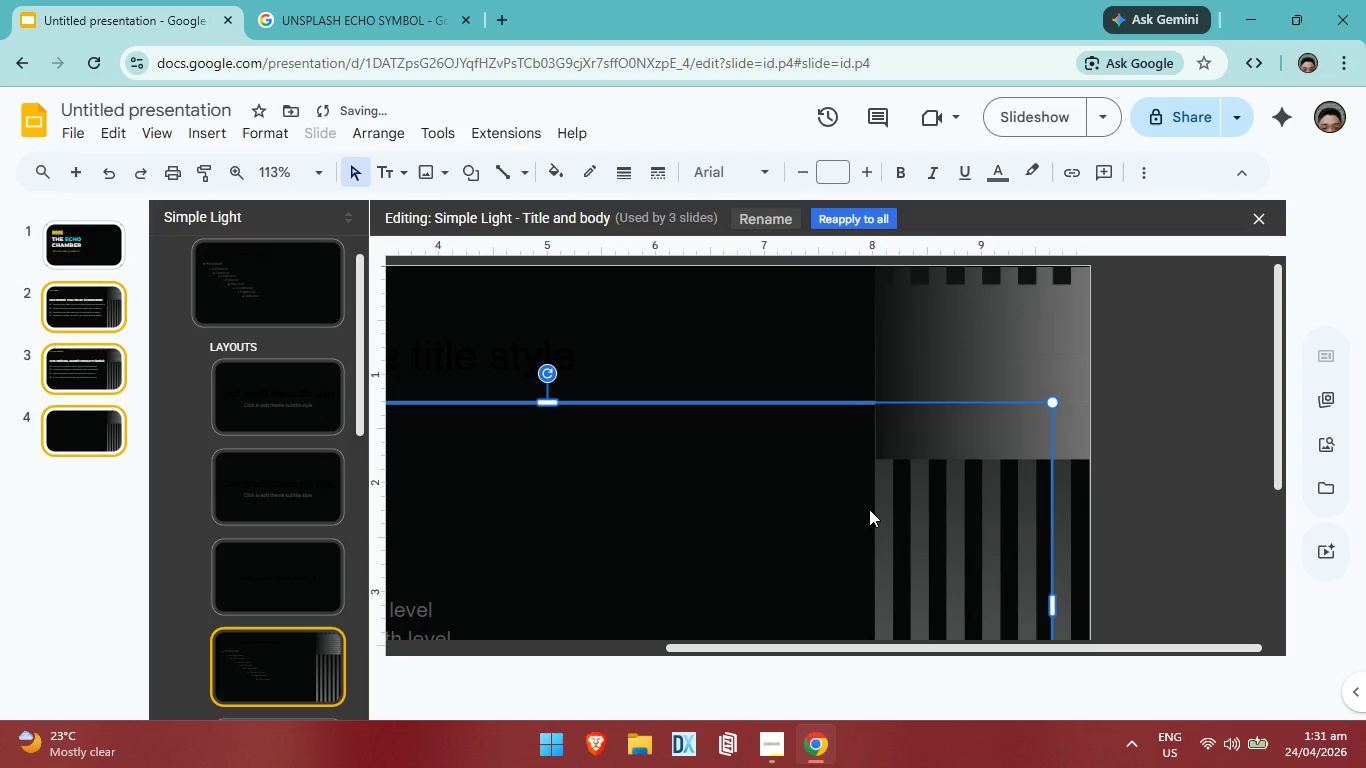 
key(Control+V)
 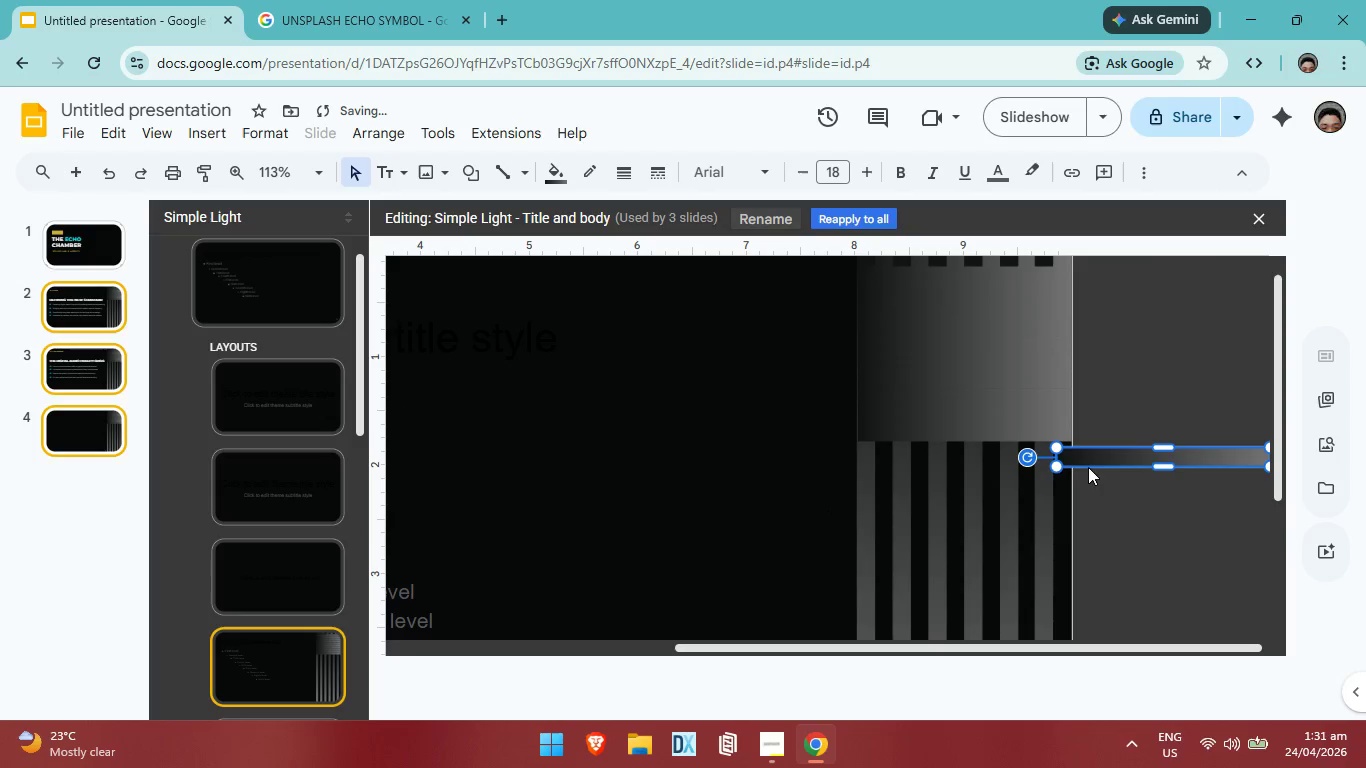 
left_click_drag(start_coordinate=[1136, 453], to_coordinate=[934, 450])
 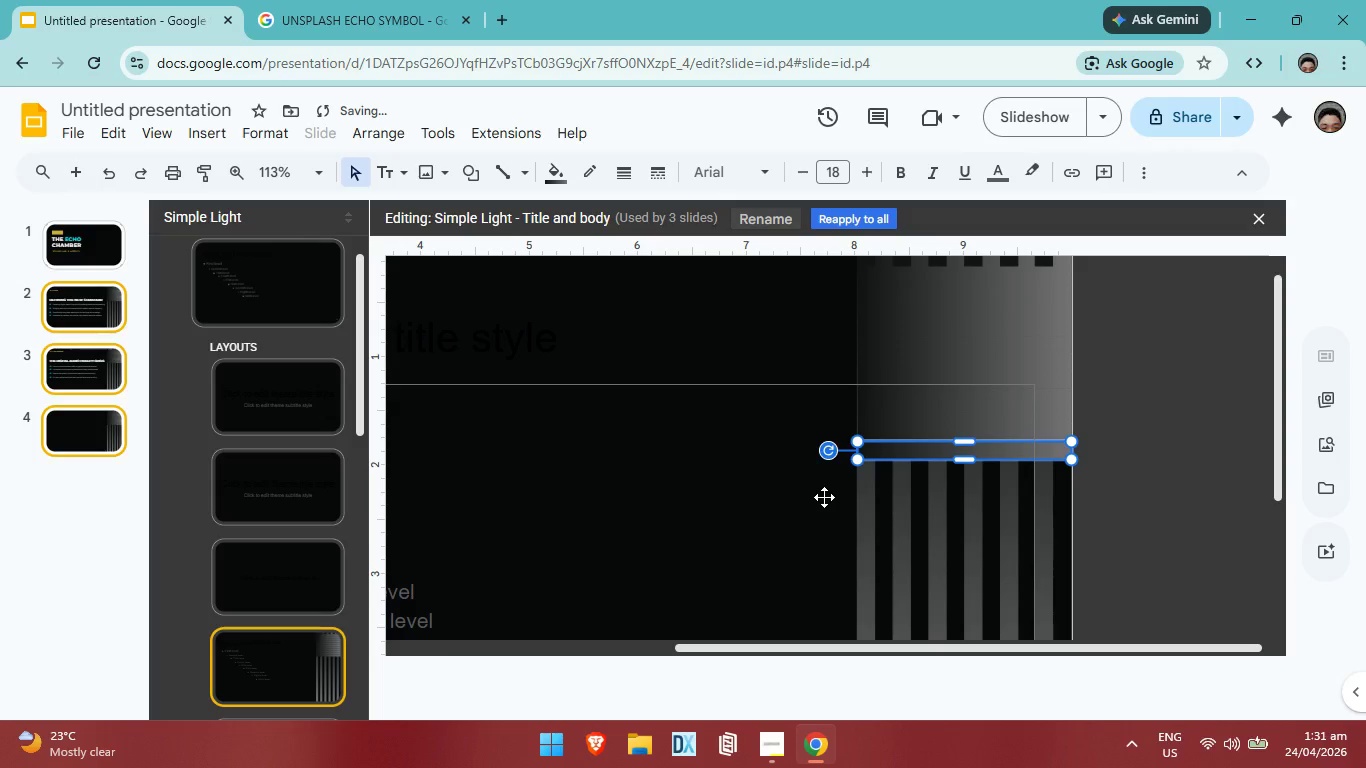 
key(Control+V)
 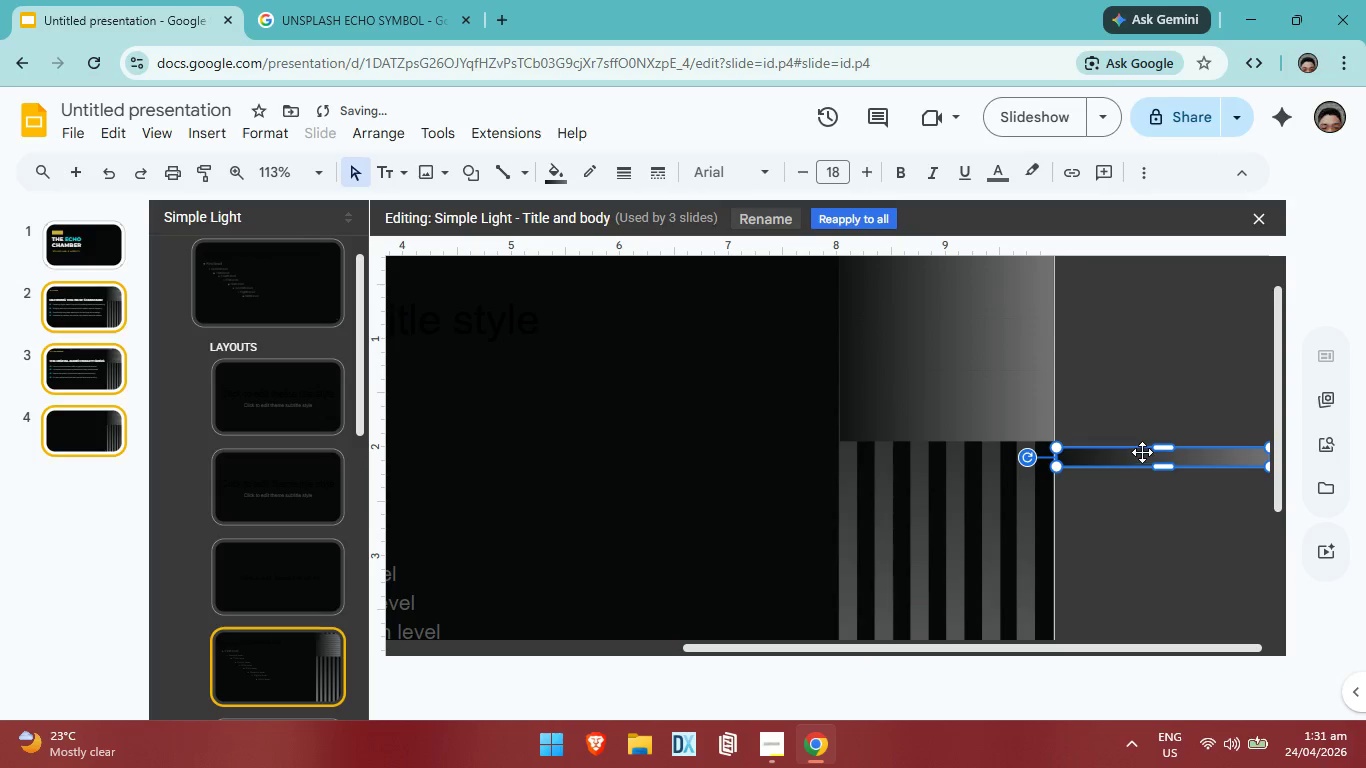 
left_click_drag(start_coordinate=[1142, 452], to_coordinate=[927, 445])
 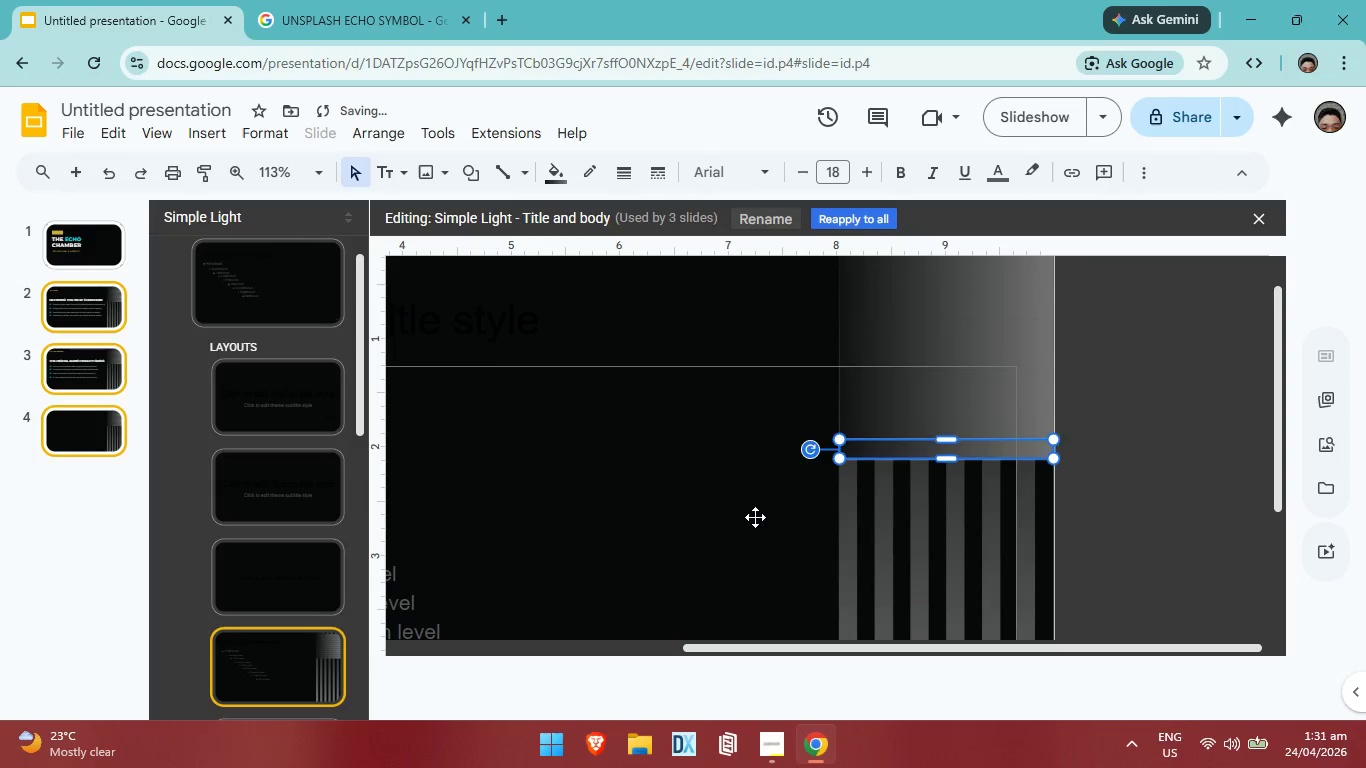 
left_click([755, 517])
 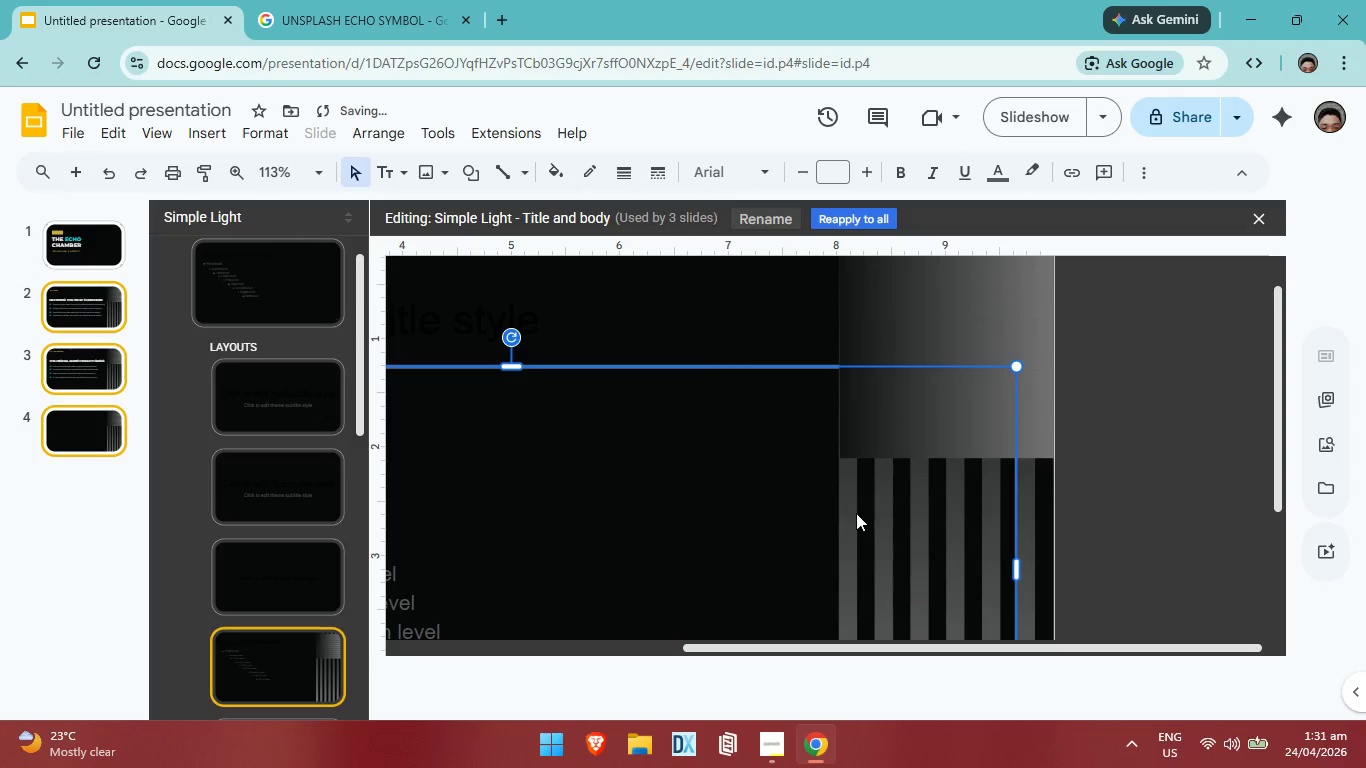 
key(Control+V)
 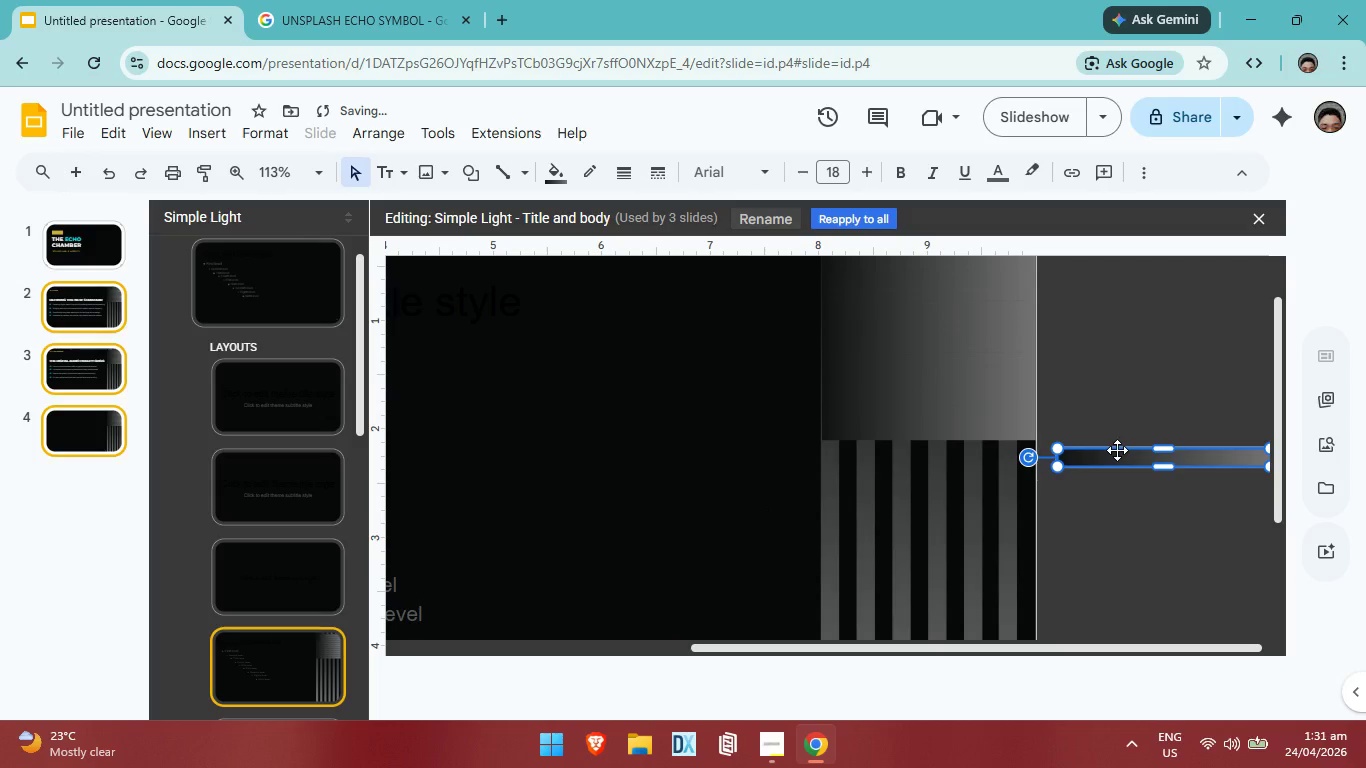 
left_click_drag(start_coordinate=[1117, 450], to_coordinate=[877, 445])
 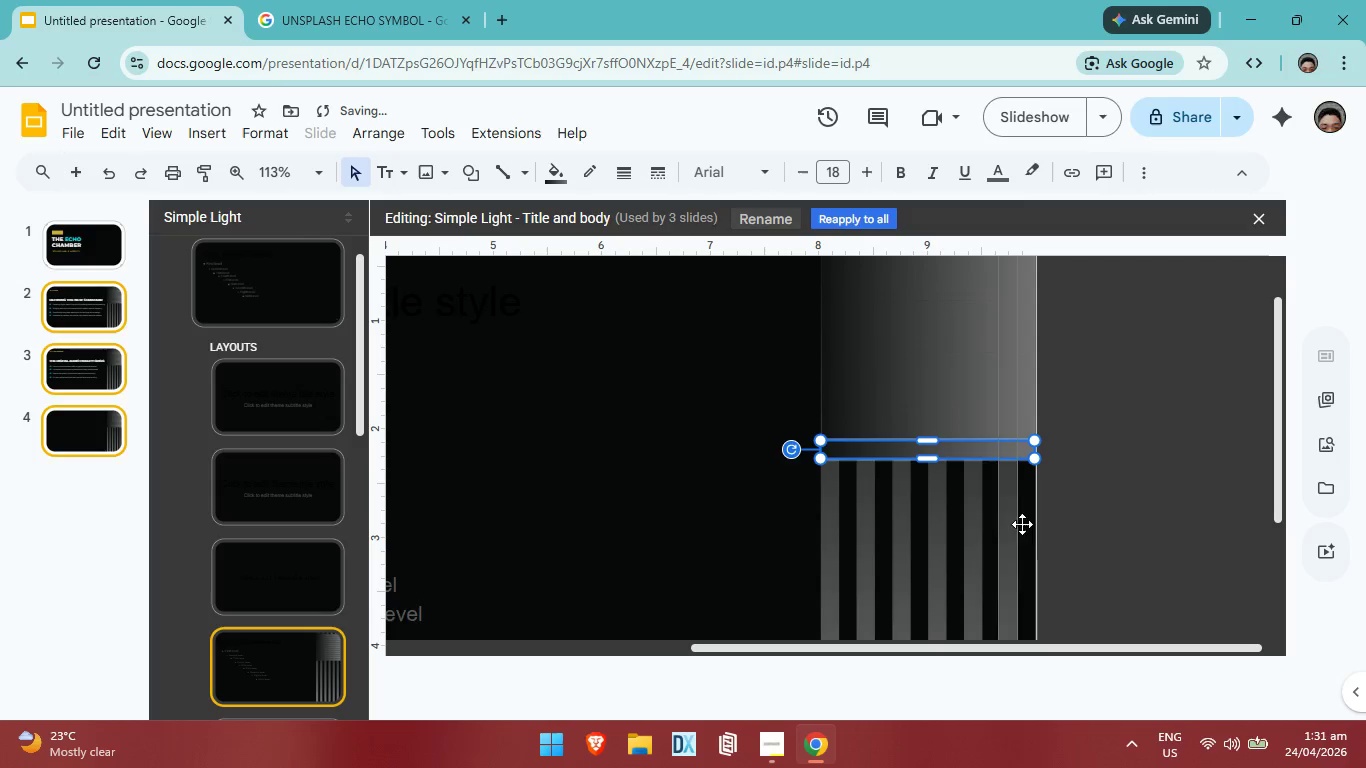 
key(Control+V)
 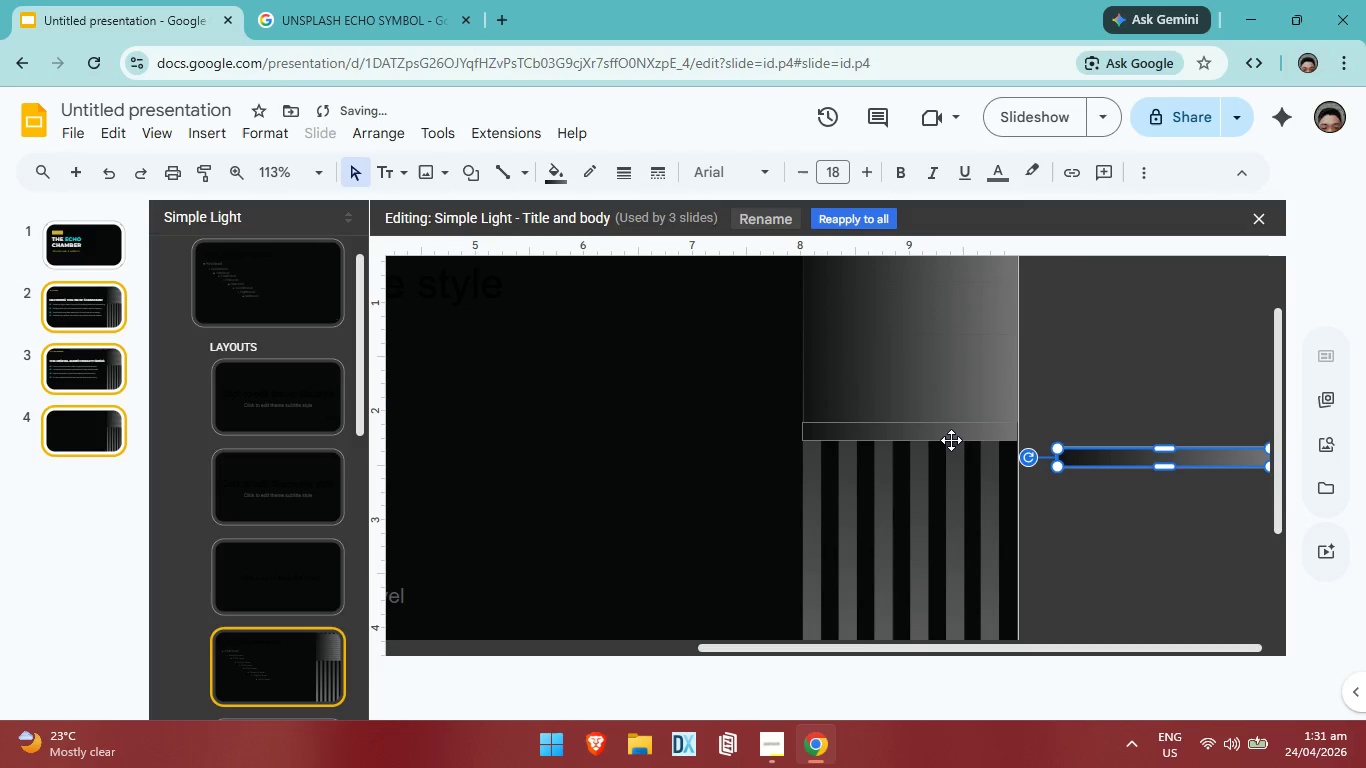 
left_click([953, 437])
 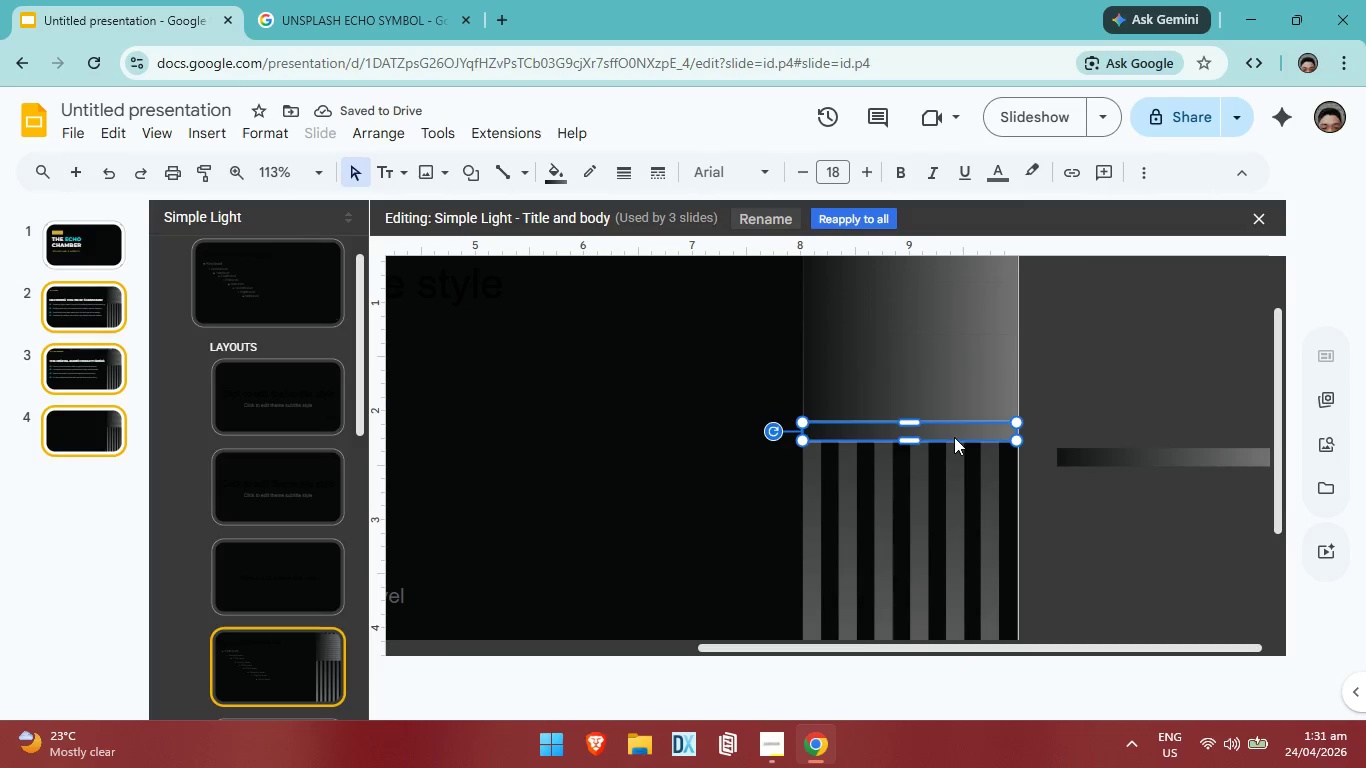 
key(ArrowUp)
 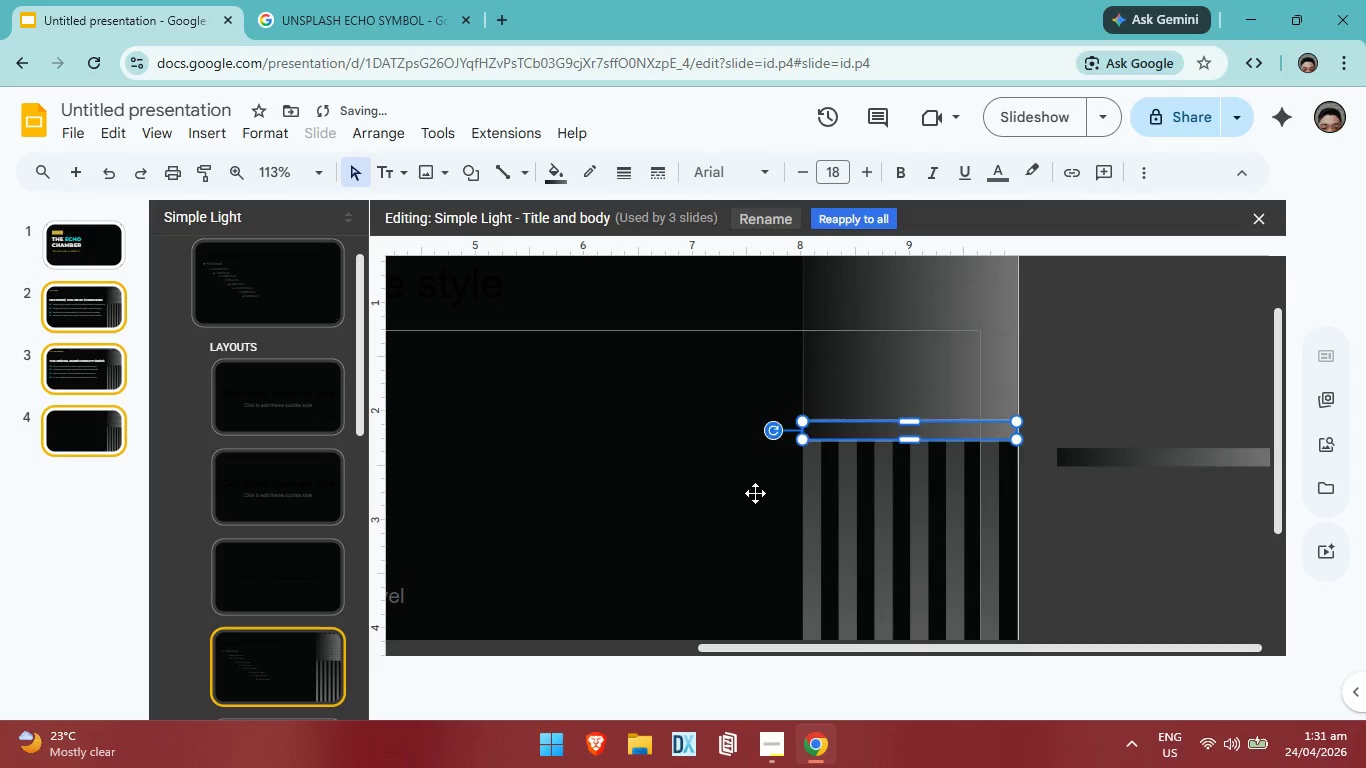 
left_click([755, 493])
 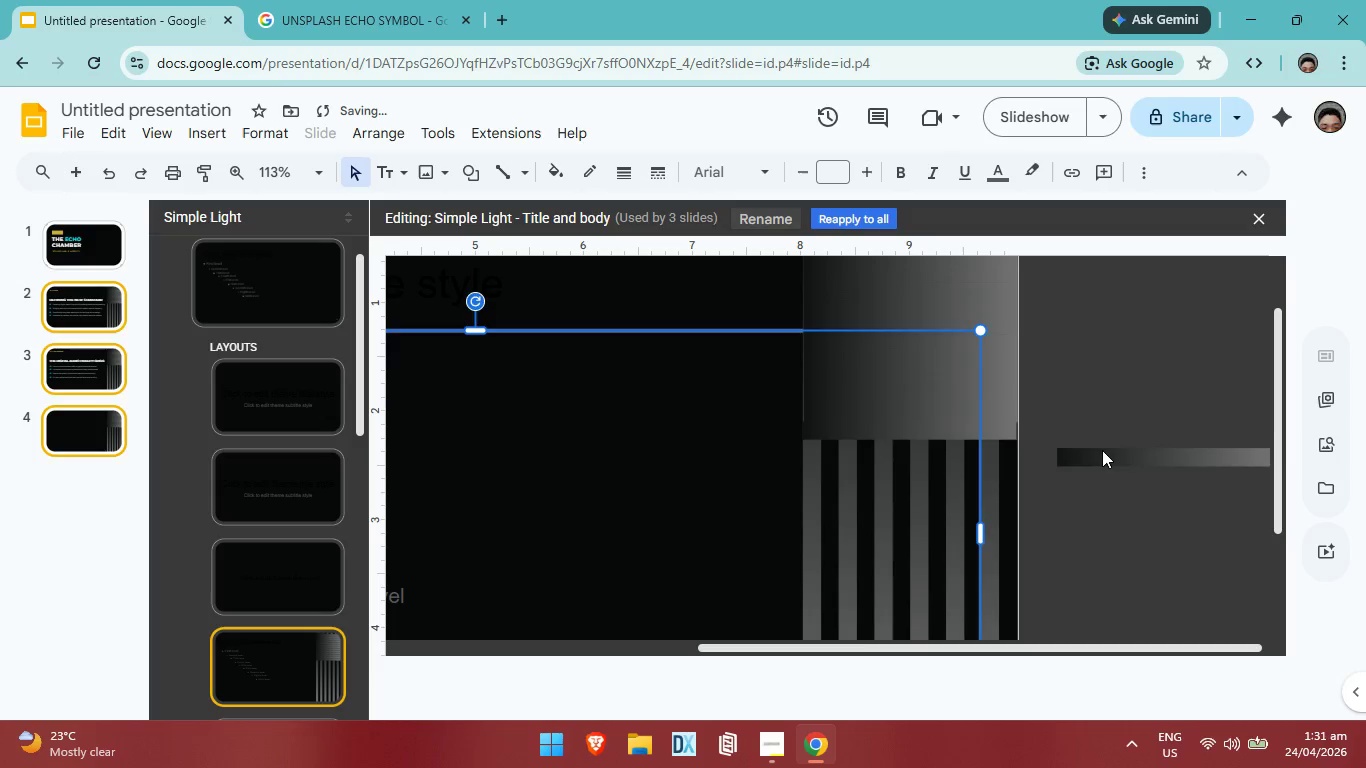 
left_click([1103, 450])
 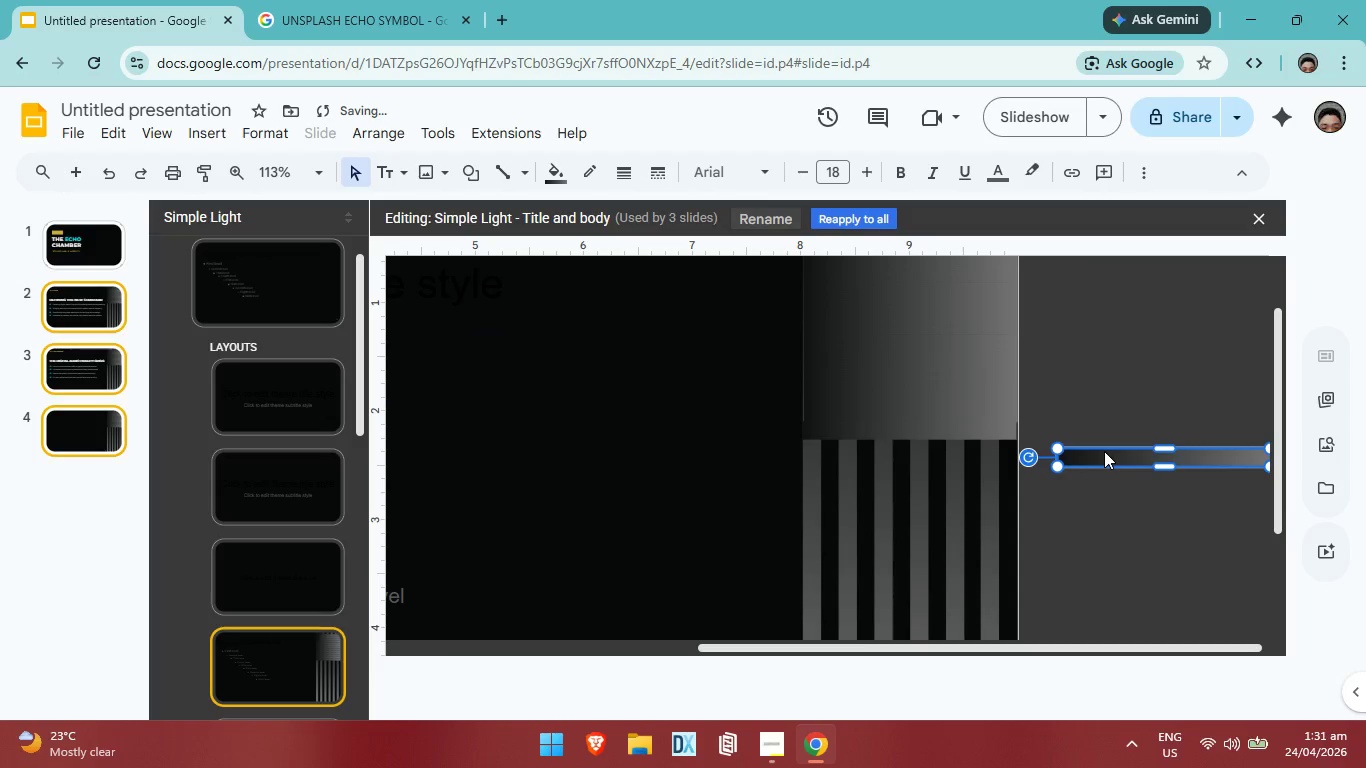 
left_click_drag(start_coordinate=[1104, 451], to_coordinate=[849, 445])
 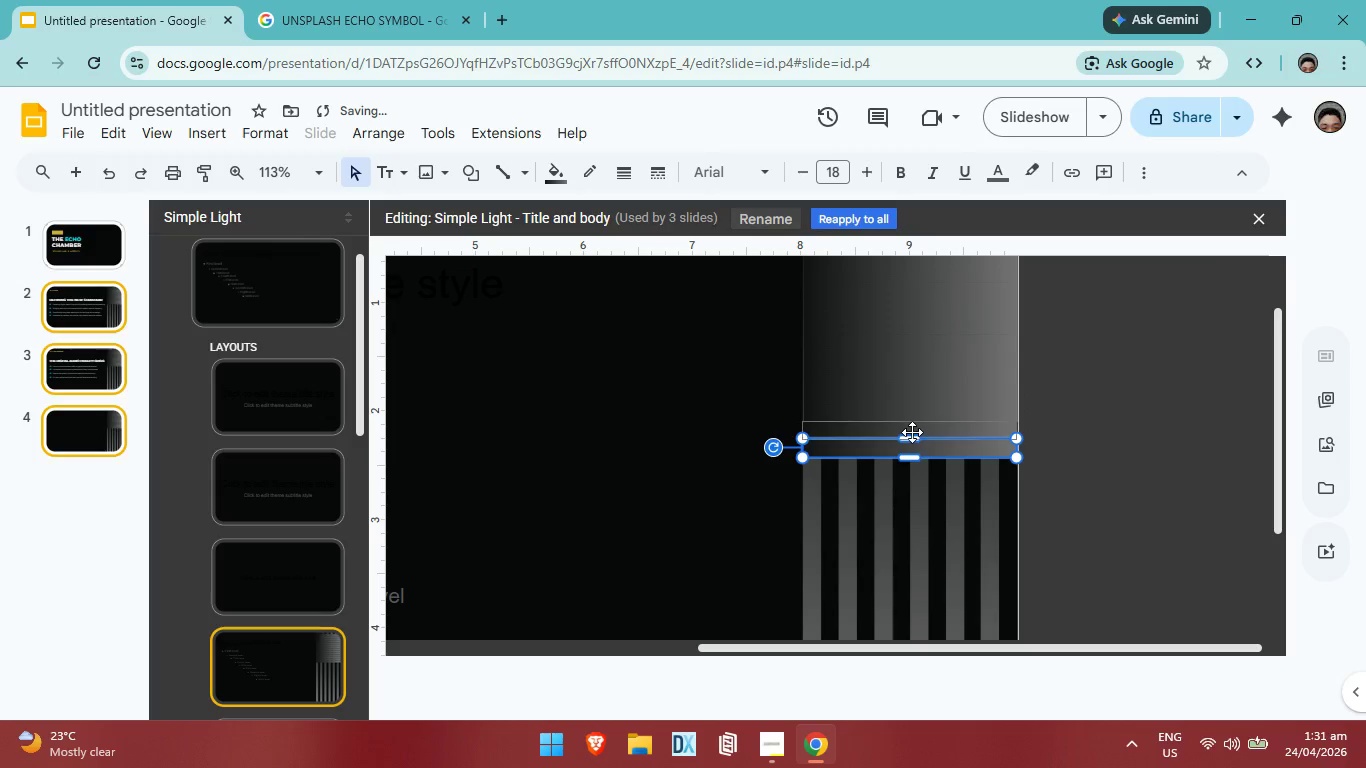 
left_click([912, 432])
 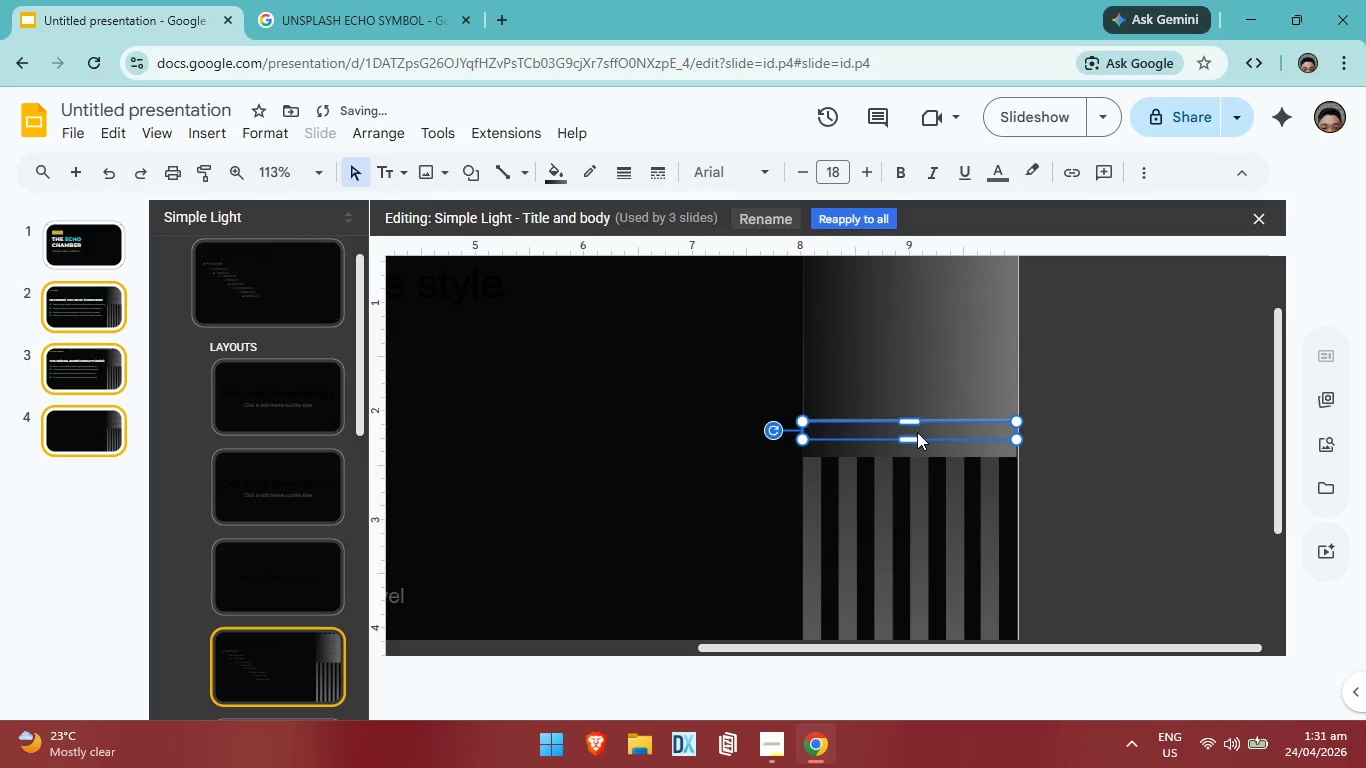 
key(ArrowRight)
 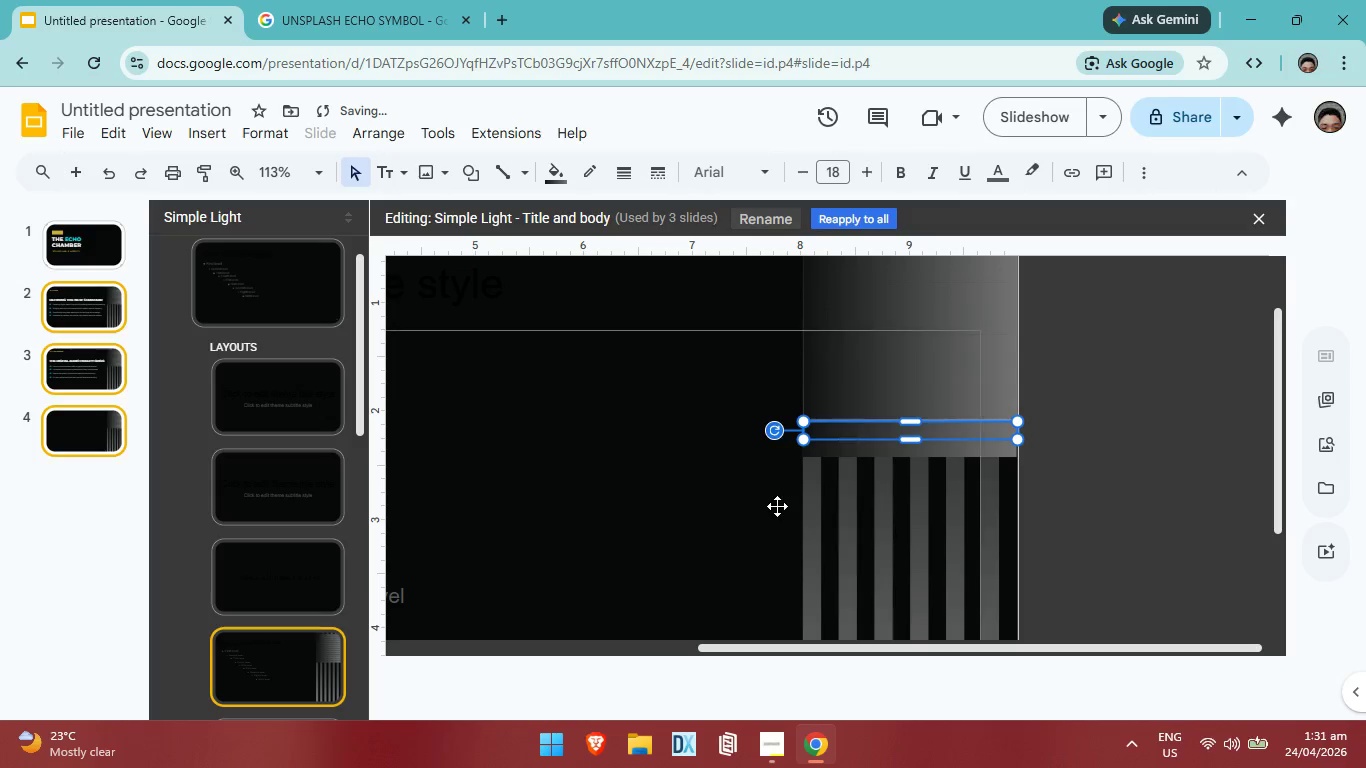 
left_click([777, 506])
 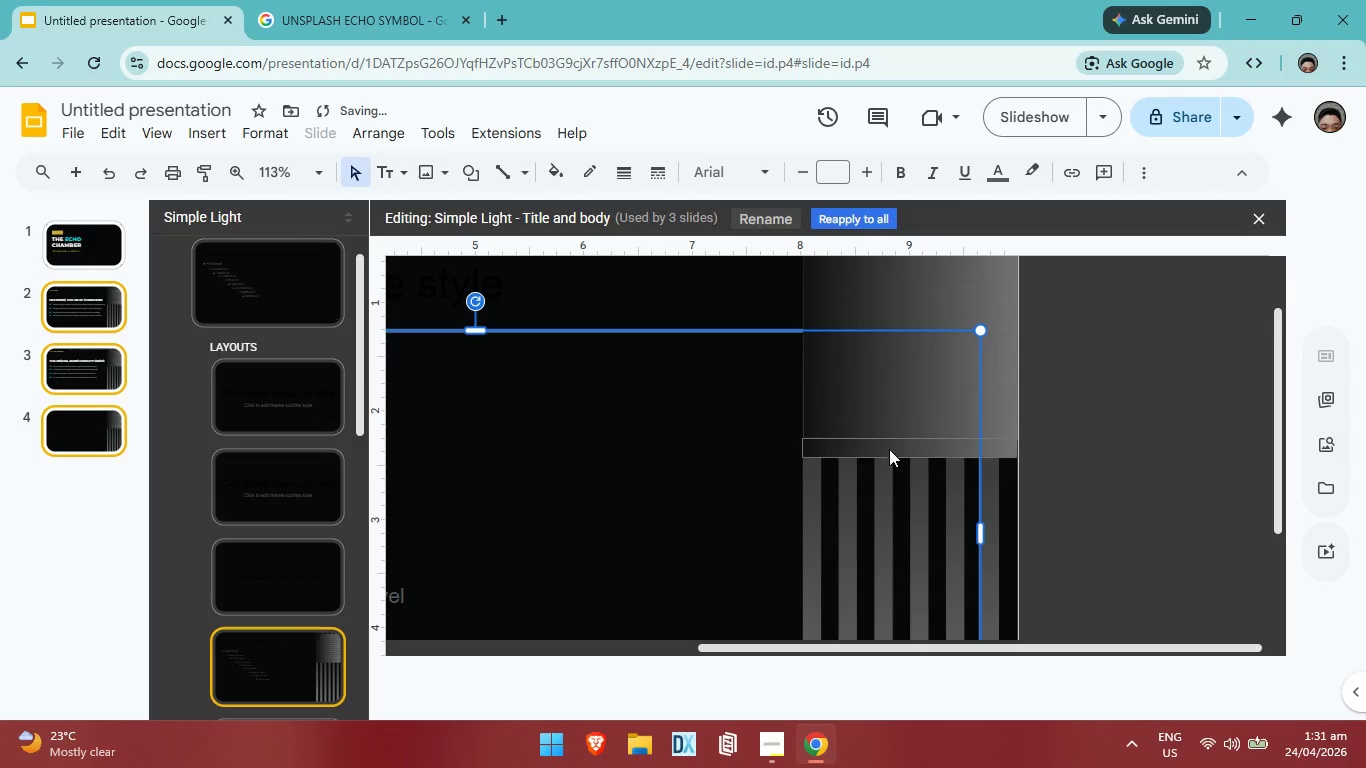 
left_click([889, 449])
 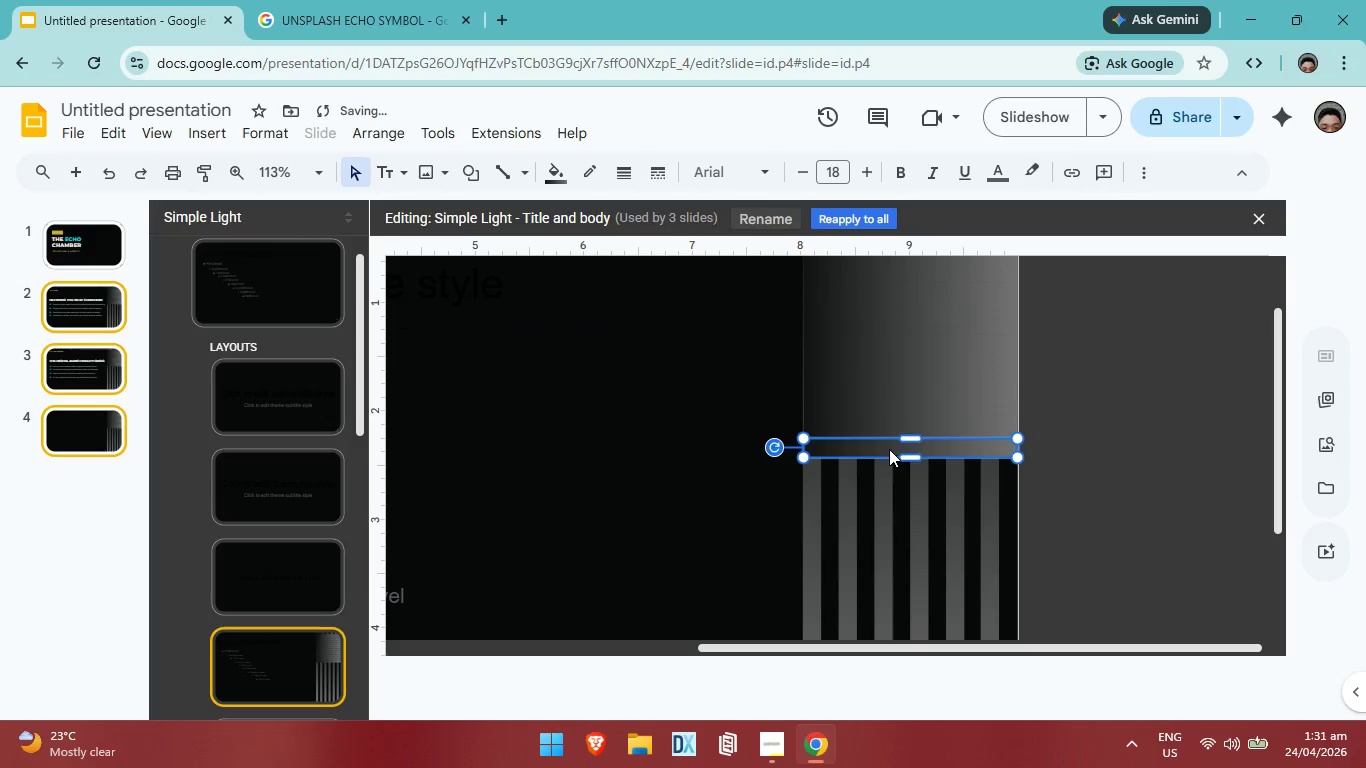 
key(ArrowRight)
 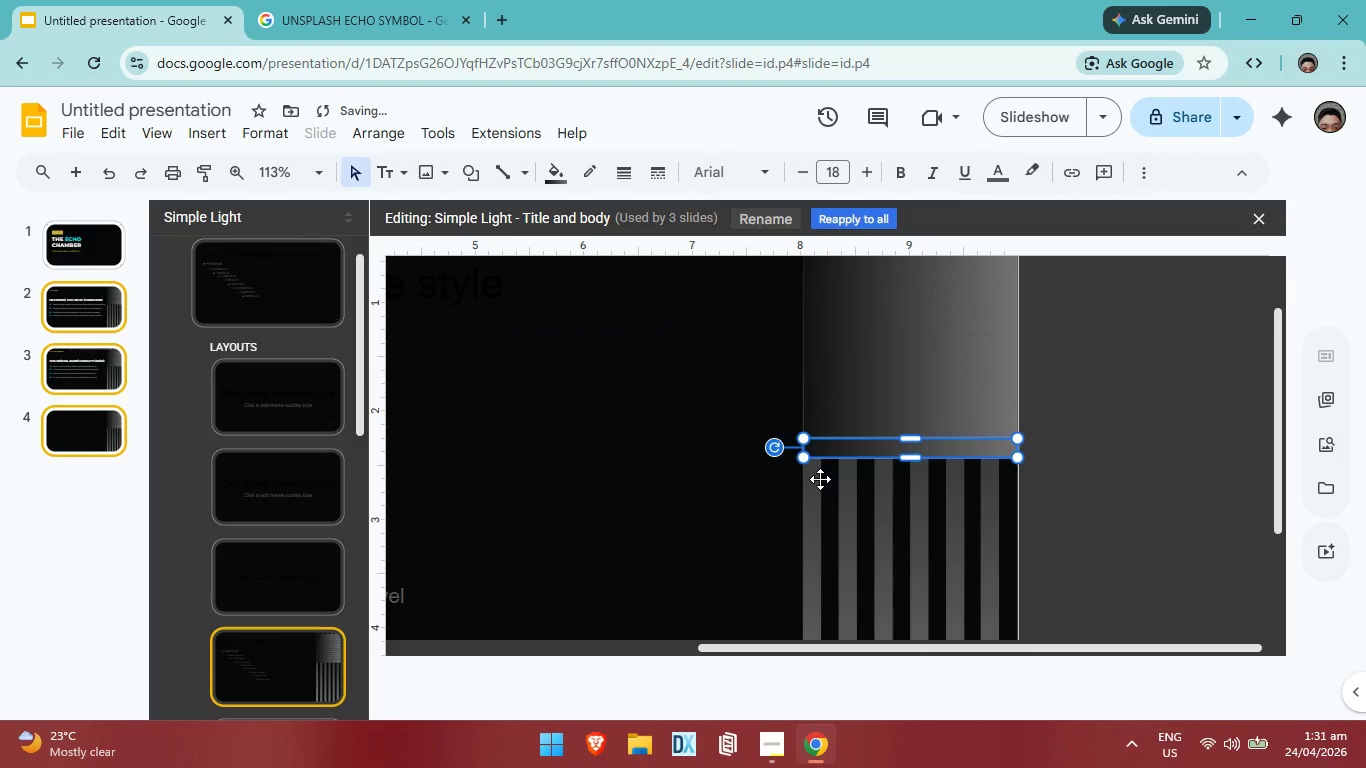 
left_click([744, 501])
 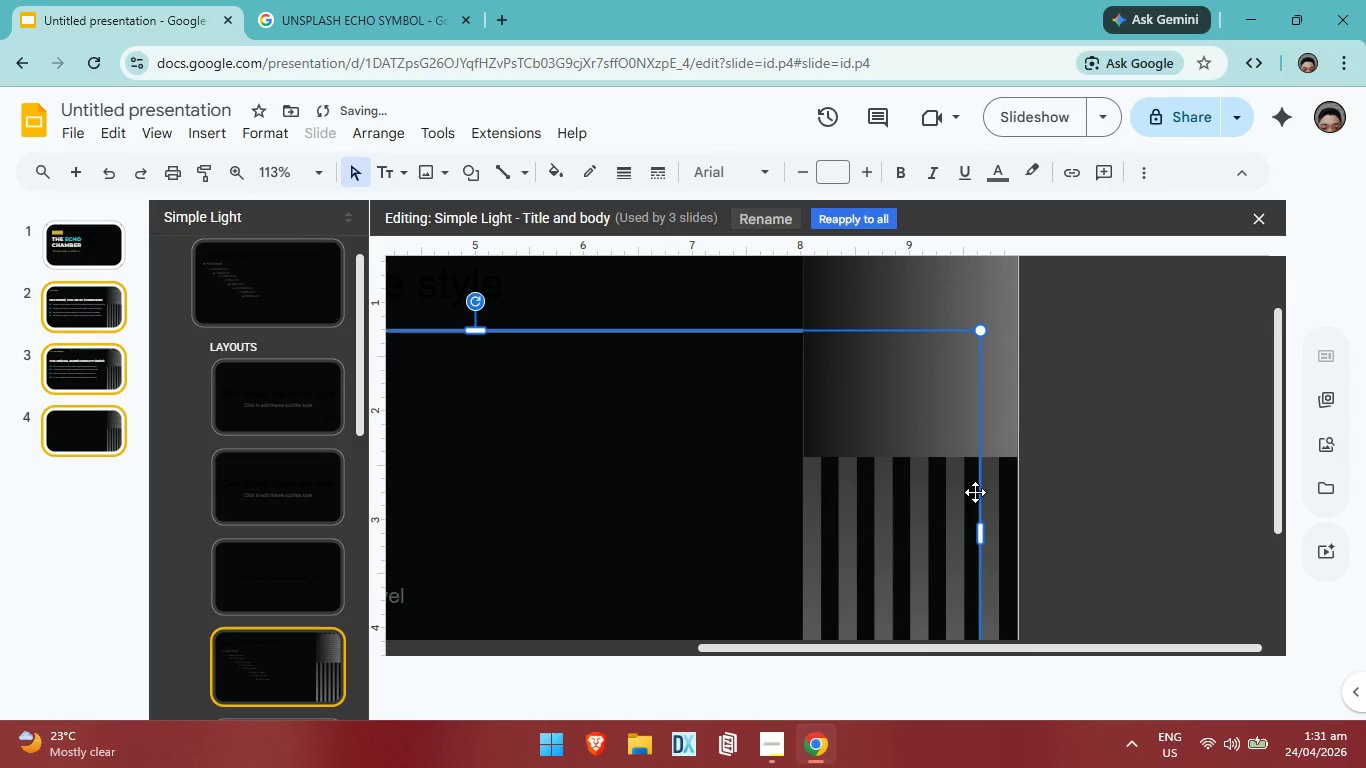 
scroll: coordinate [978, 488], scroll_direction: up, amount: 3.0
 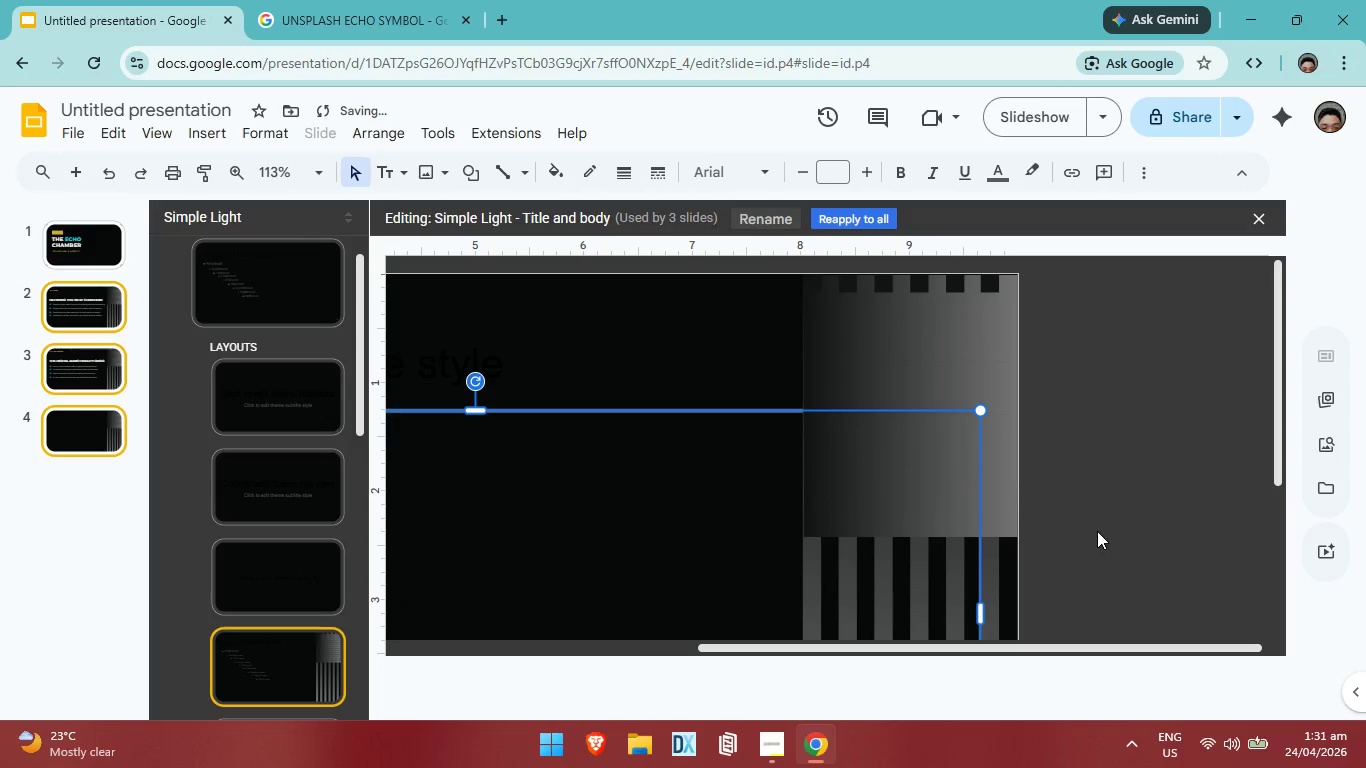 
left_click([1097, 532])
 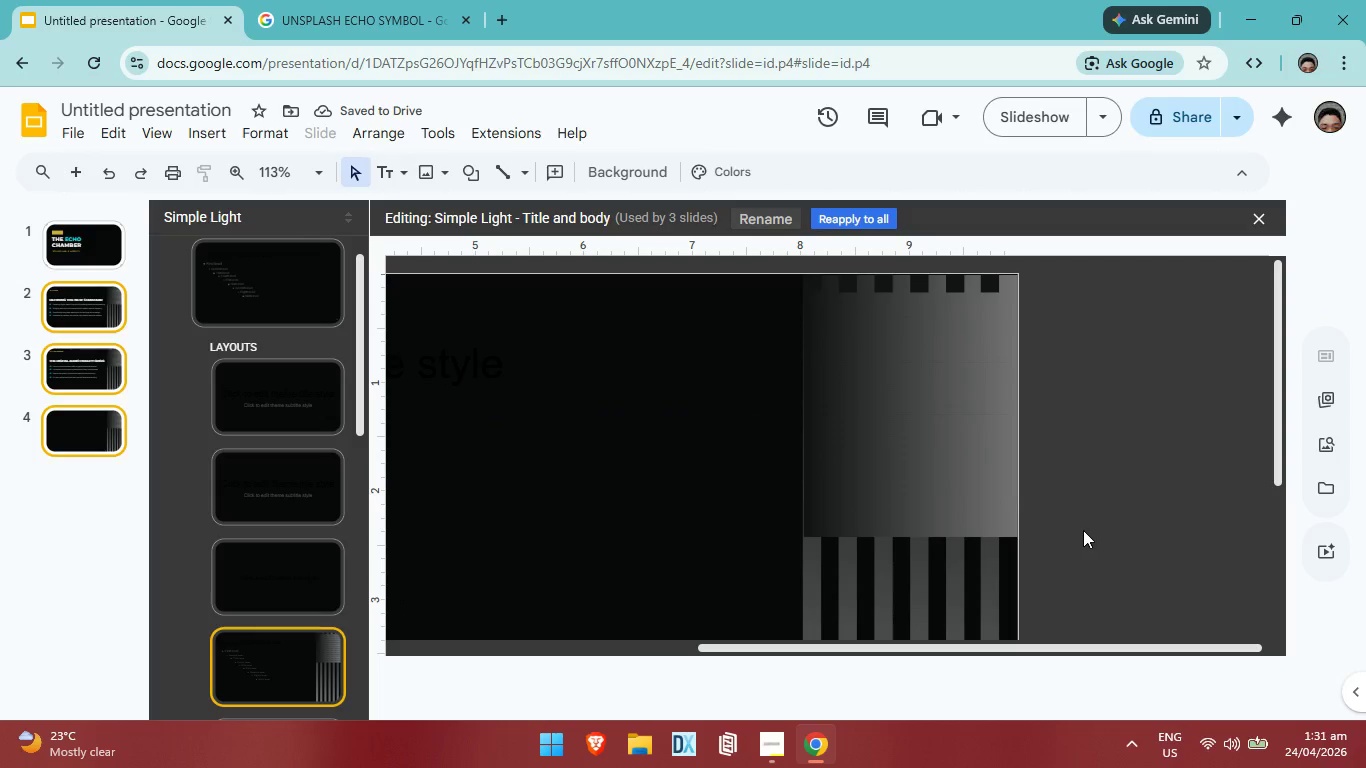 
key(Control+V)
 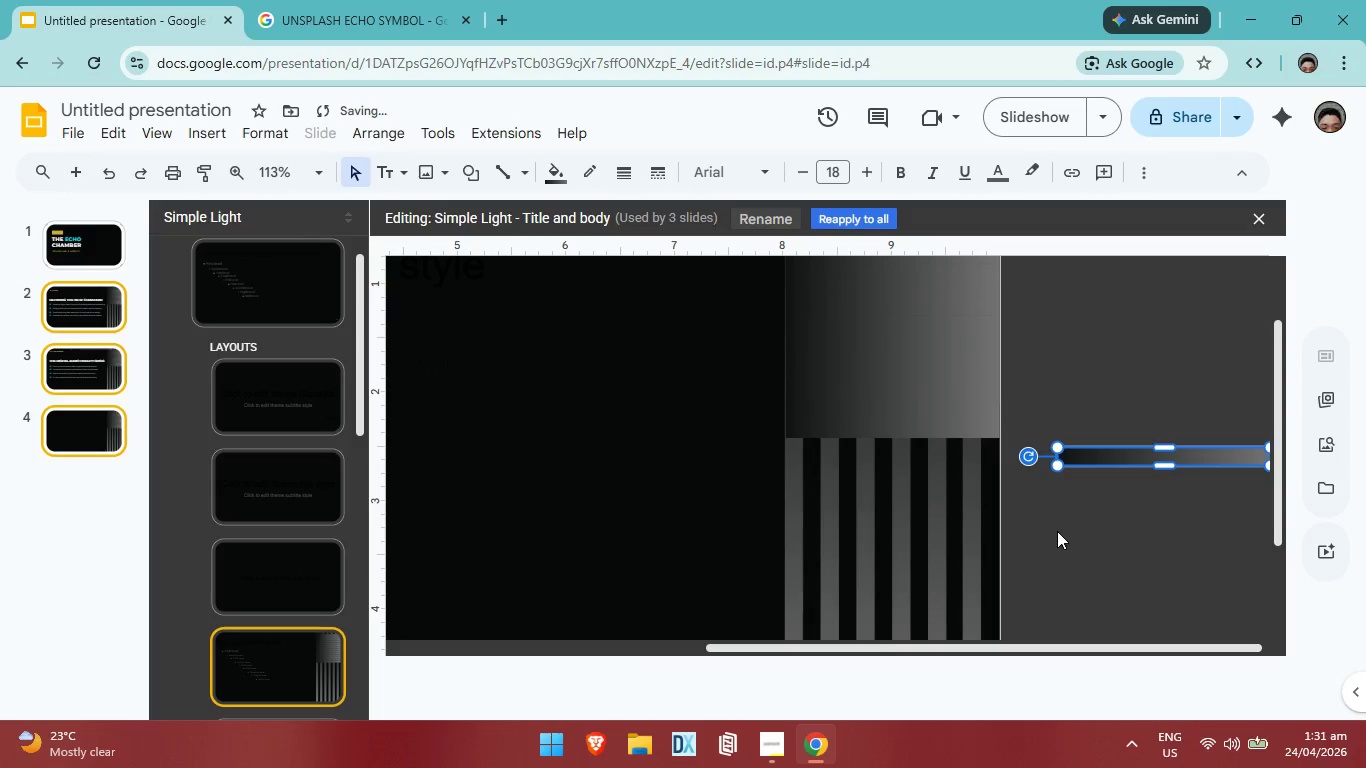 
scroll: coordinate [1056, 531], scroll_direction: none, amount: 0.0
 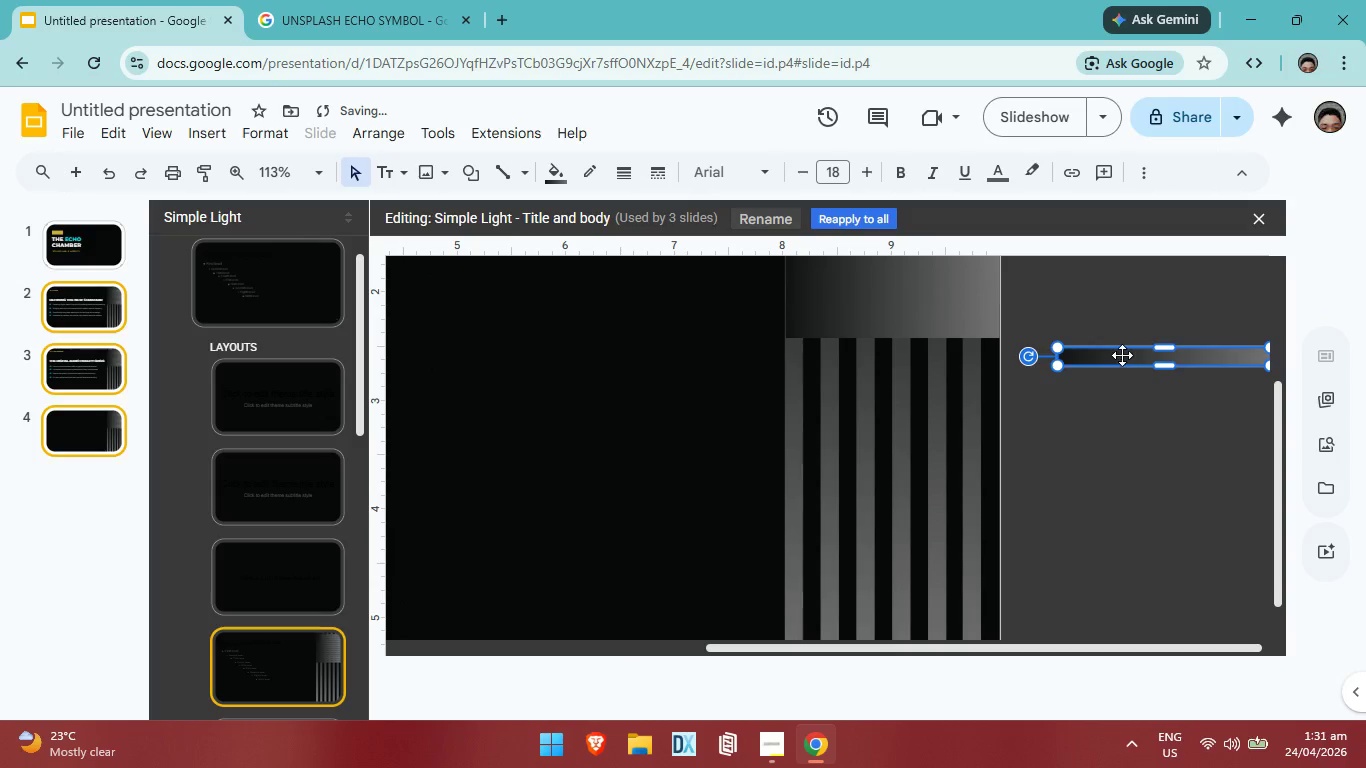 
left_click_drag(start_coordinate=[1122, 355], to_coordinate=[851, 346])
 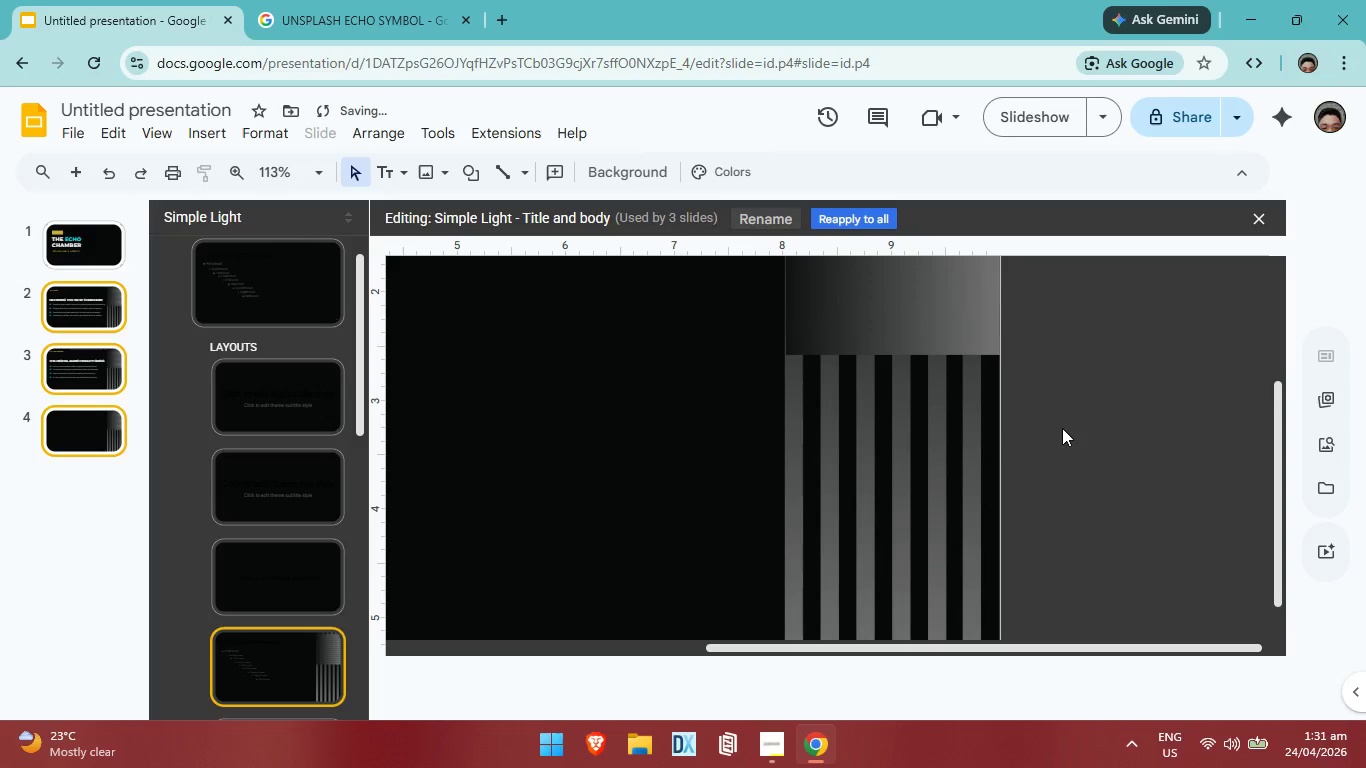 
key(Control+V)
 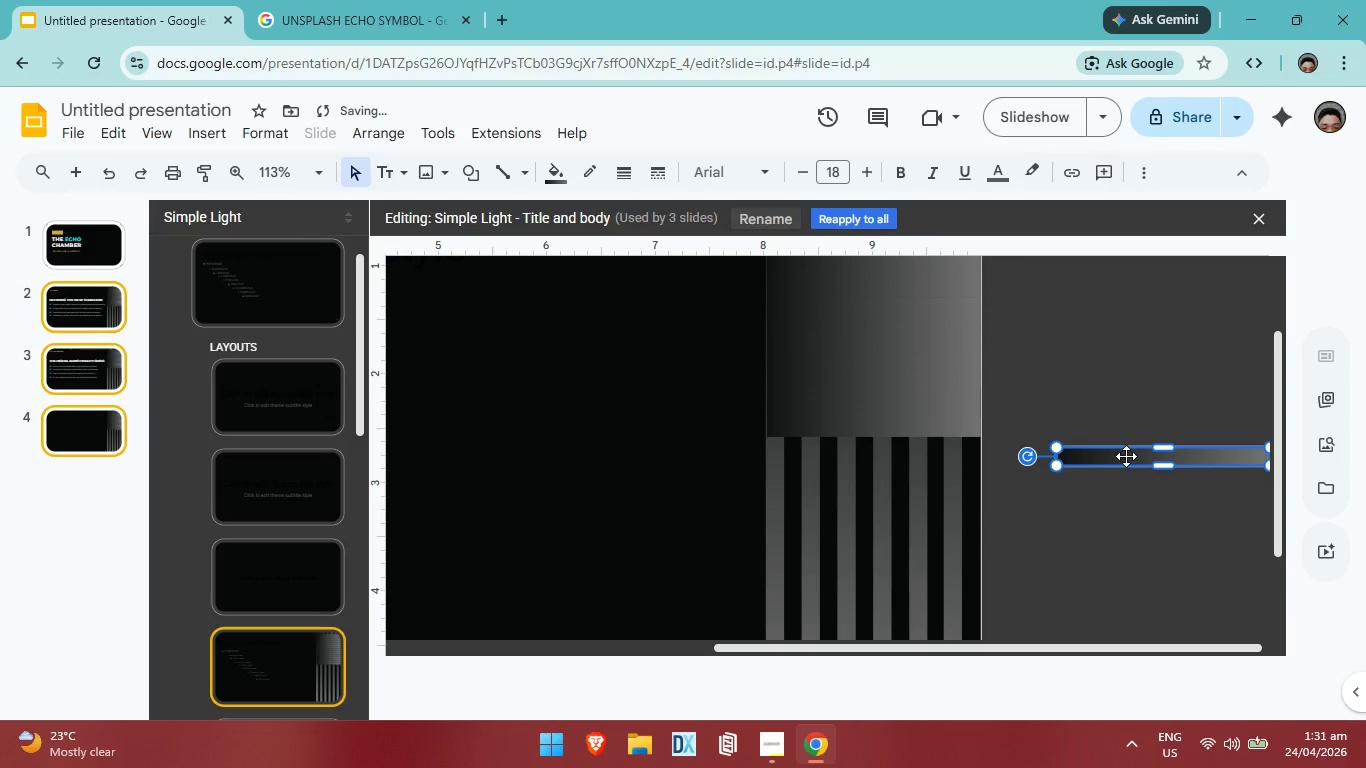 
left_click_drag(start_coordinate=[1126, 456], to_coordinate=[835, 447])
 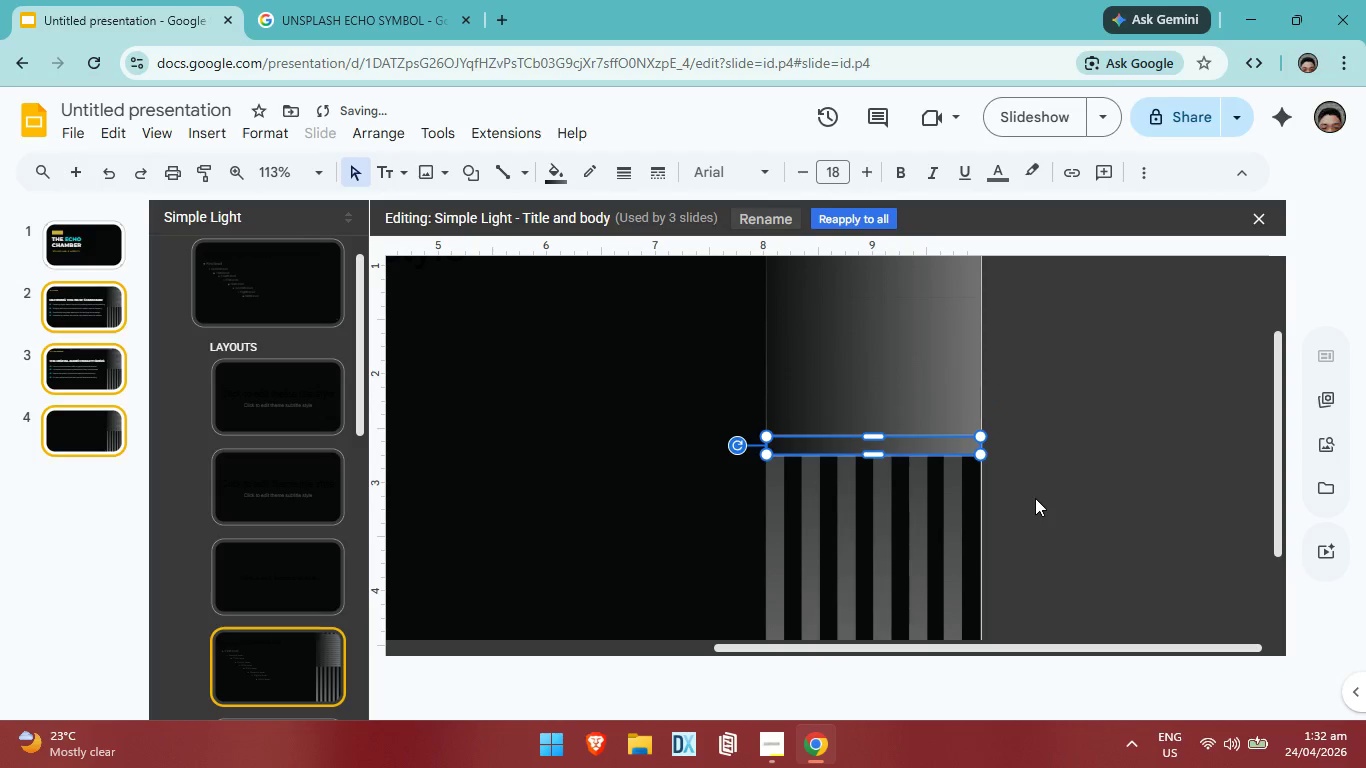 
left_click([1035, 498])
 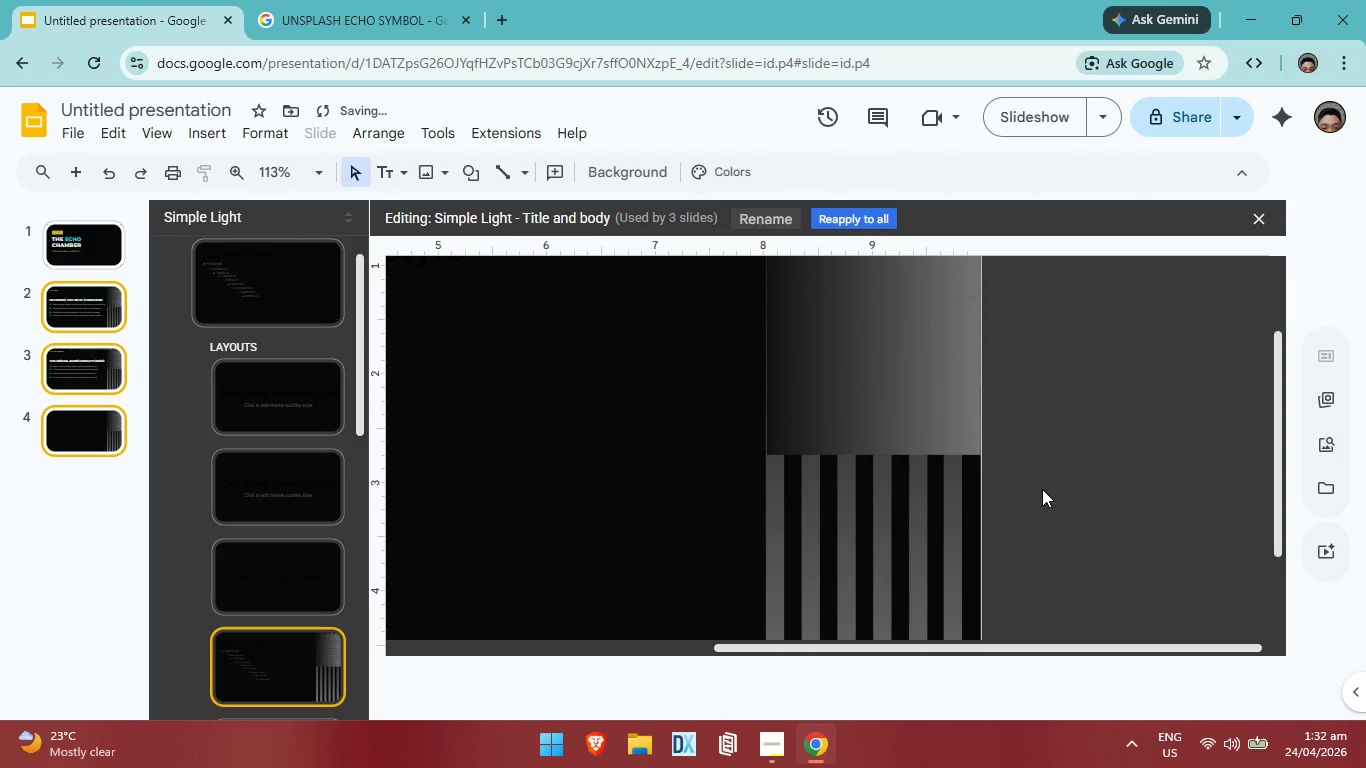 
key(Control+V)
 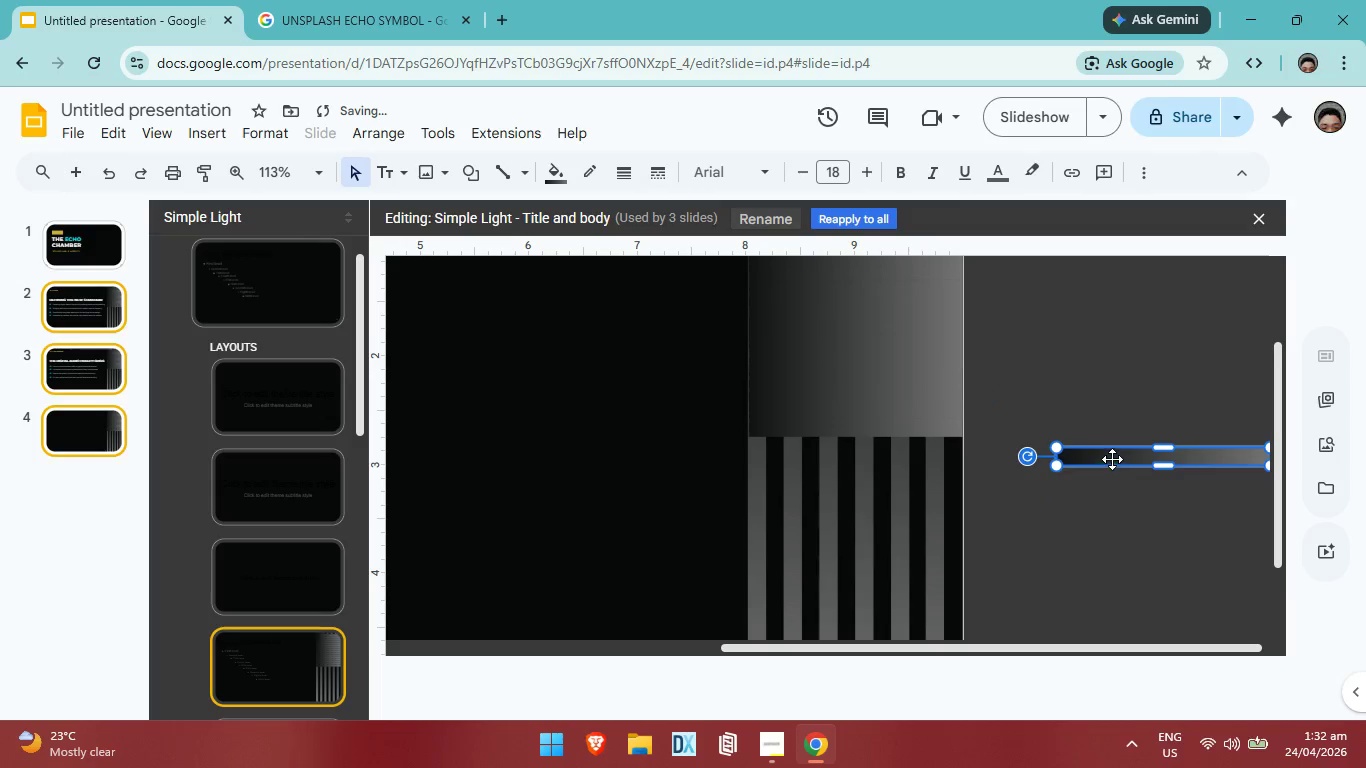 
left_click_drag(start_coordinate=[1112, 459], to_coordinate=[803, 444])
 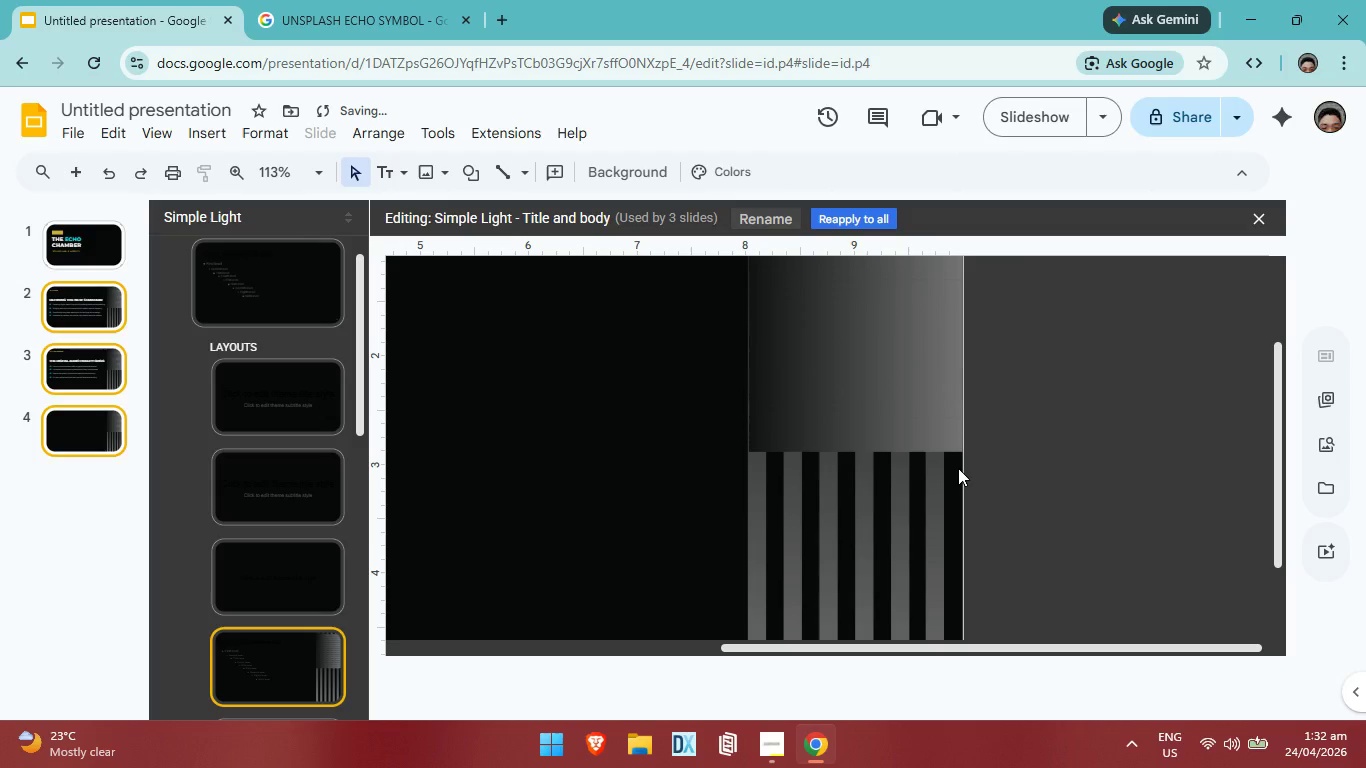 
key(Control+V)
 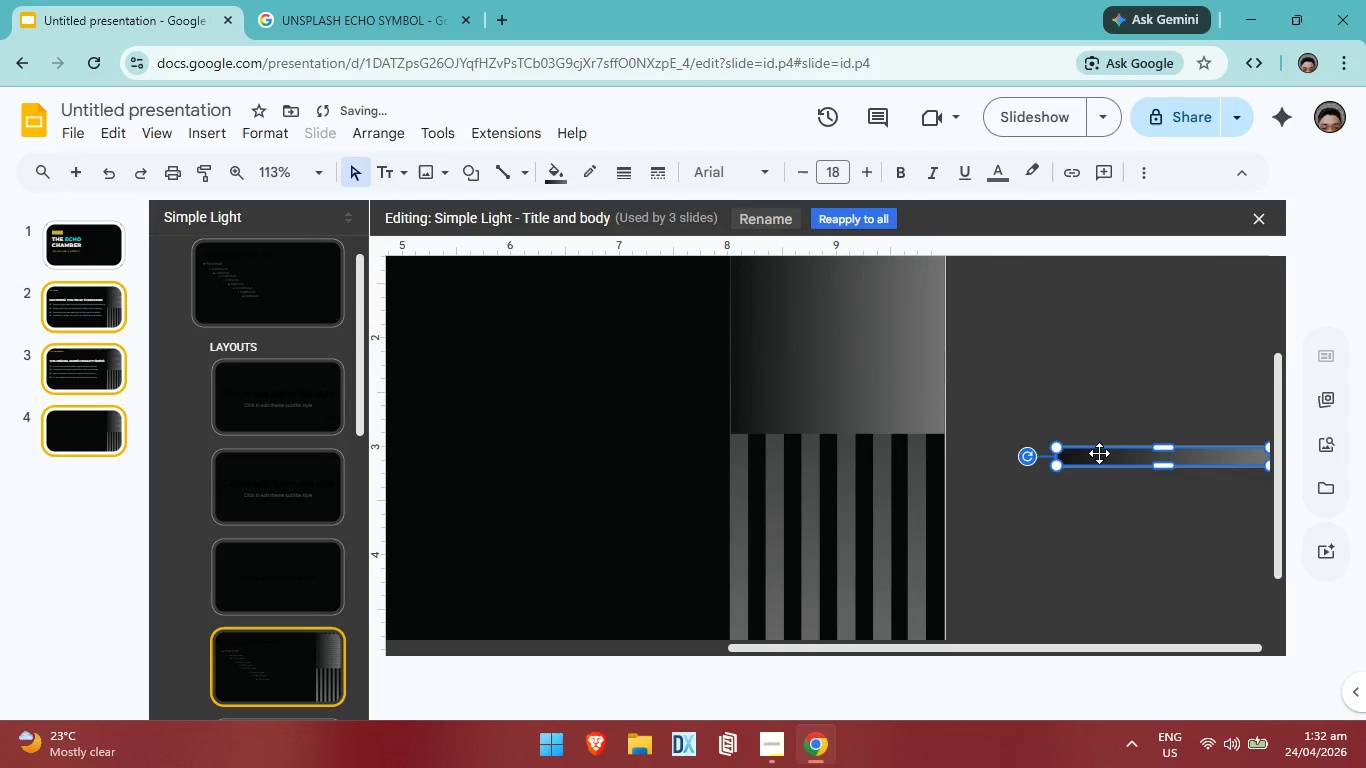 
left_click_drag(start_coordinate=[1099, 453], to_coordinate=[775, 438])
 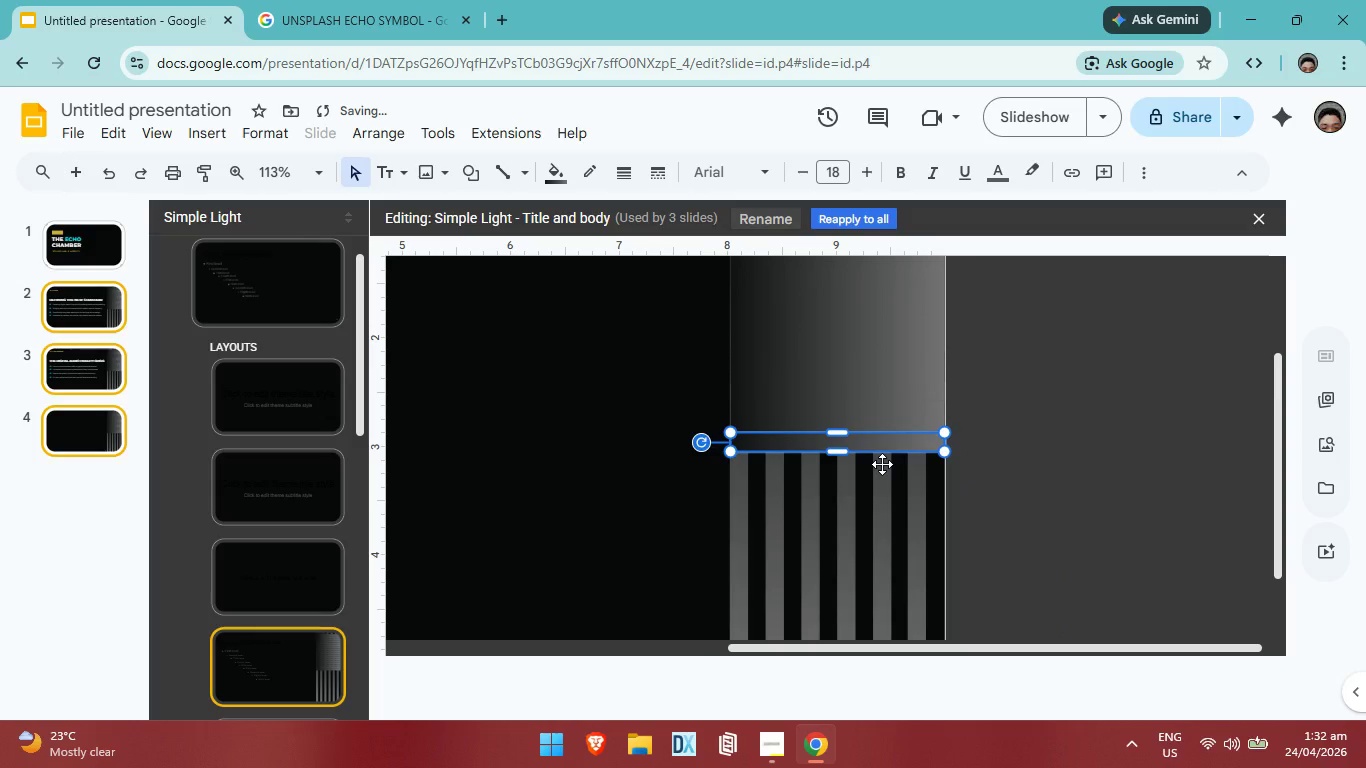 
left_click([1003, 501])
 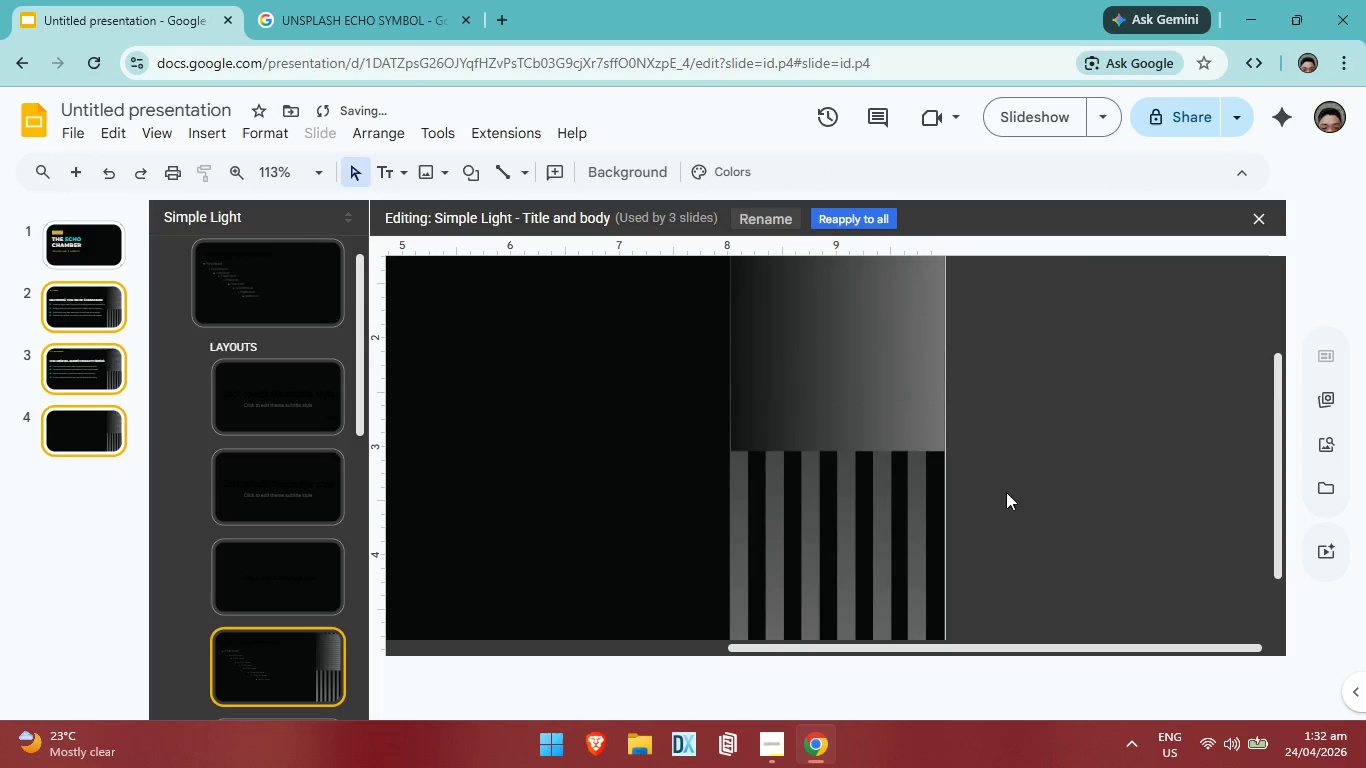 
key(Control+V)
 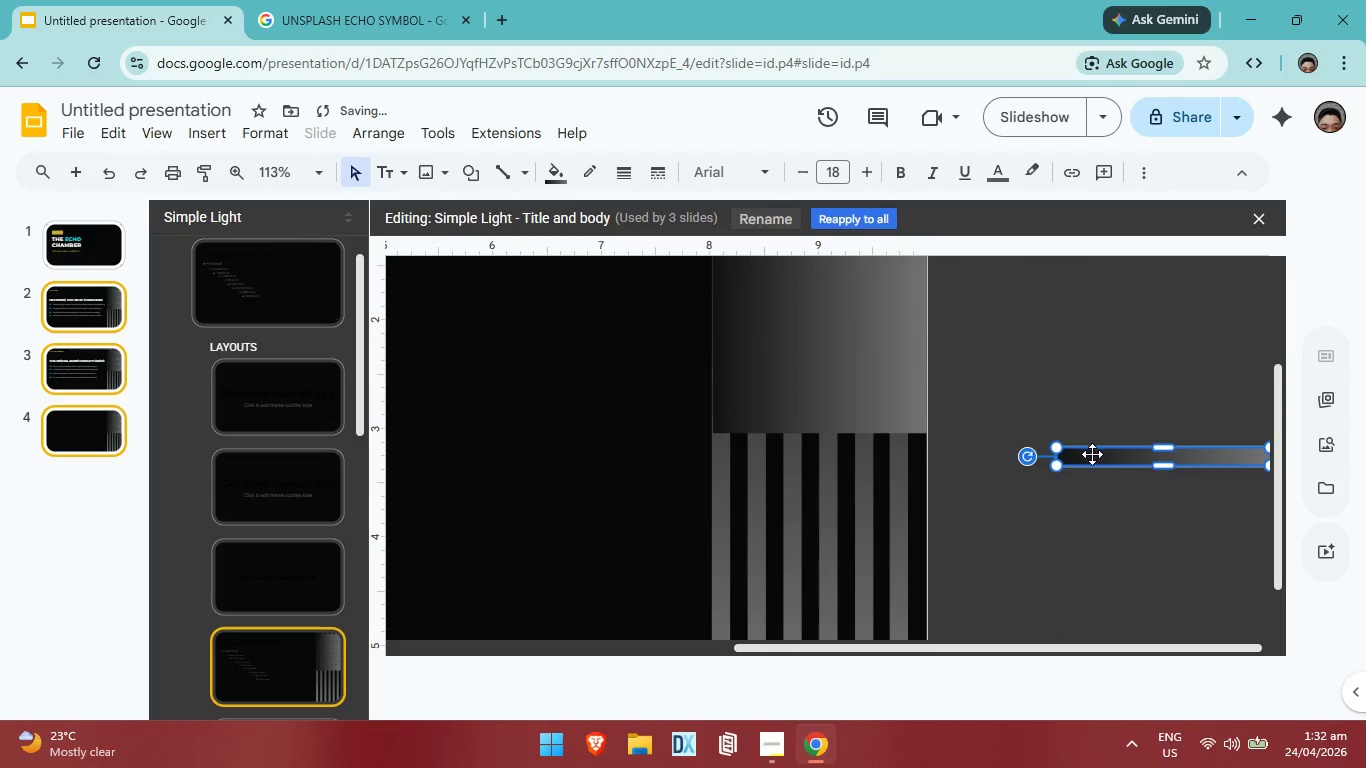 
left_click_drag(start_coordinate=[1092, 454], to_coordinate=[751, 437])
 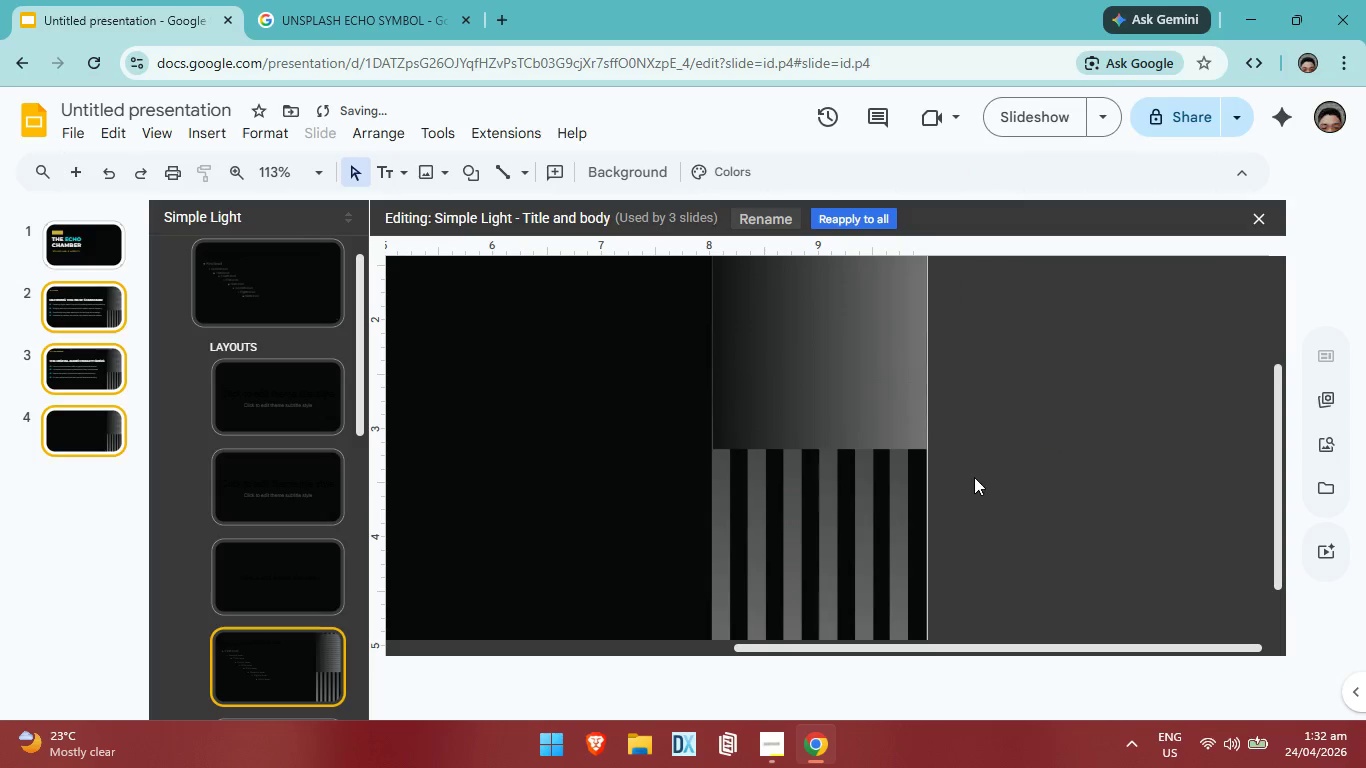 
key(Control+V)
 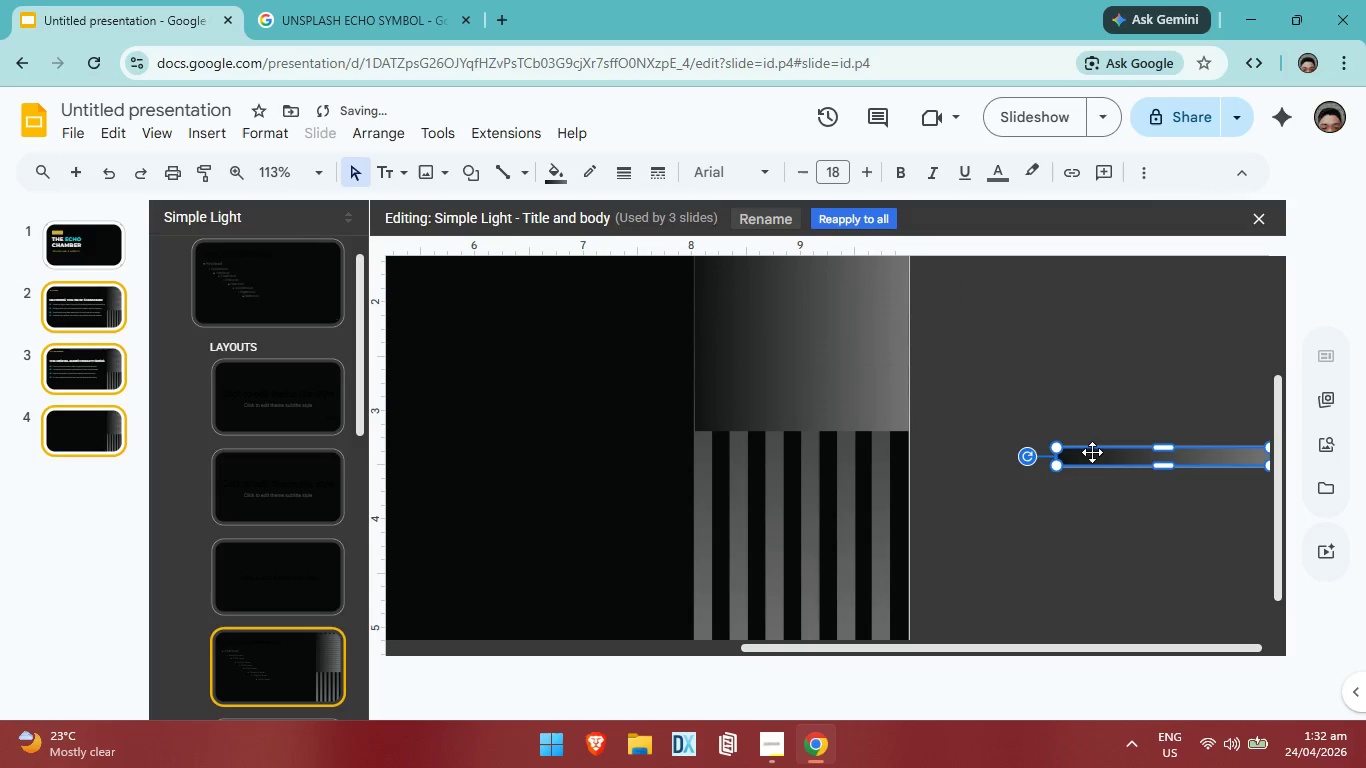 
left_click_drag(start_coordinate=[1092, 452], to_coordinate=[731, 433])
 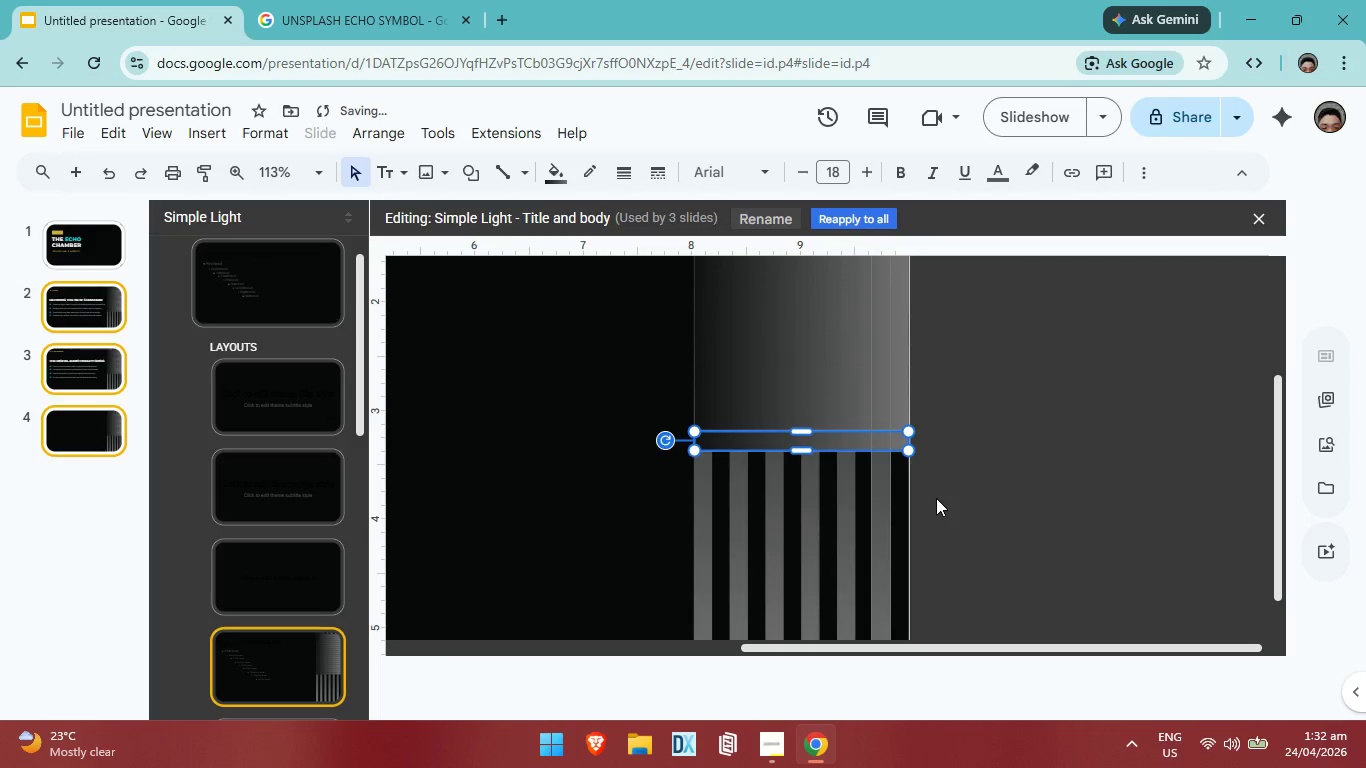 
left_click([972, 508])
 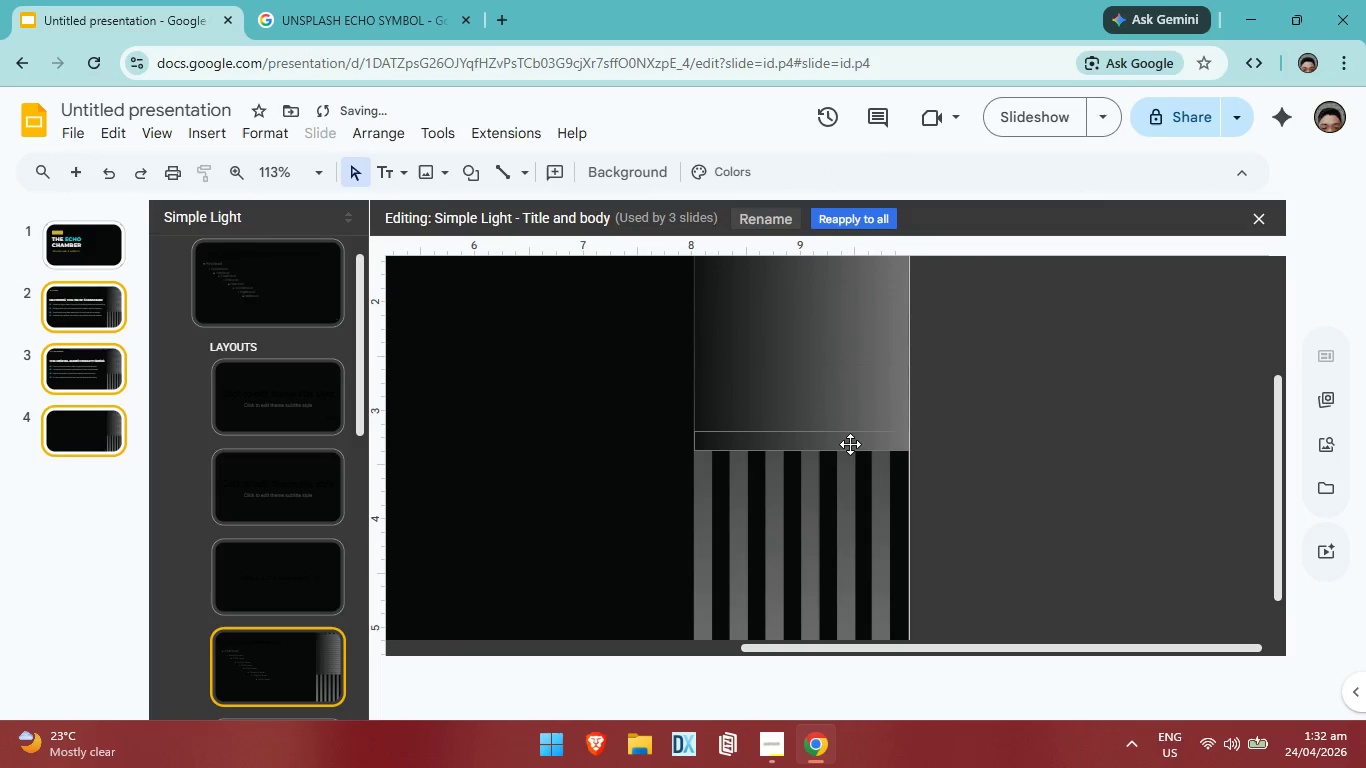 
left_click([850, 440])
 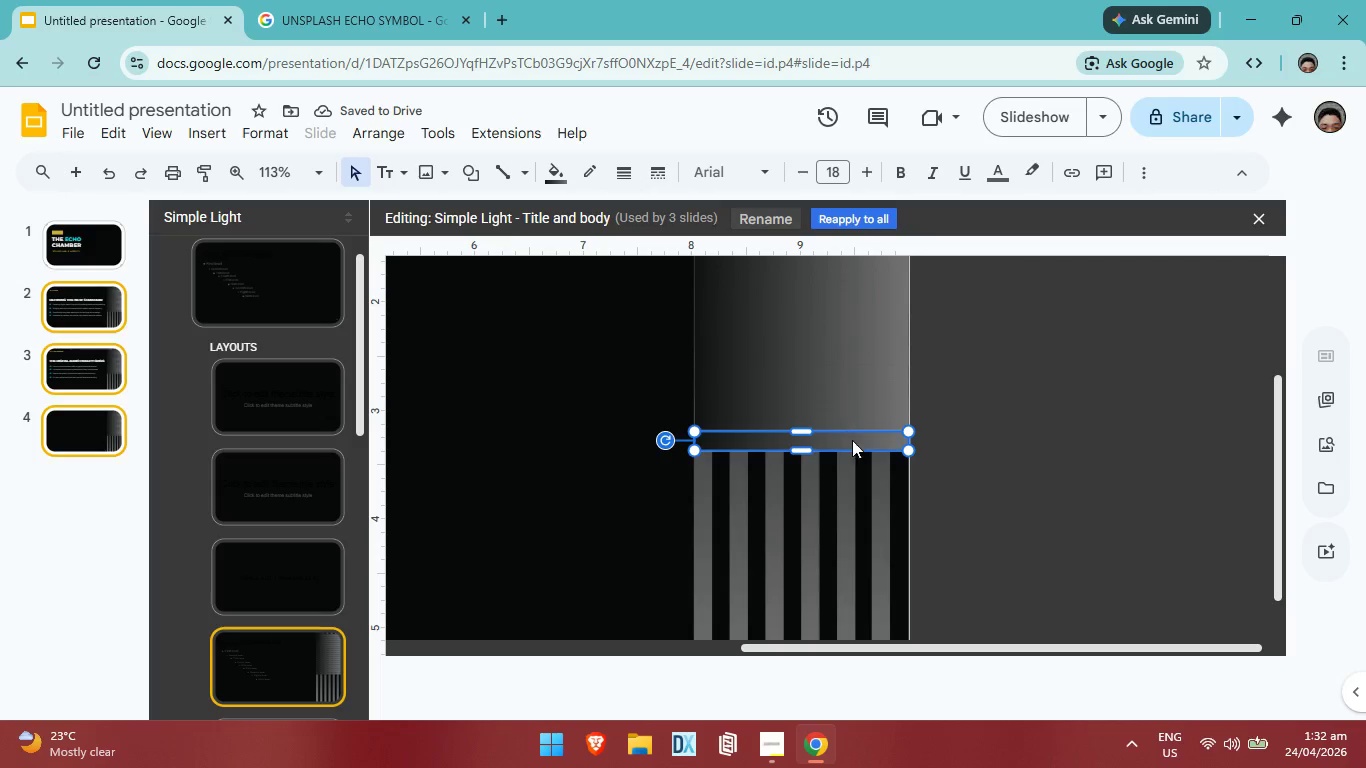 
key(ArrowUp)
 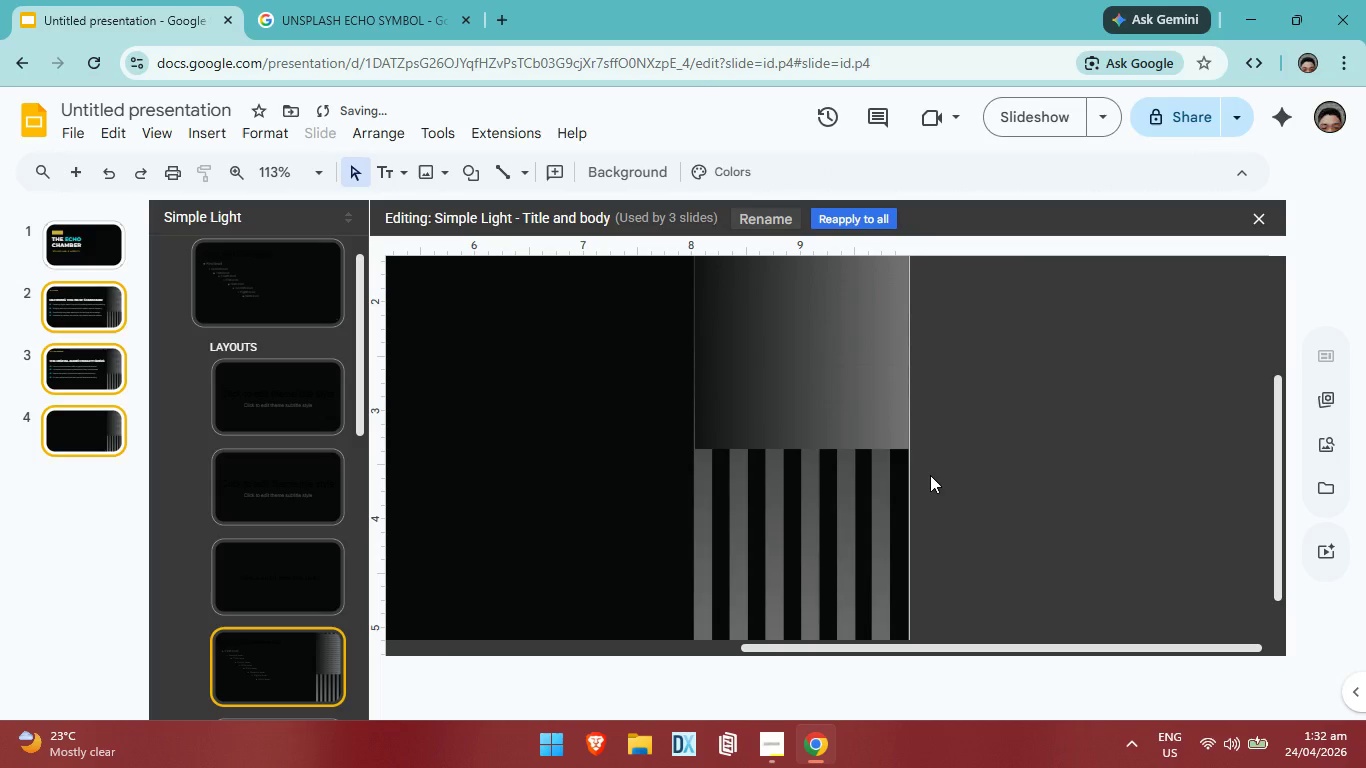 
key(Control+V)
 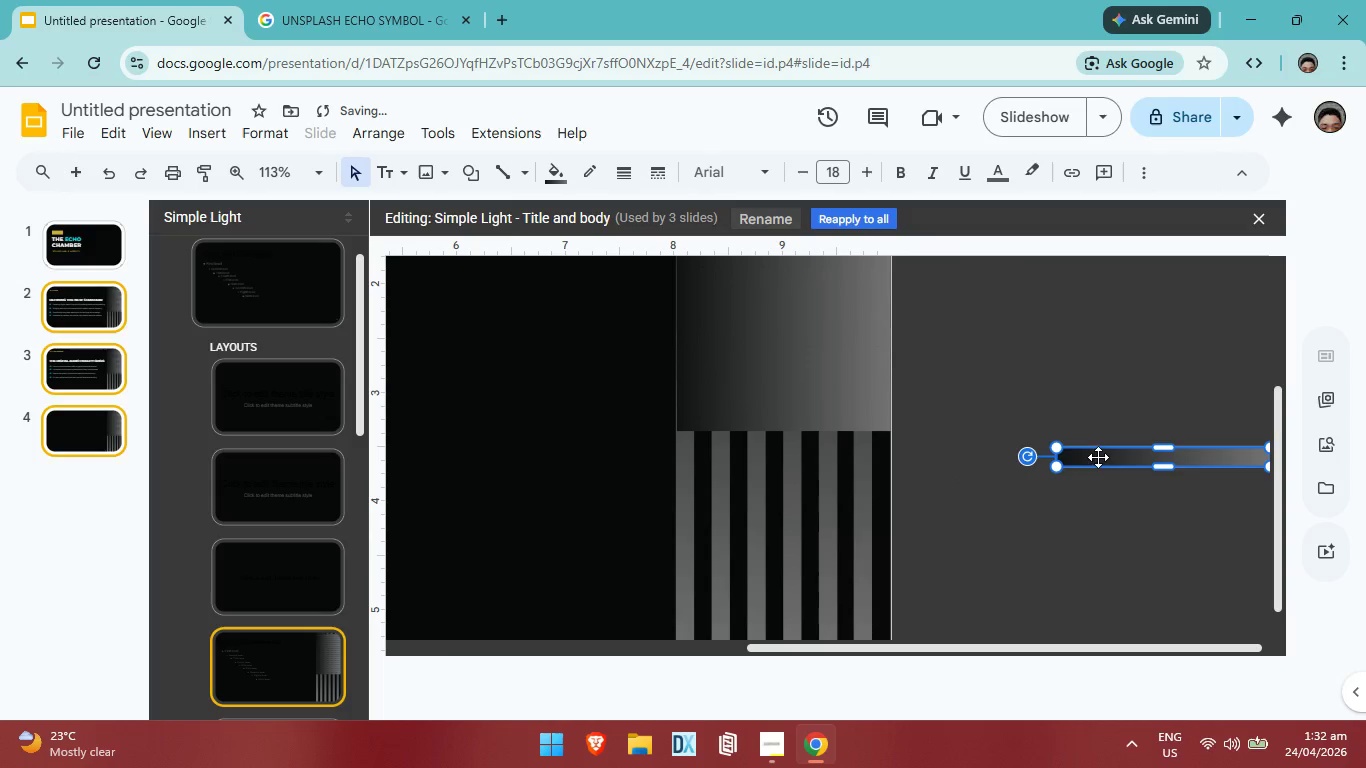 
left_click_drag(start_coordinate=[1098, 457], to_coordinate=[719, 443])
 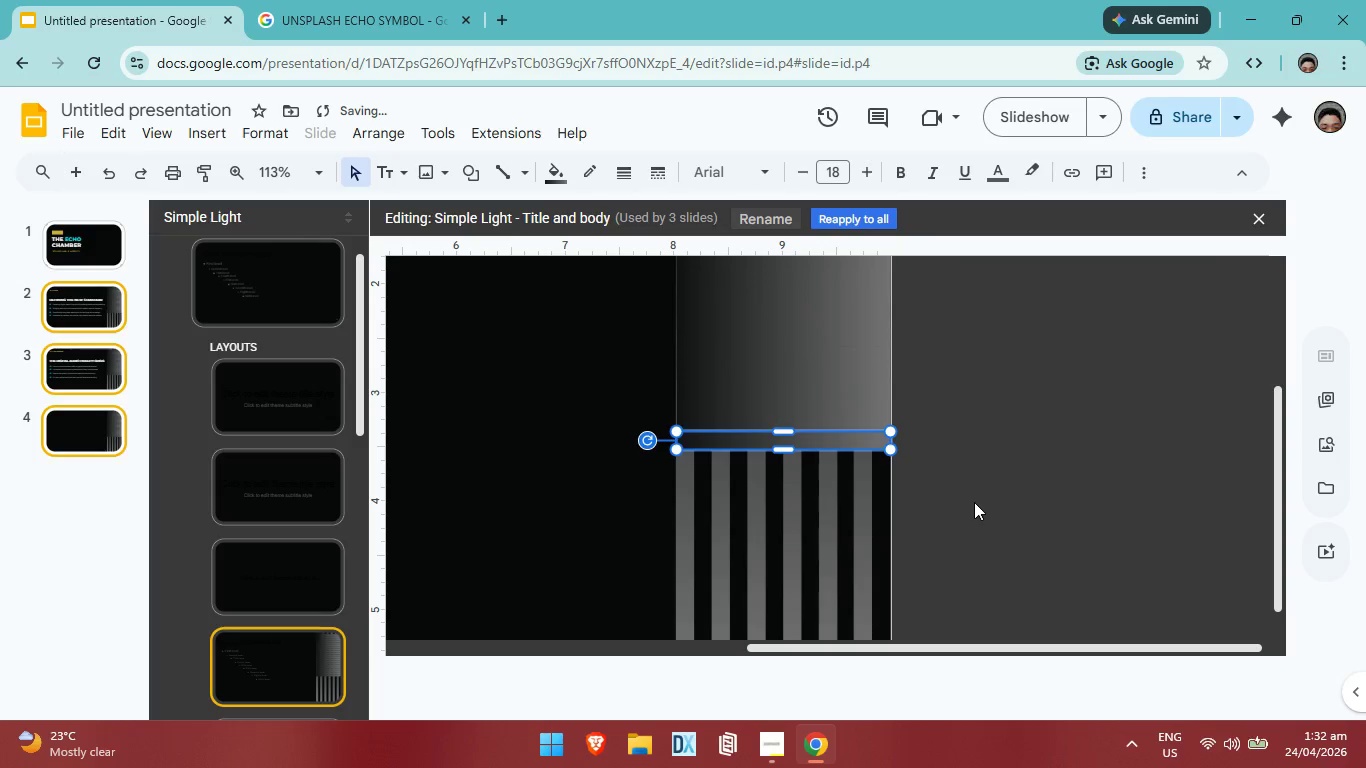 
left_click([975, 502])
 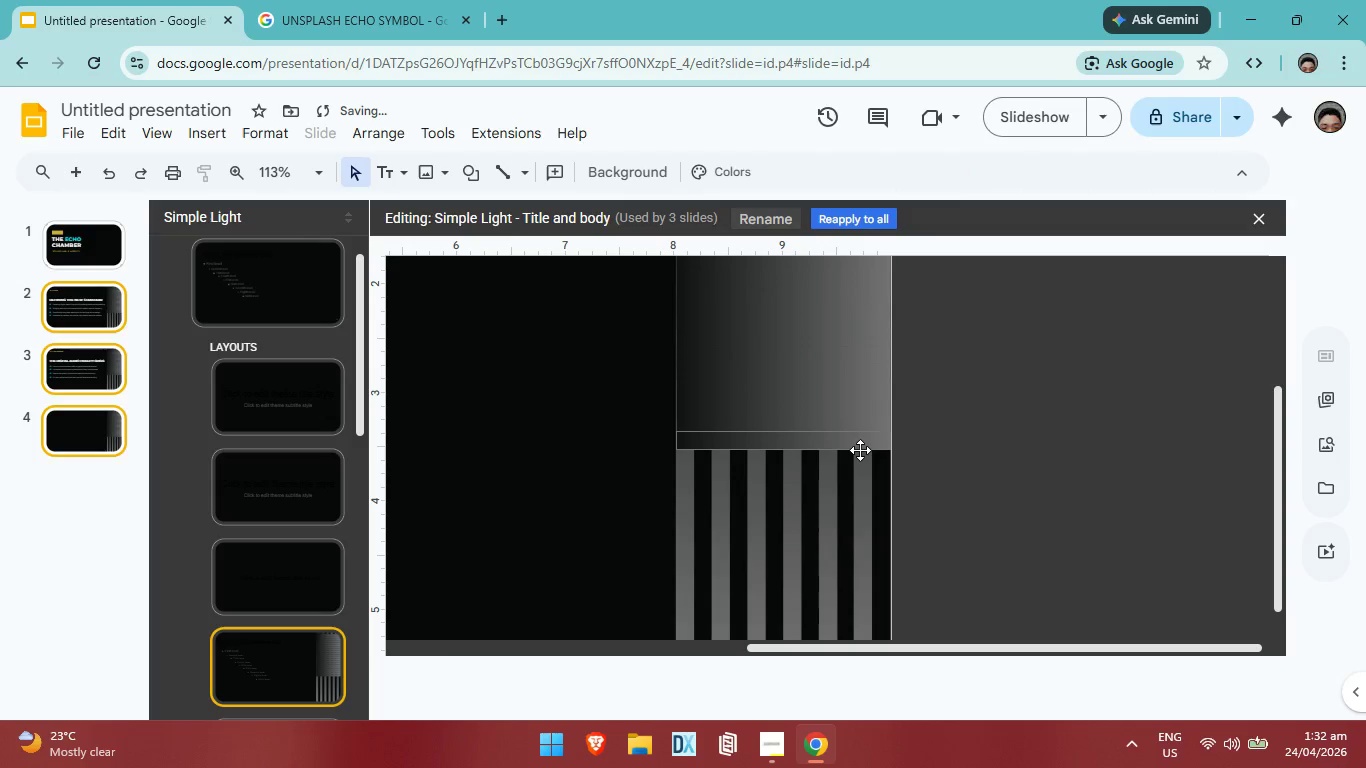 
left_click([860, 449])
 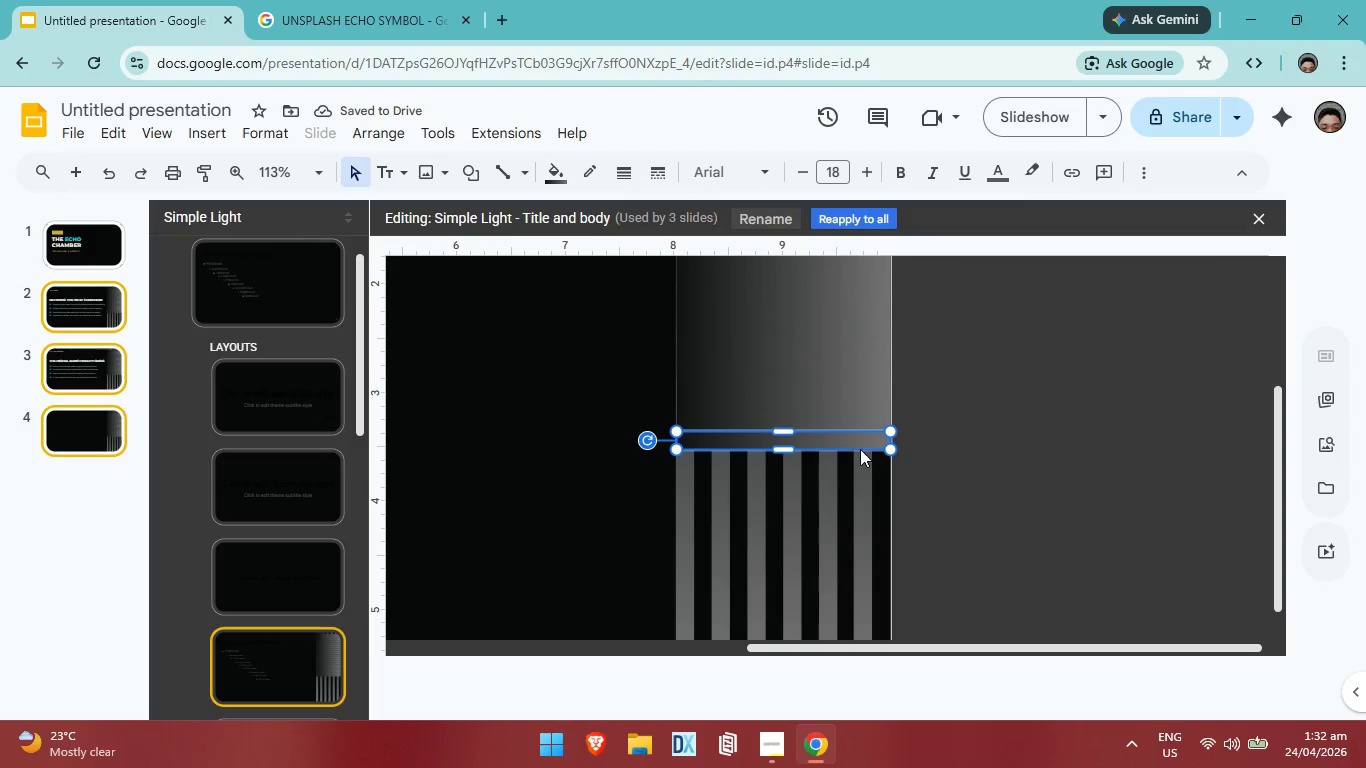 
key(ArrowUp)
 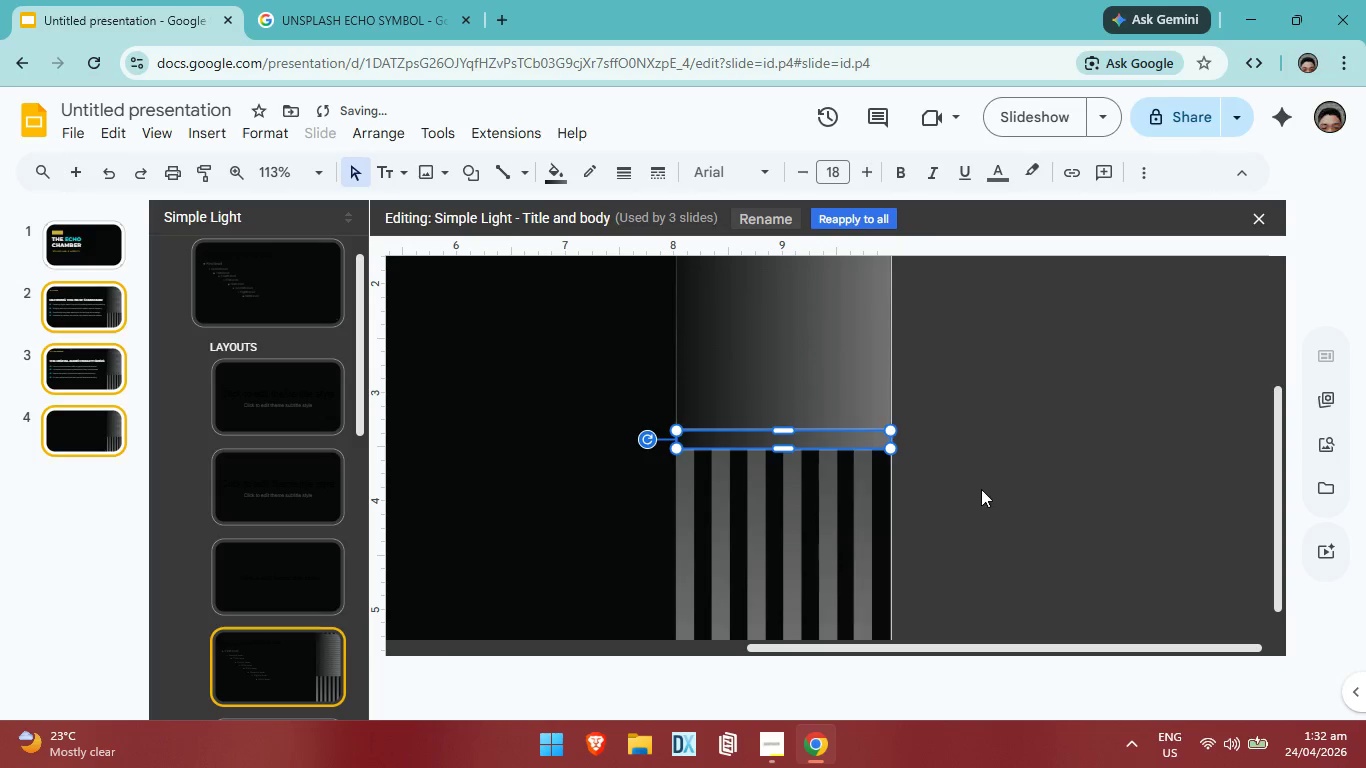 
left_click([981, 489])
 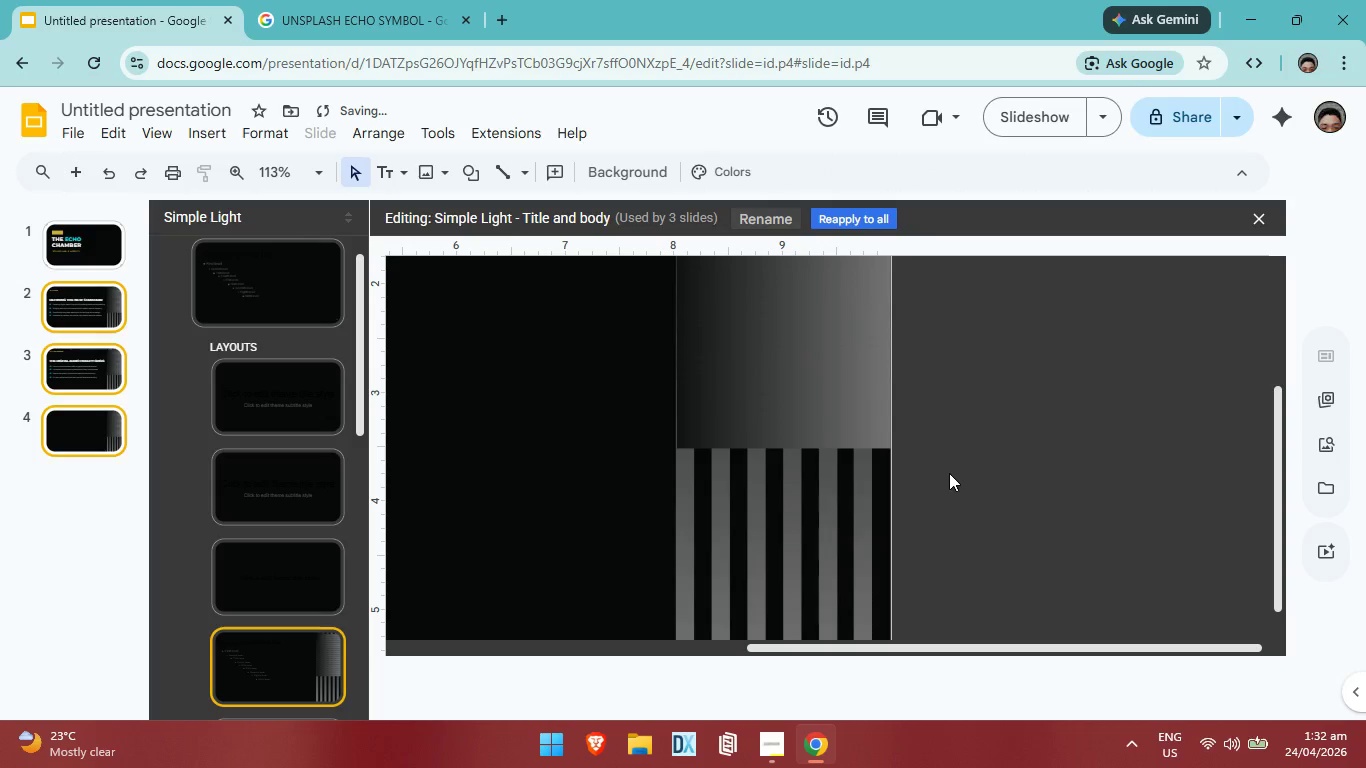 
key(Control+V)
 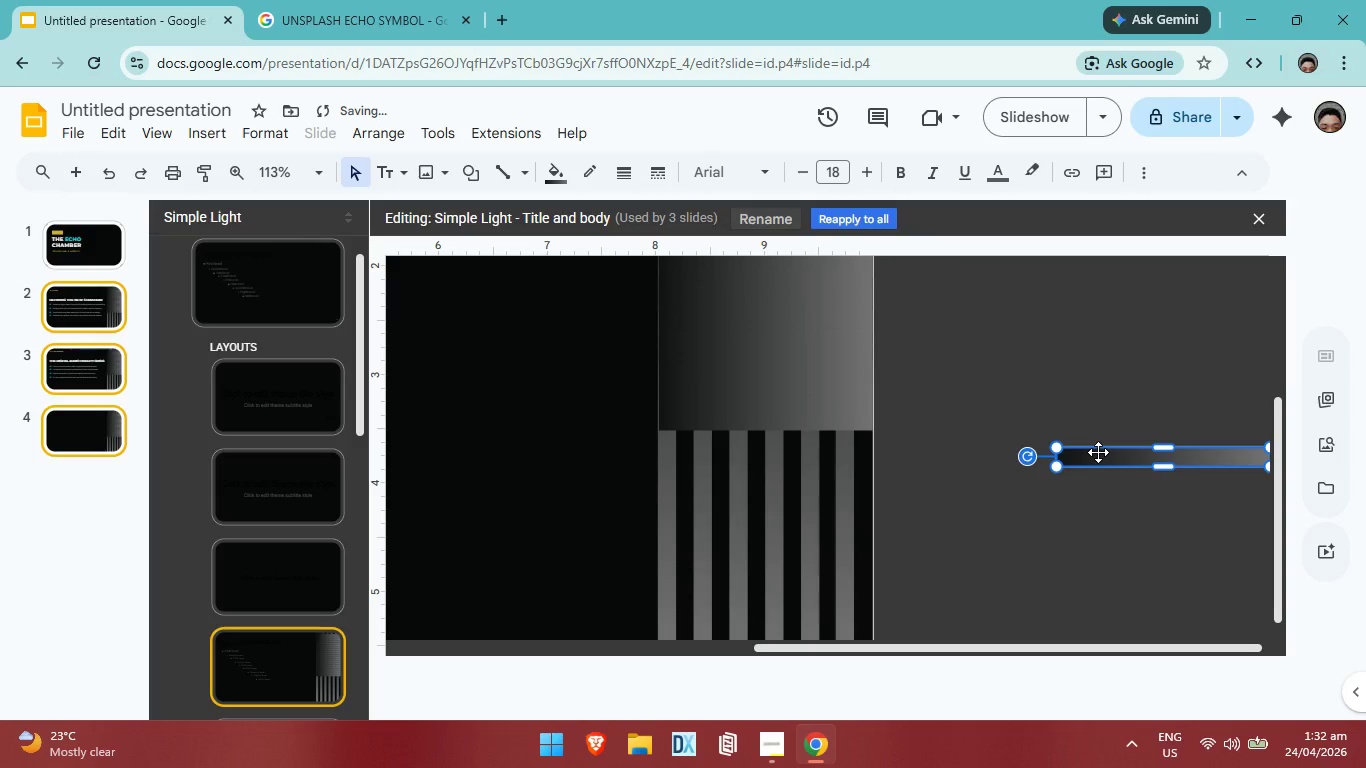 
left_click_drag(start_coordinate=[1098, 452], to_coordinate=[696, 434])
 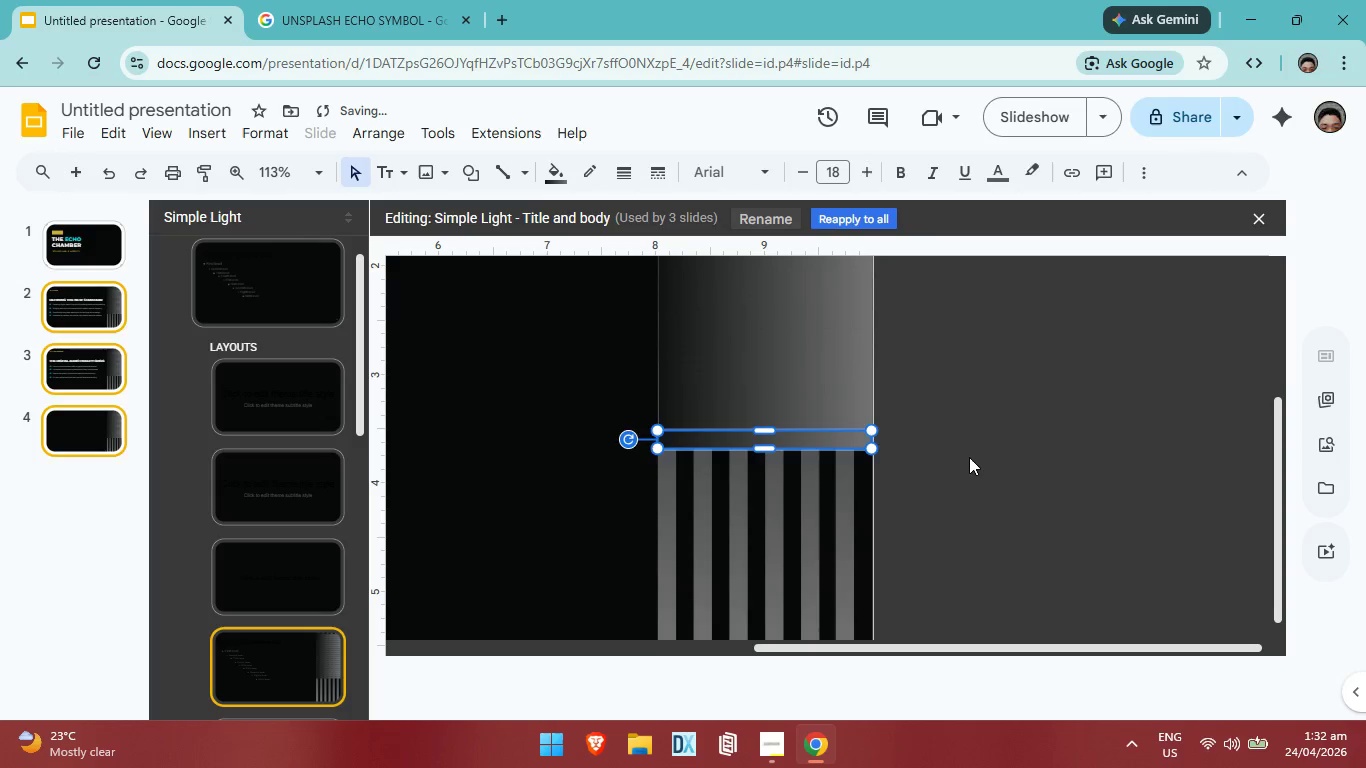 
left_click([969, 457])
 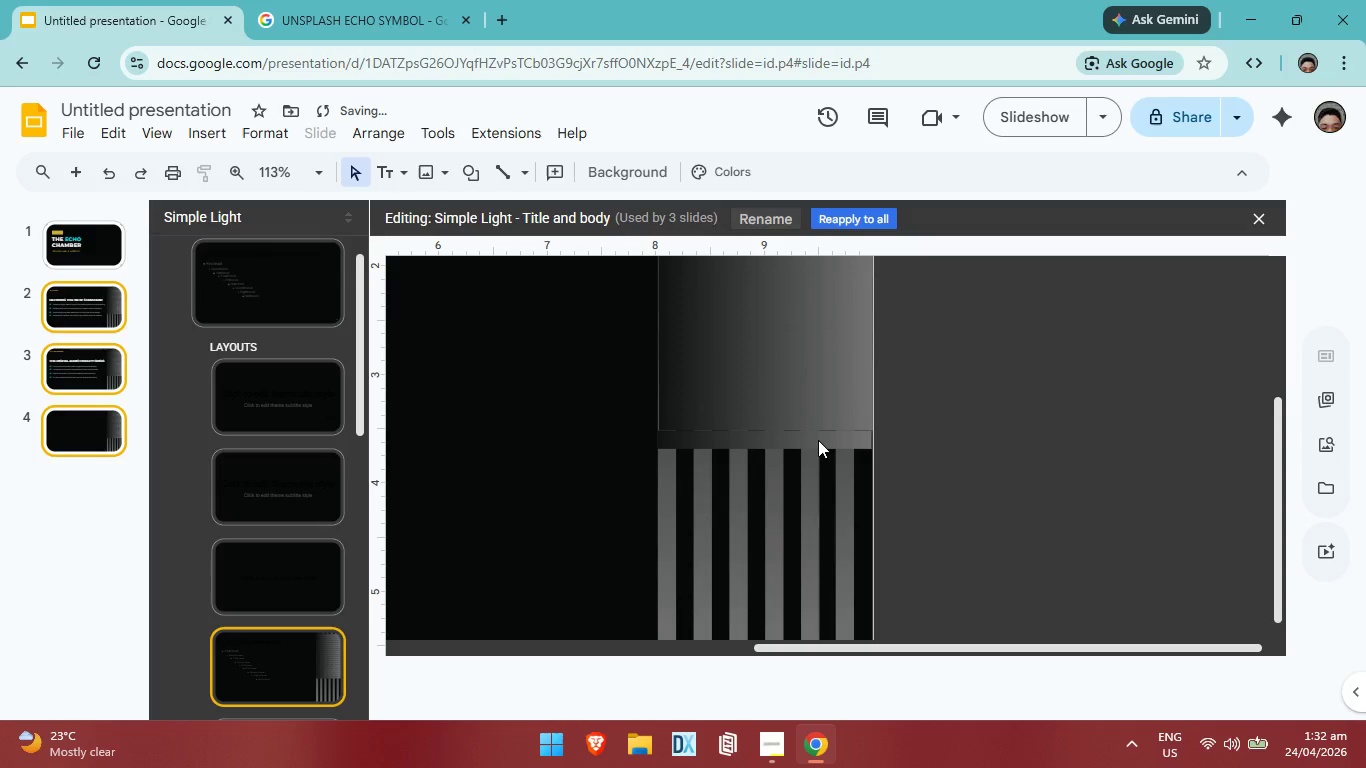 
left_click([818, 440])
 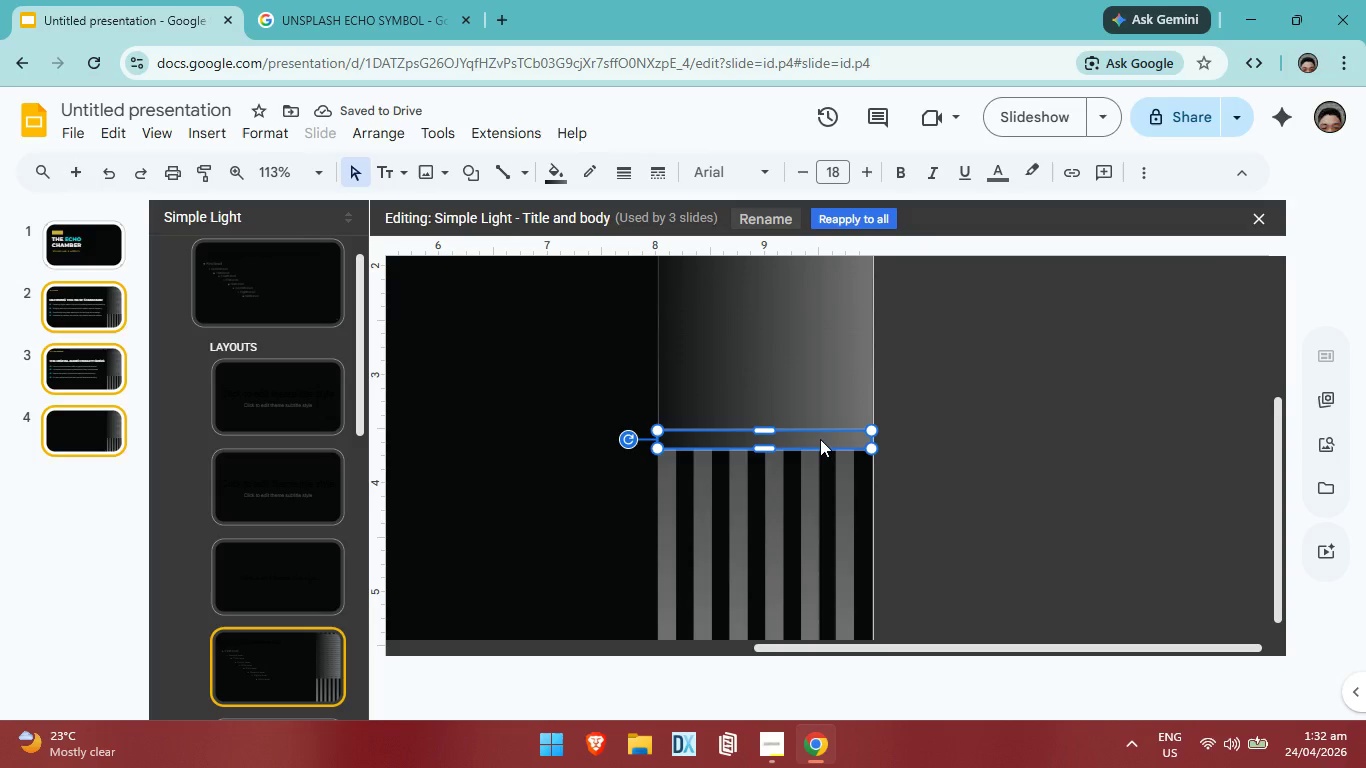 
key(ArrowRight)
 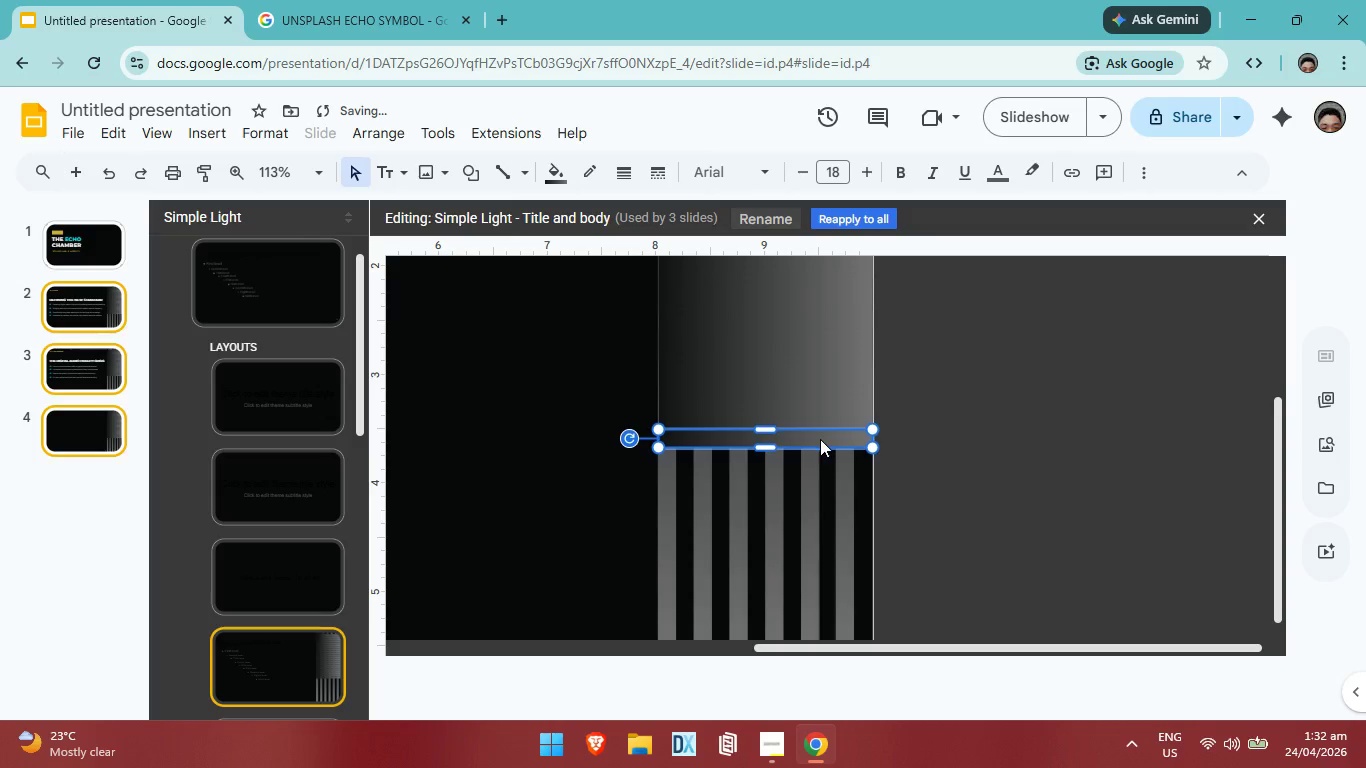 
key(ArrowUp)
 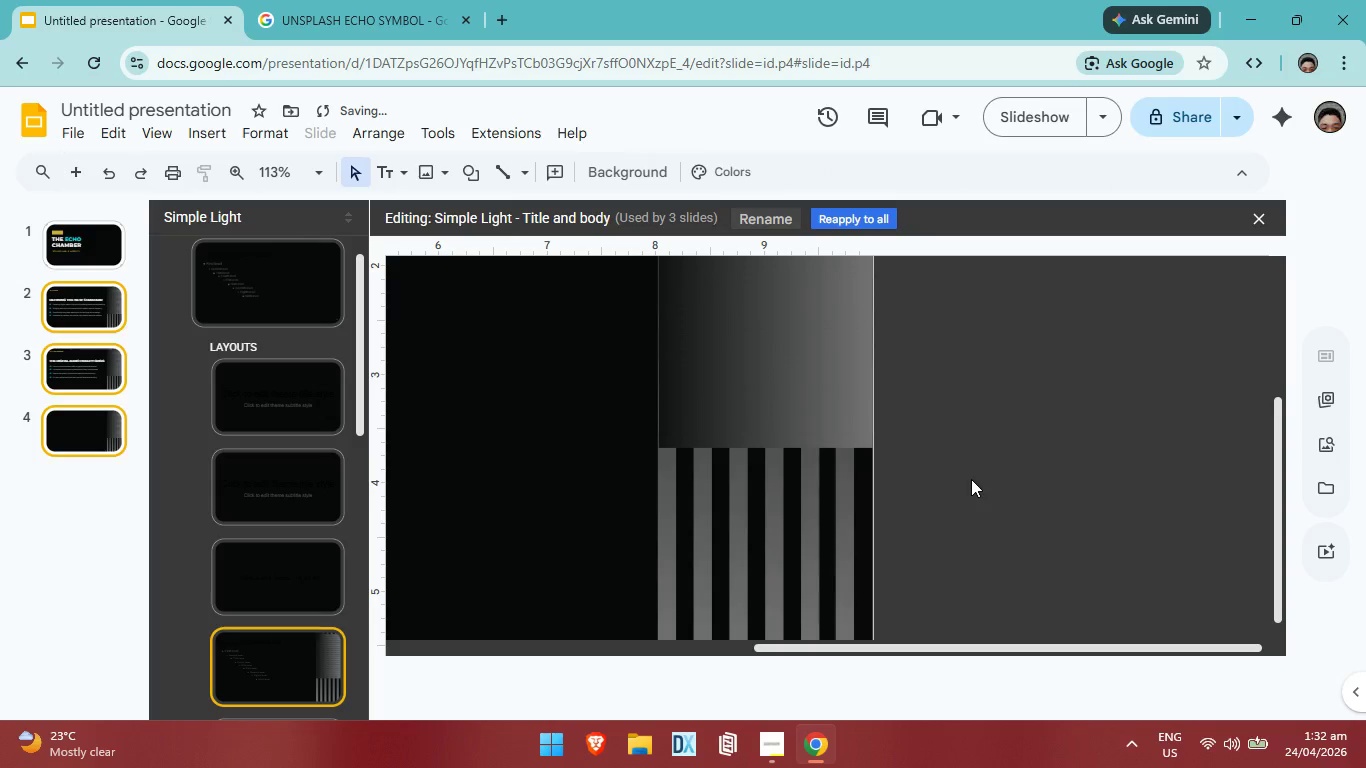 
key(Control+V)
 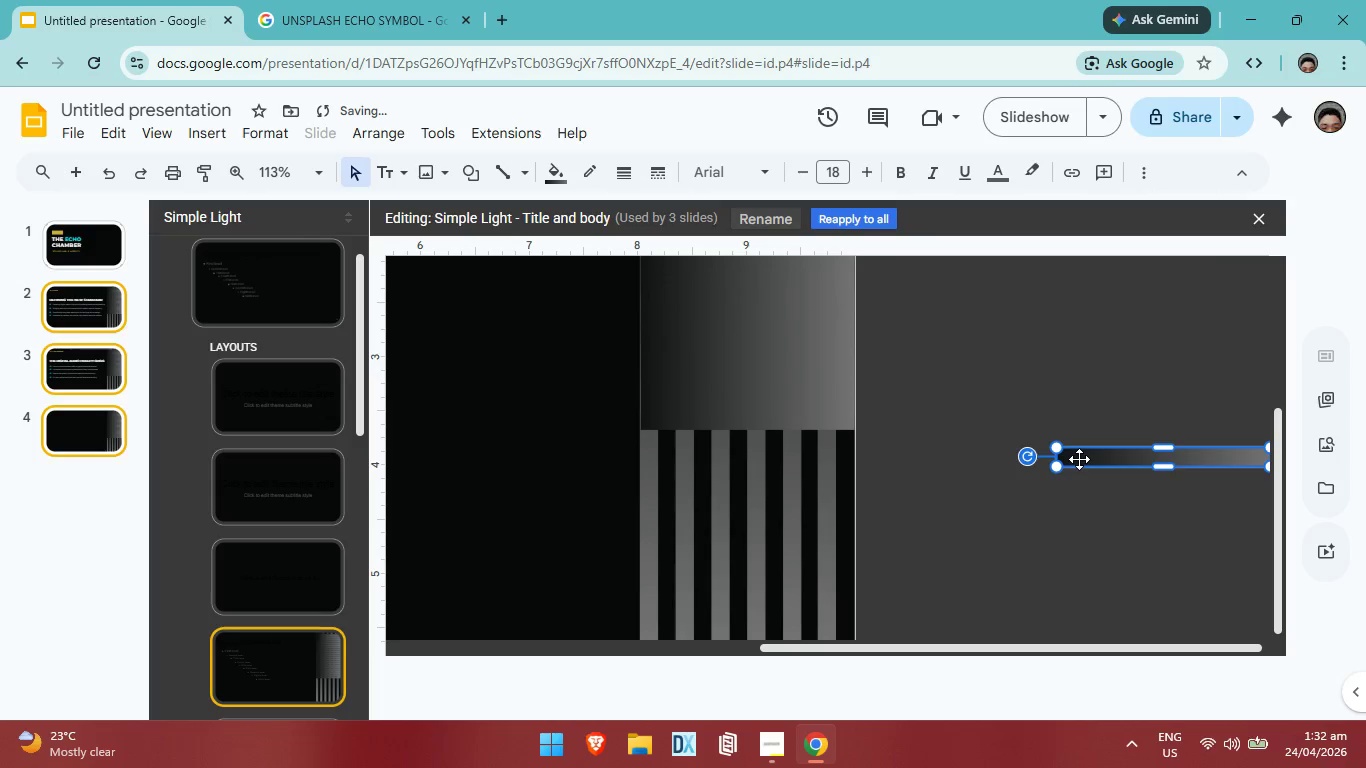 
left_click_drag(start_coordinate=[1080, 459], to_coordinate=[666, 443])
 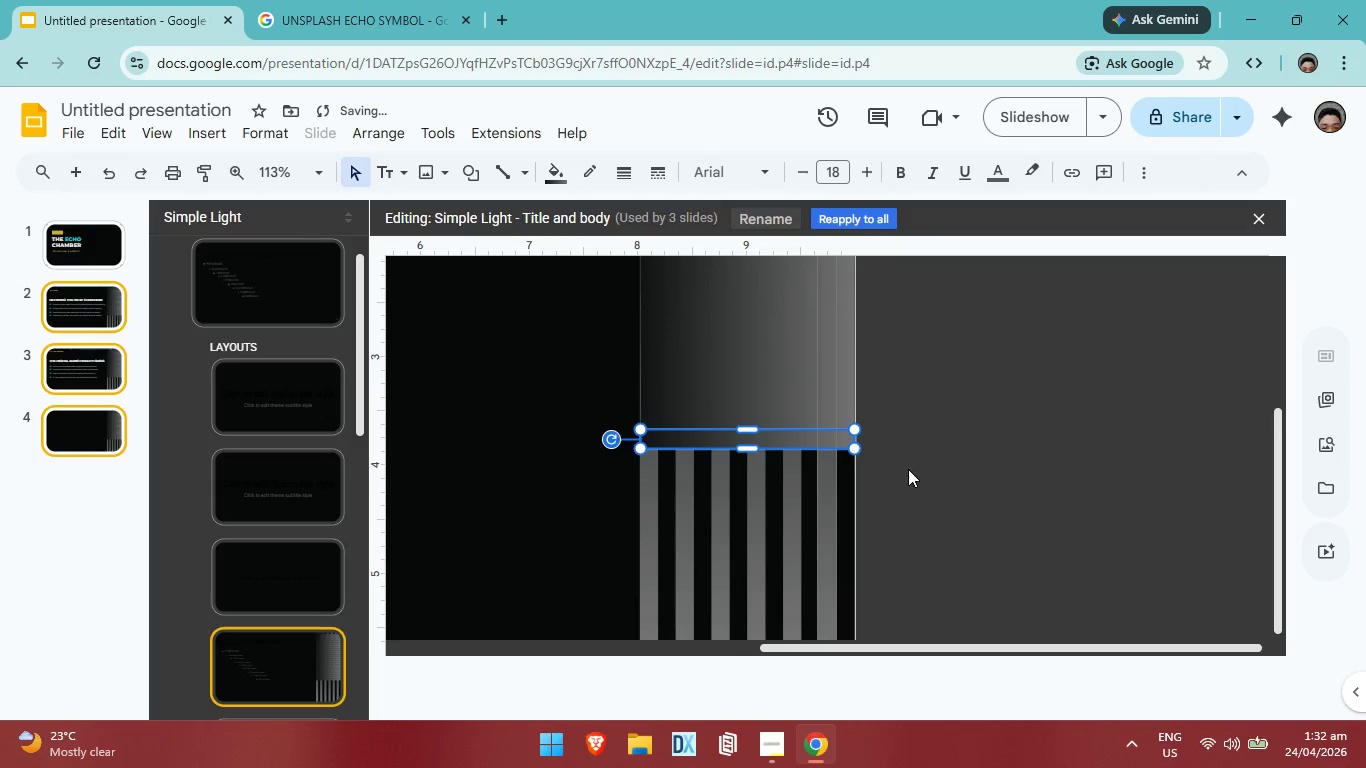 
left_click([930, 476])
 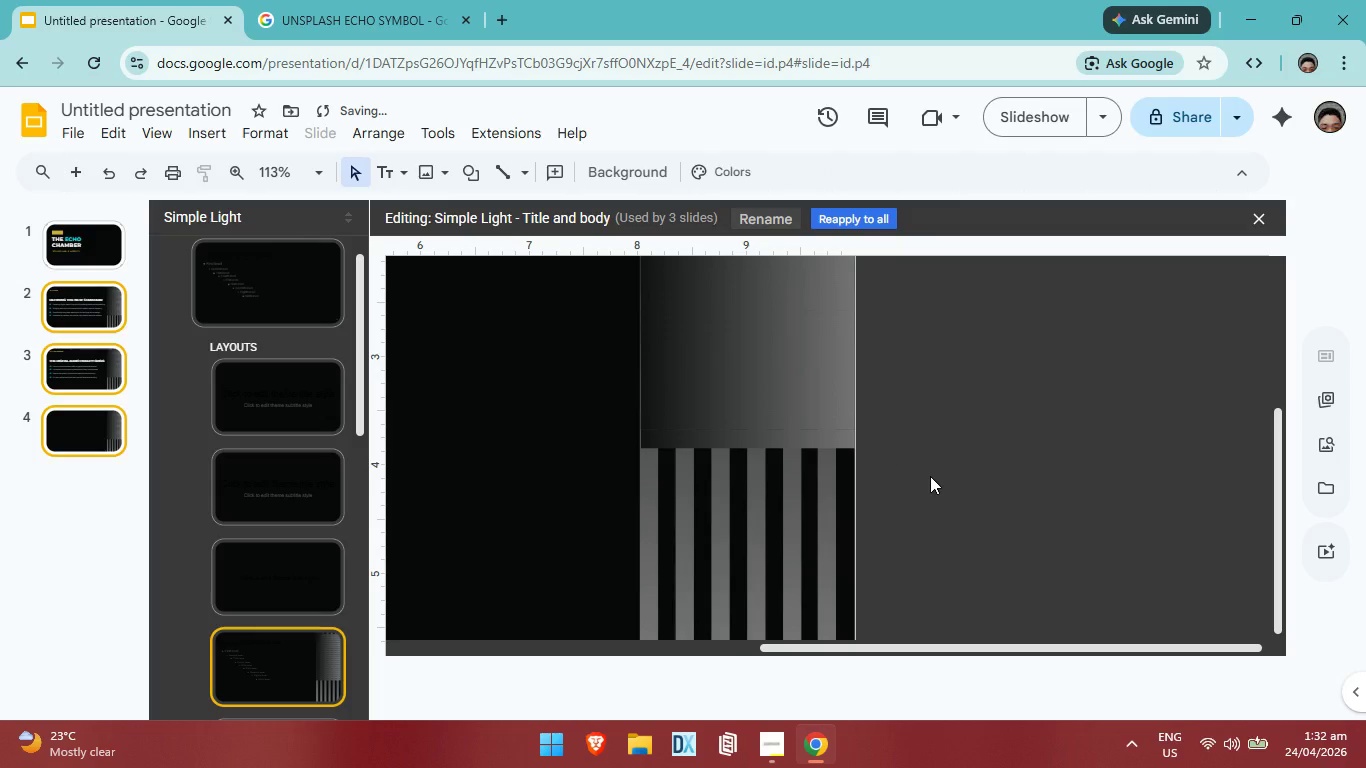 
key(Control+V)
 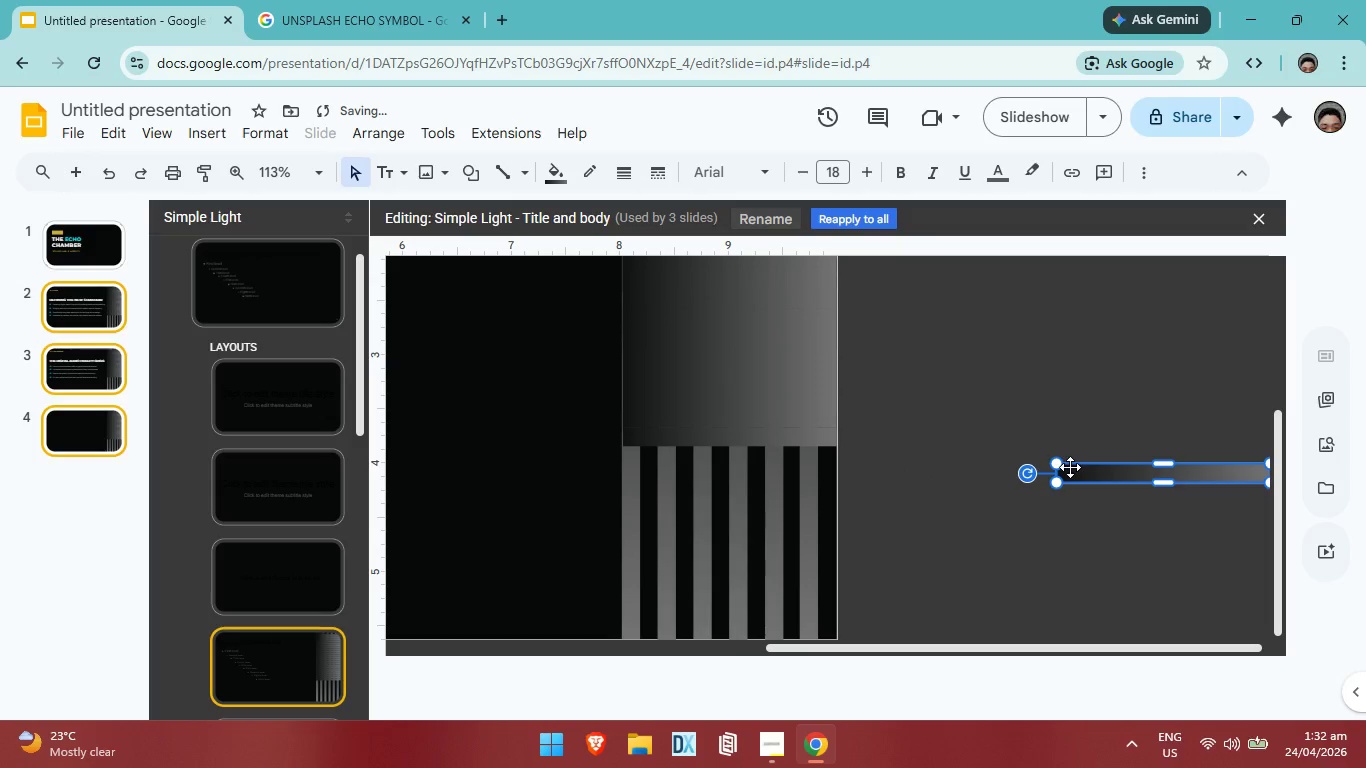 
left_click_drag(start_coordinate=[1071, 474], to_coordinate=[638, 453])
 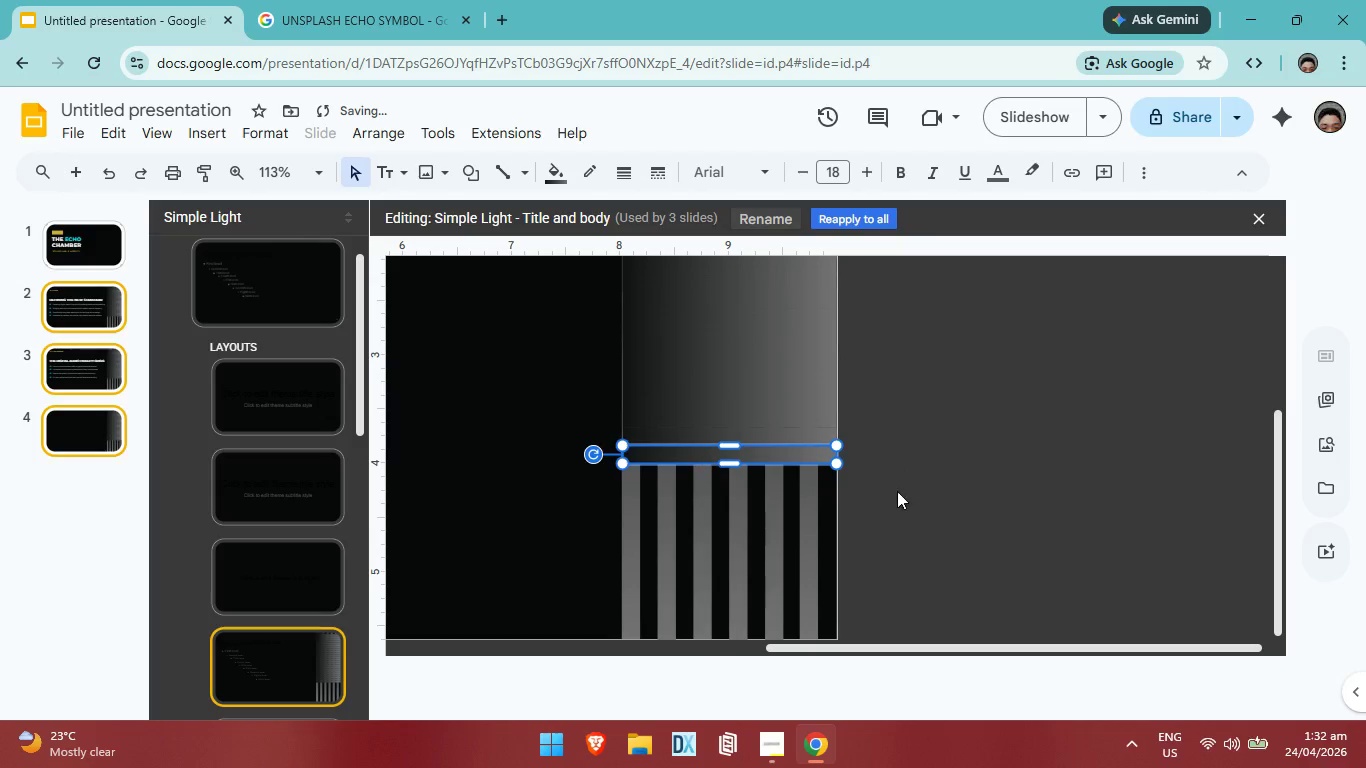 
left_click([897, 491])
 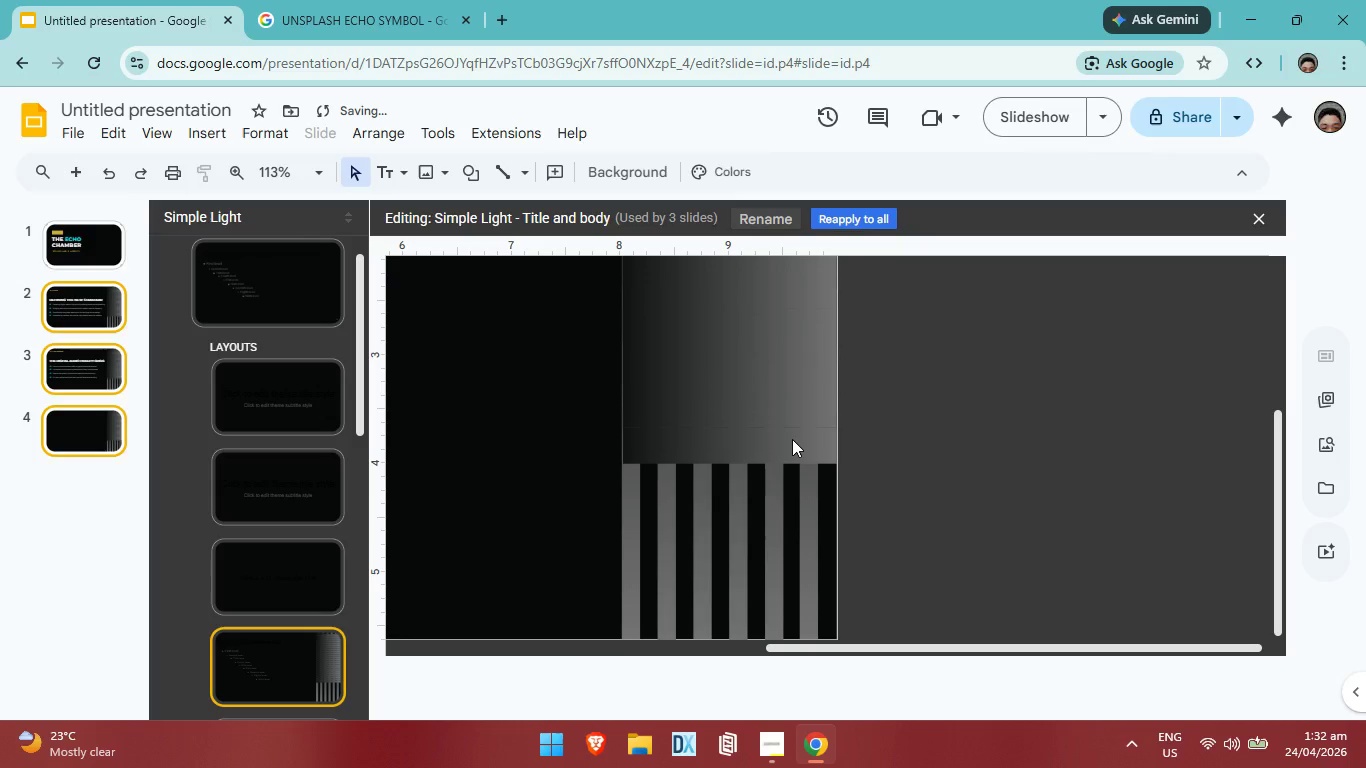 
left_click([792, 439])
 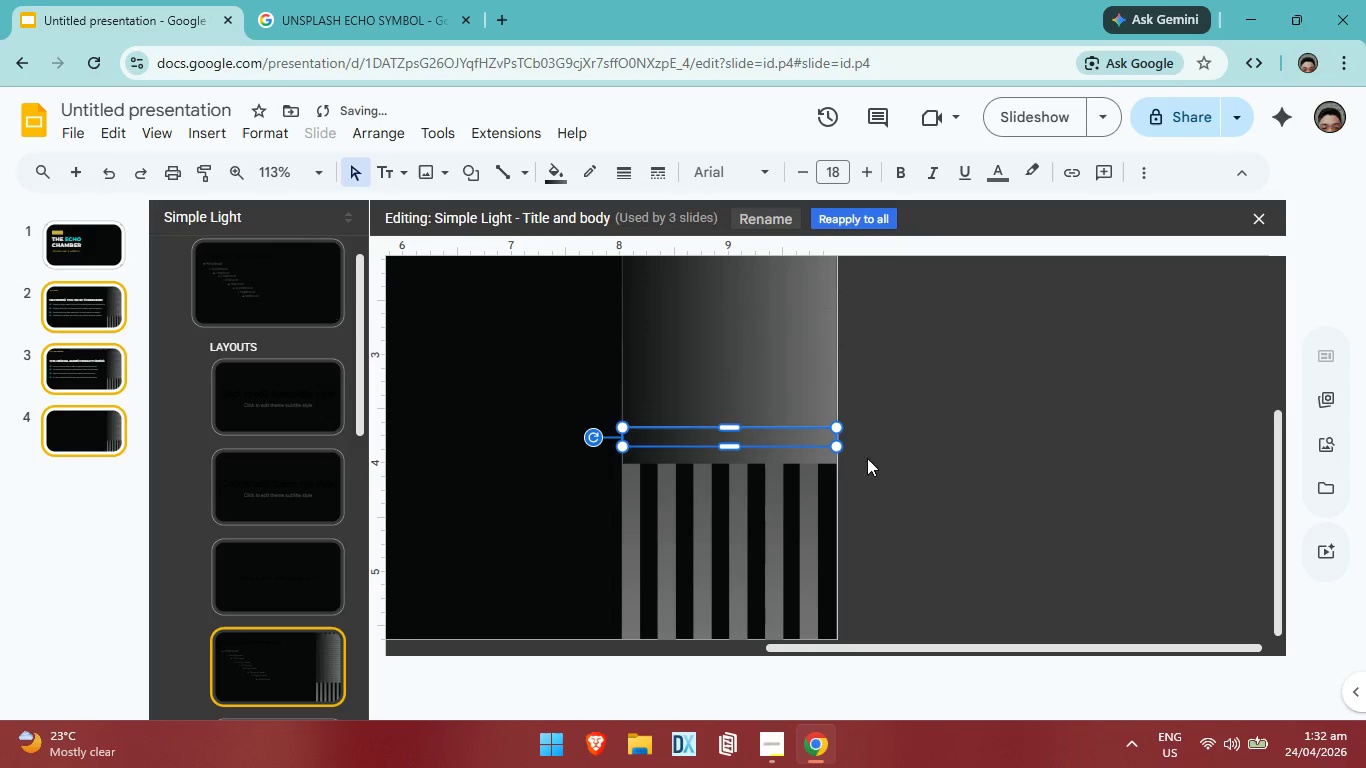 
key(ArrowUp)
 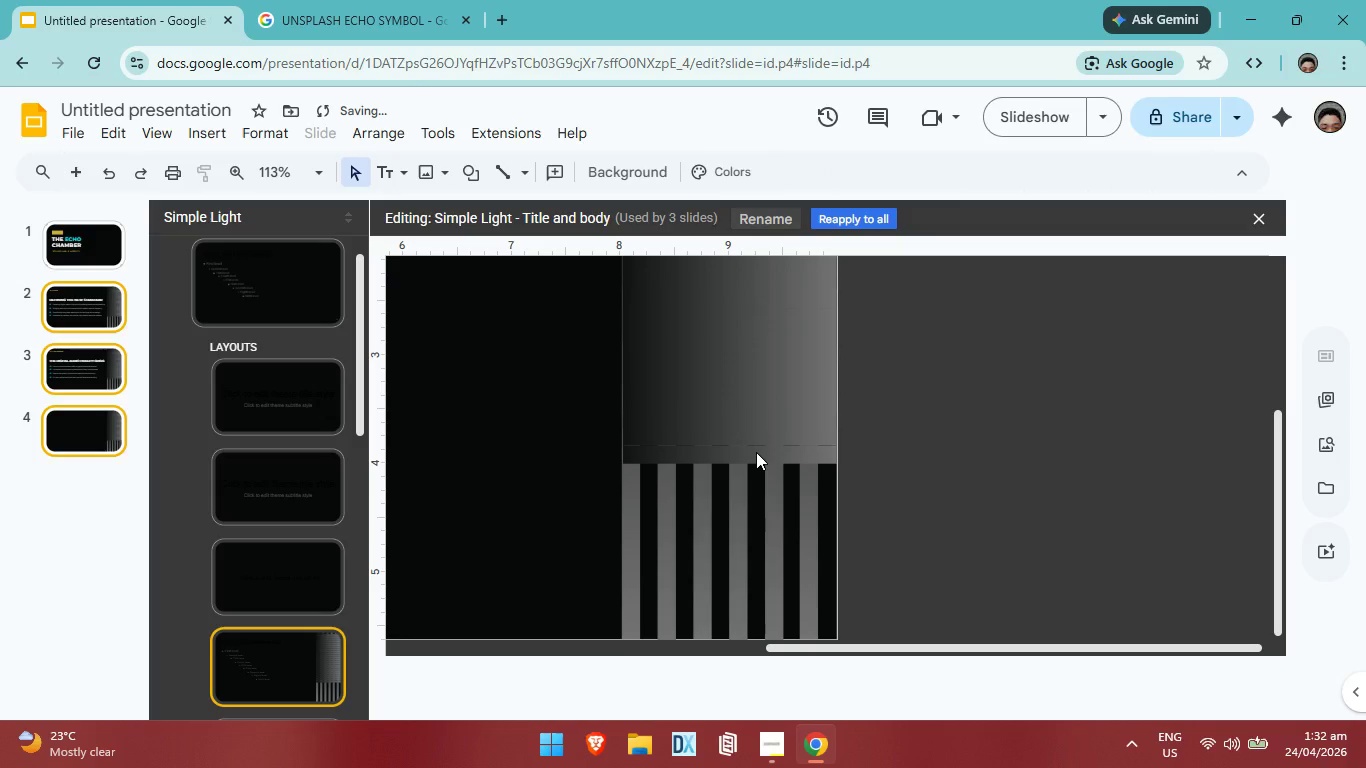 
left_click([756, 452])
 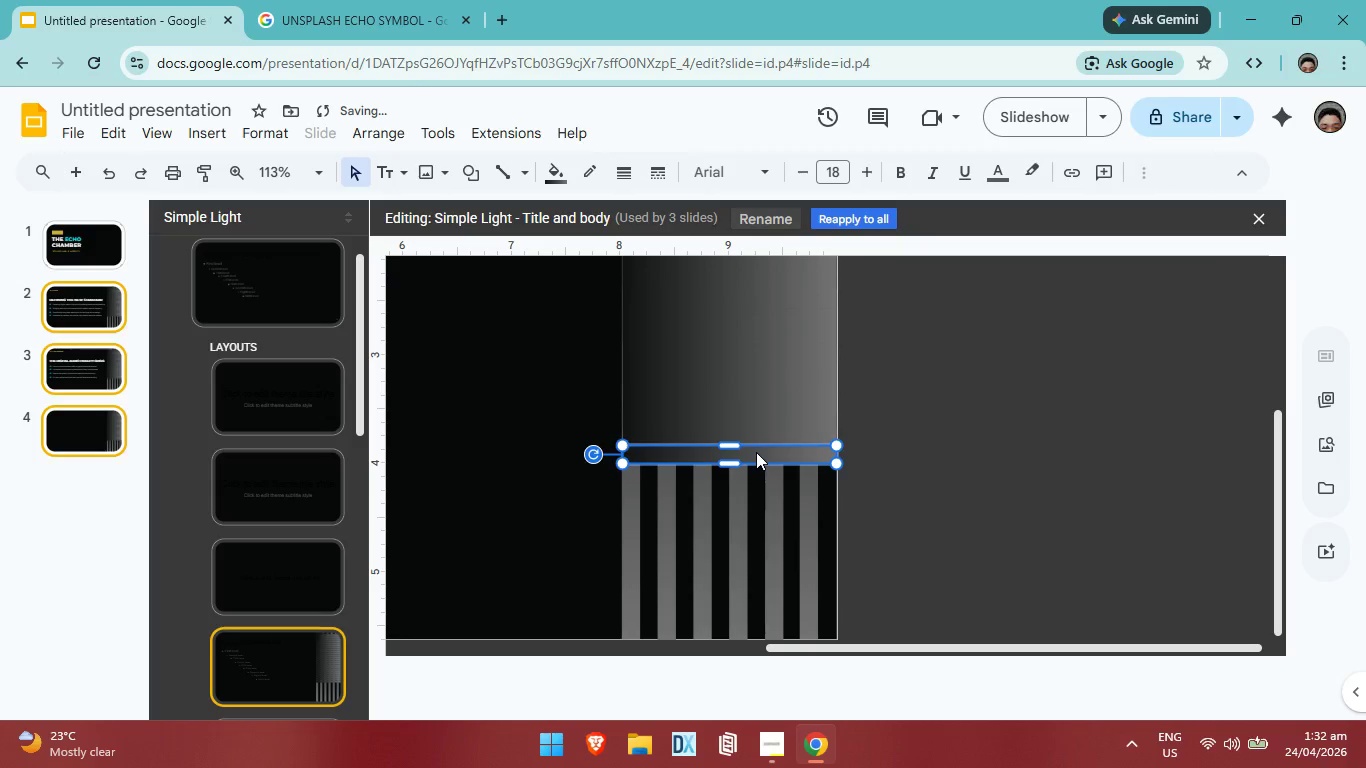 
key(ArrowUp)
 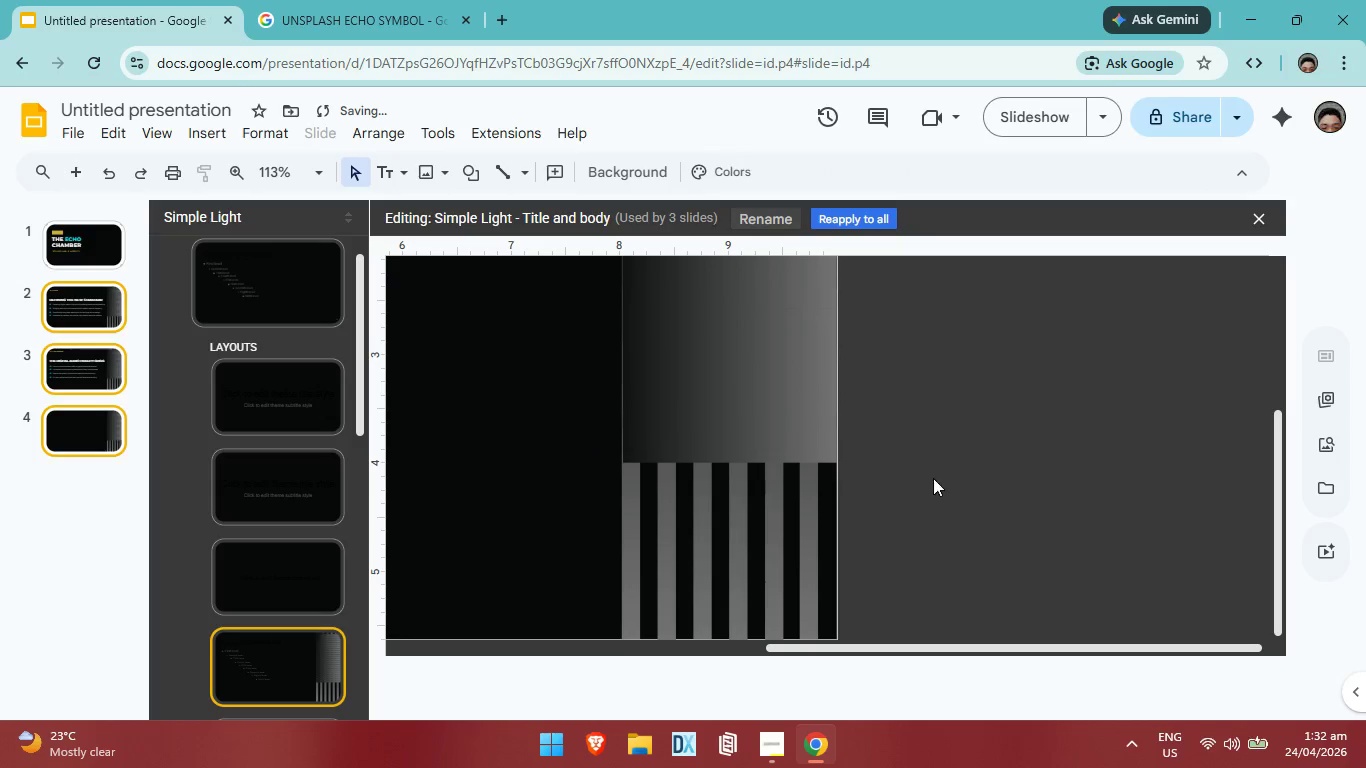 
scroll: coordinate [929, 465], scroll_direction: up, amount: 4.0
 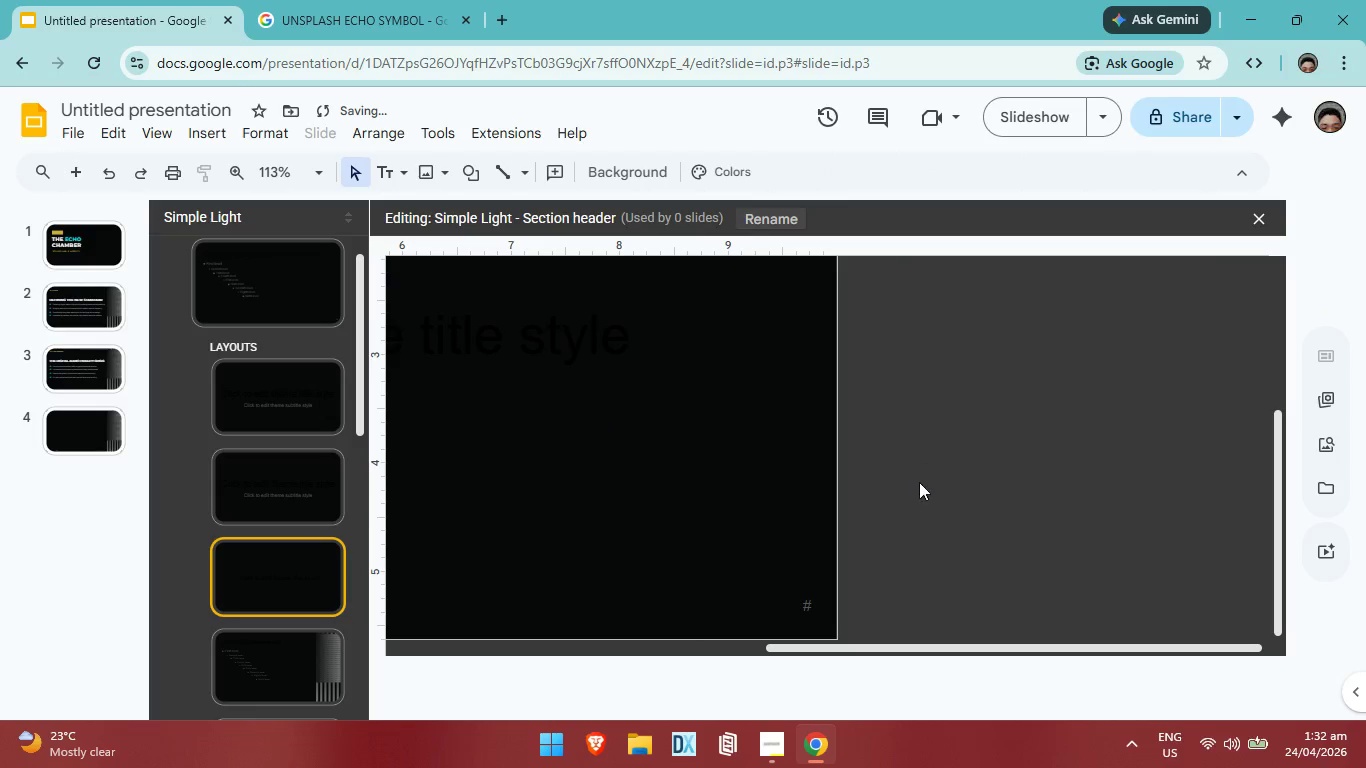 
scroll: coordinate [919, 482], scroll_direction: down, amount: 2.0
 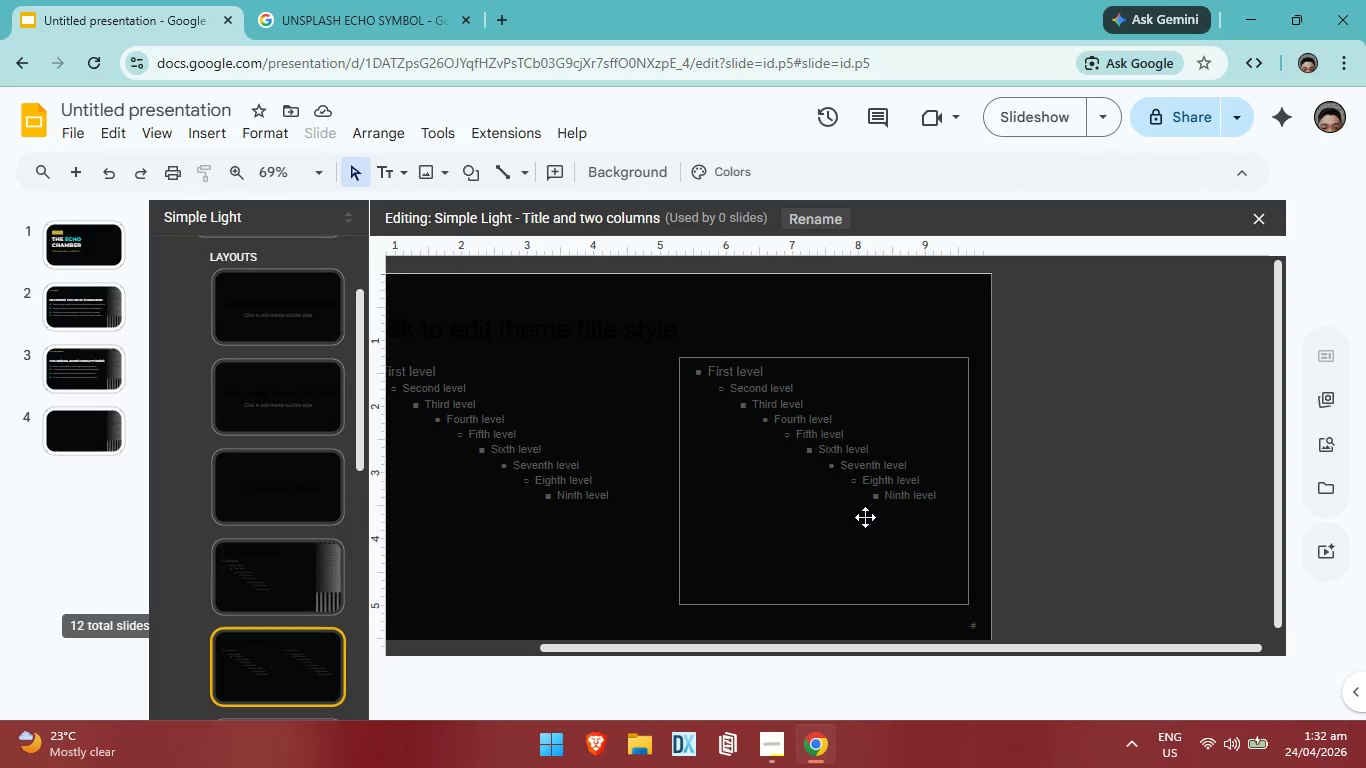 
left_click([302, 582])
 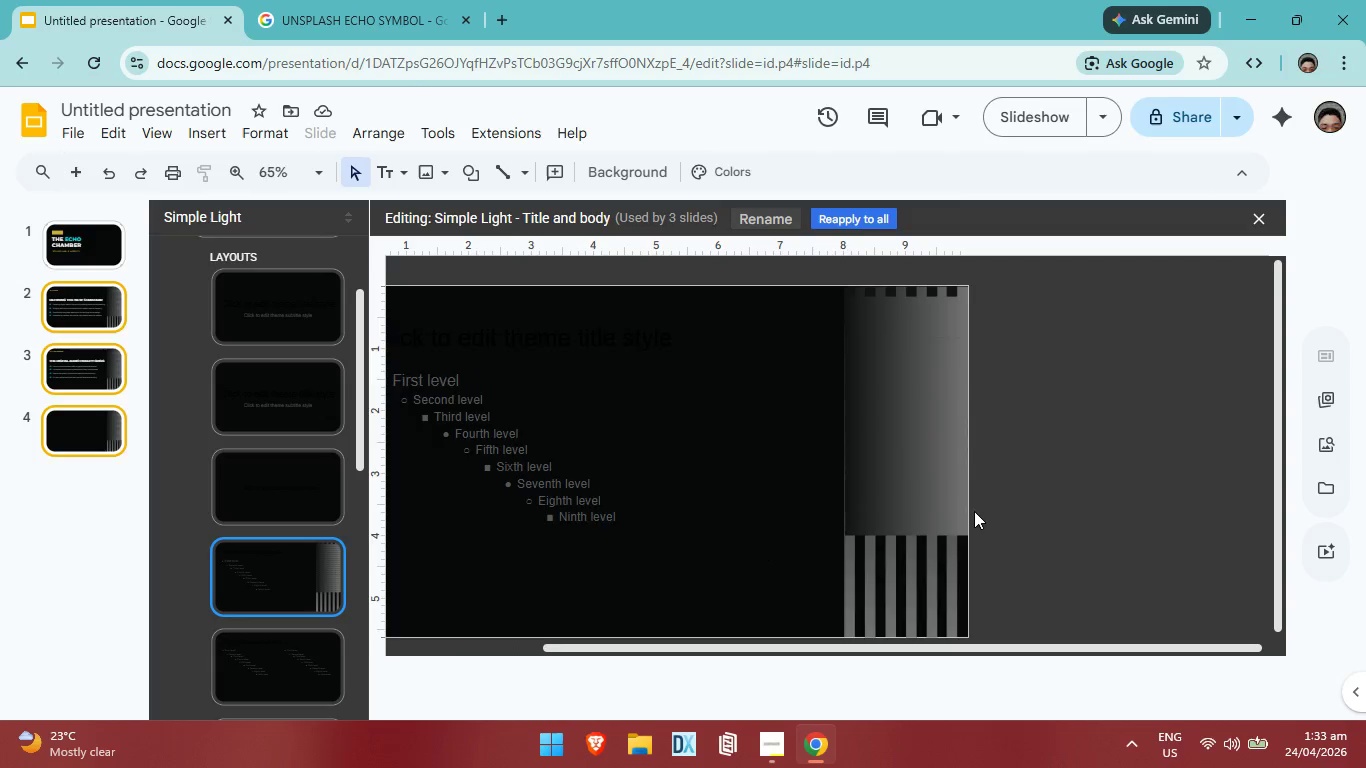 
wait(8.8)
 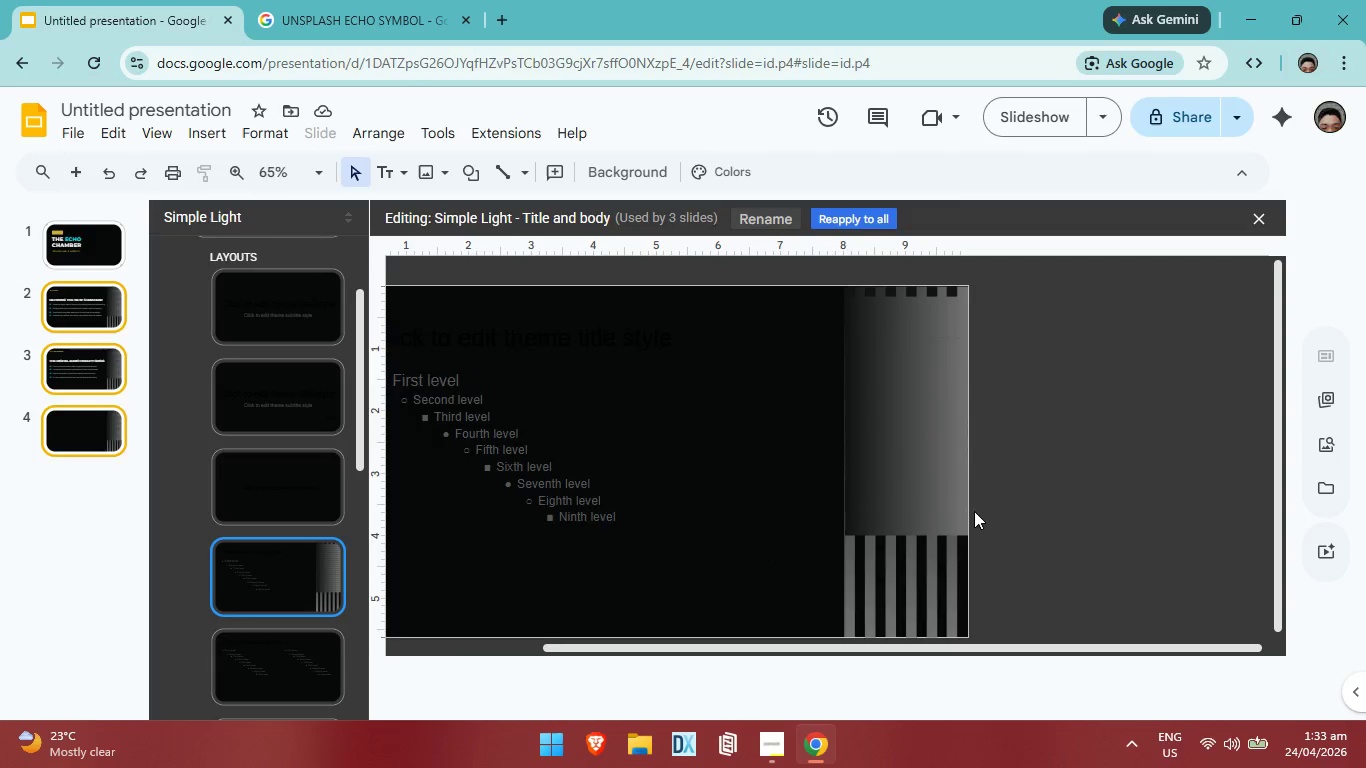 
scroll: coordinate [981, 516], scroll_direction: down, amount: 1.0
 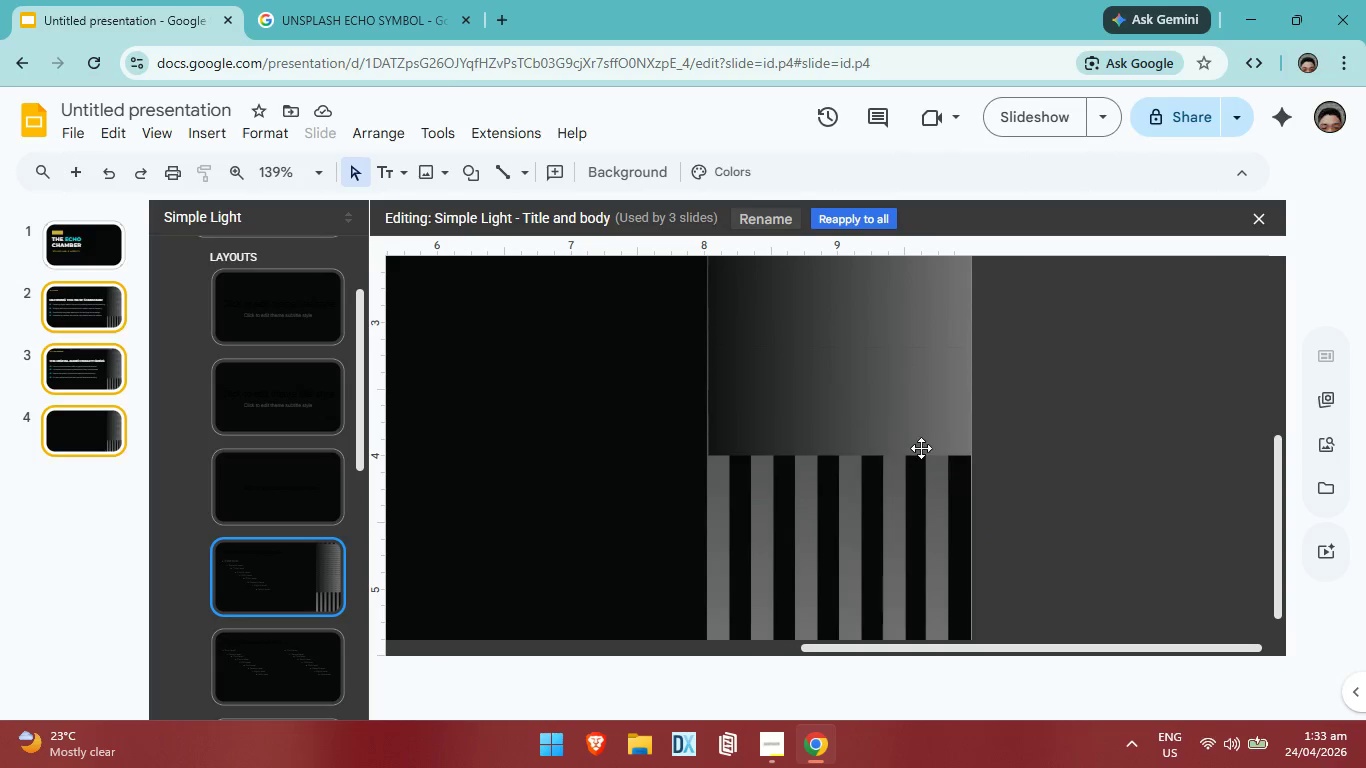 
key(Control+V)
 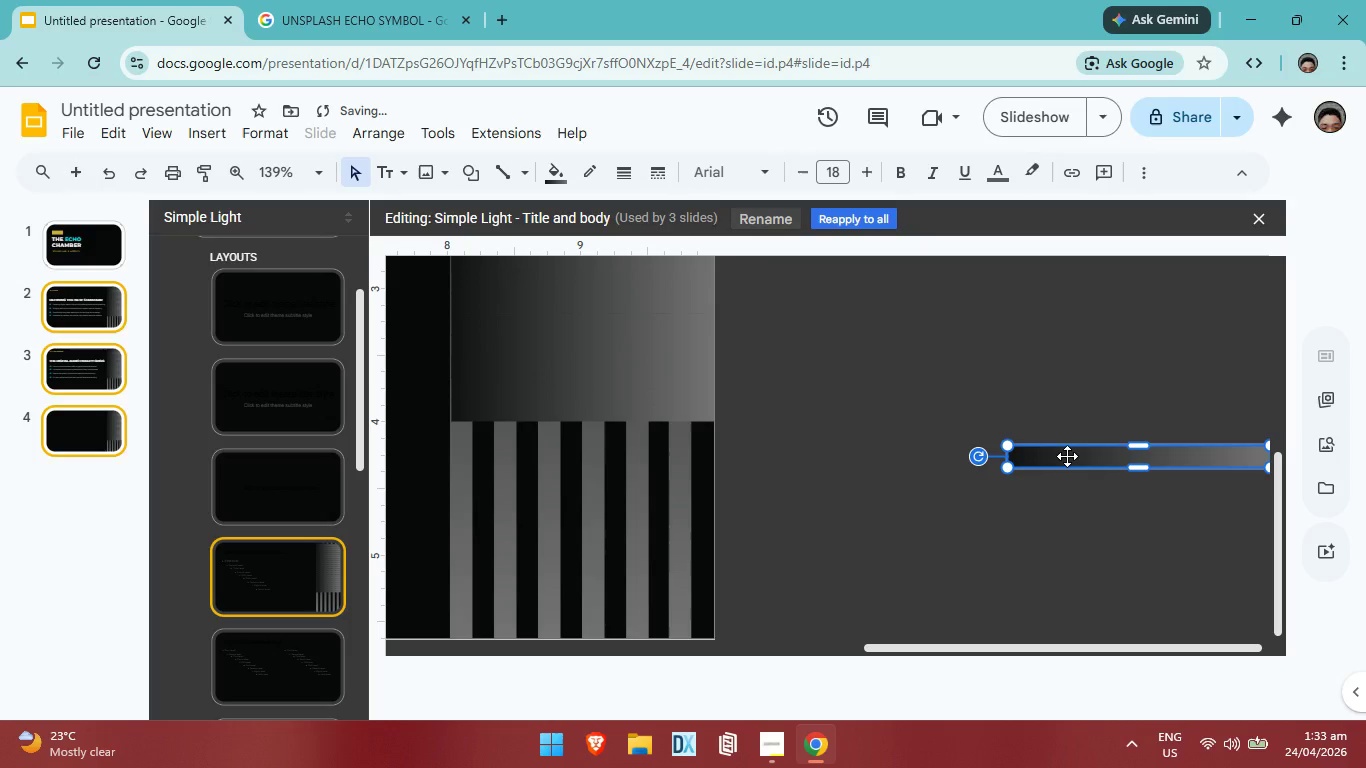 
left_click_drag(start_coordinate=[1067, 456], to_coordinate=[515, 432])
 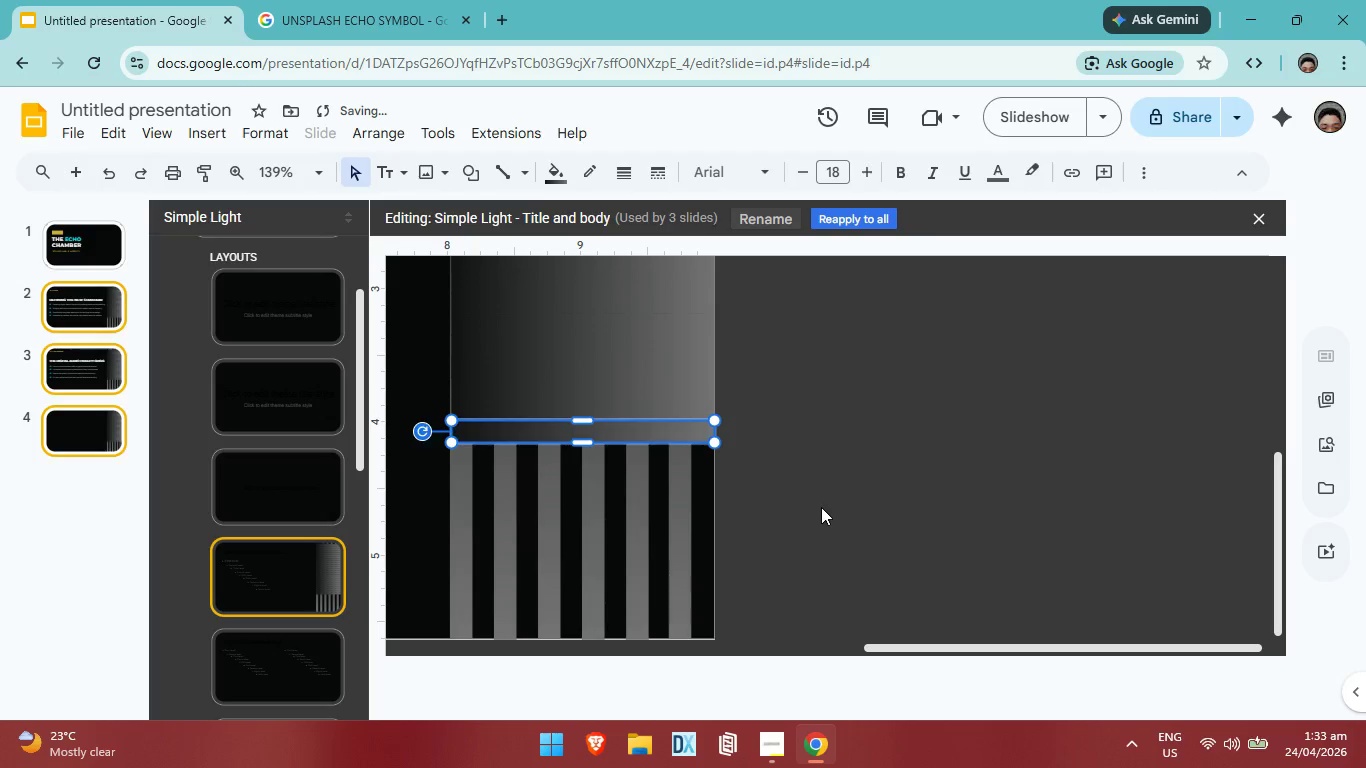 
left_click([821, 507])
 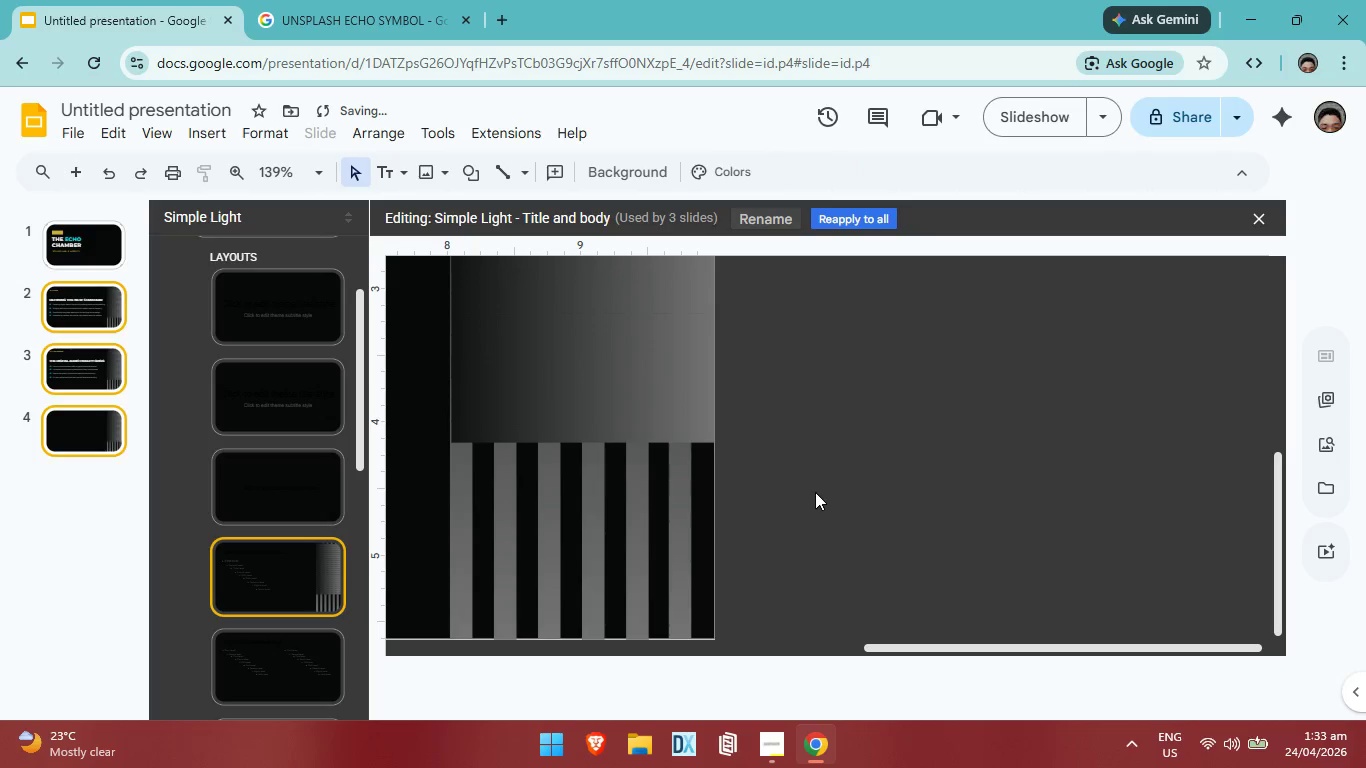 
key(Control+V)
 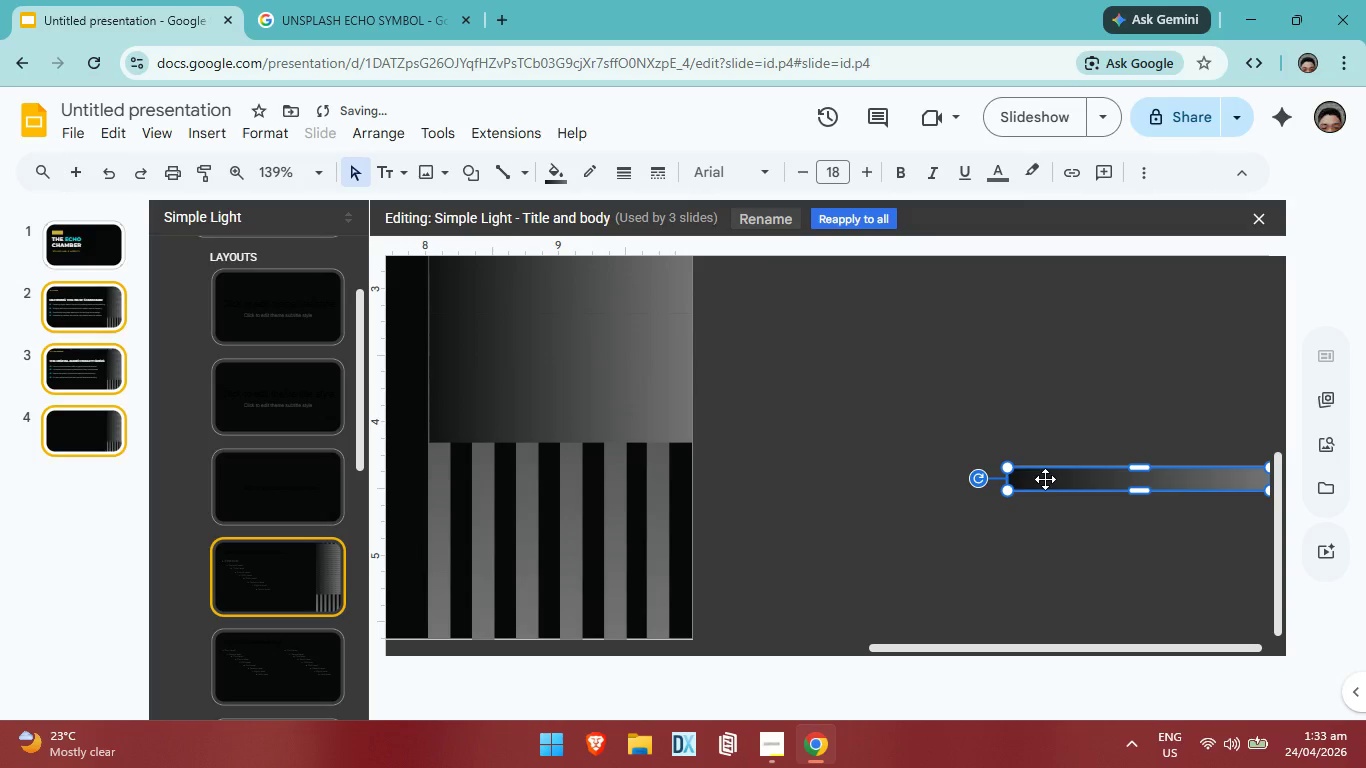 
left_click_drag(start_coordinate=[1045, 479], to_coordinate=[467, 455])
 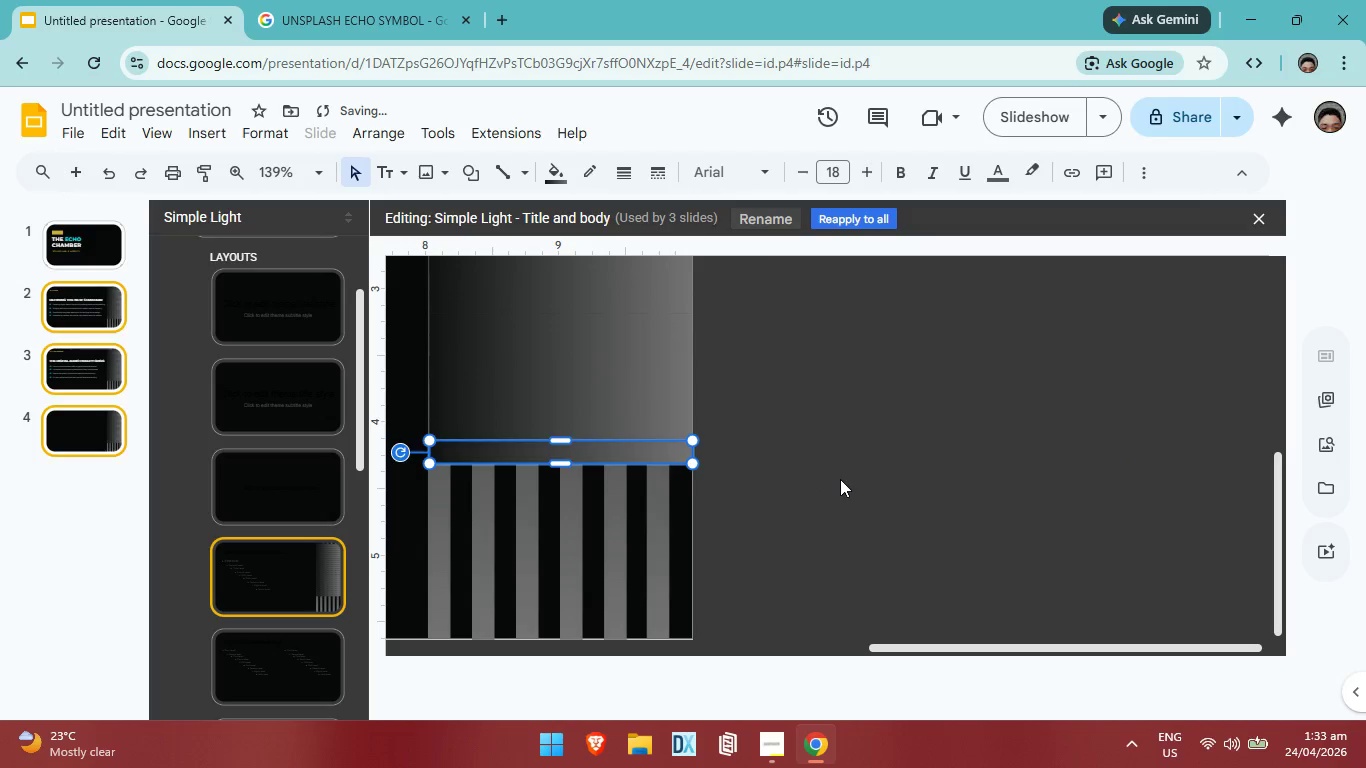 
left_click([840, 479])
 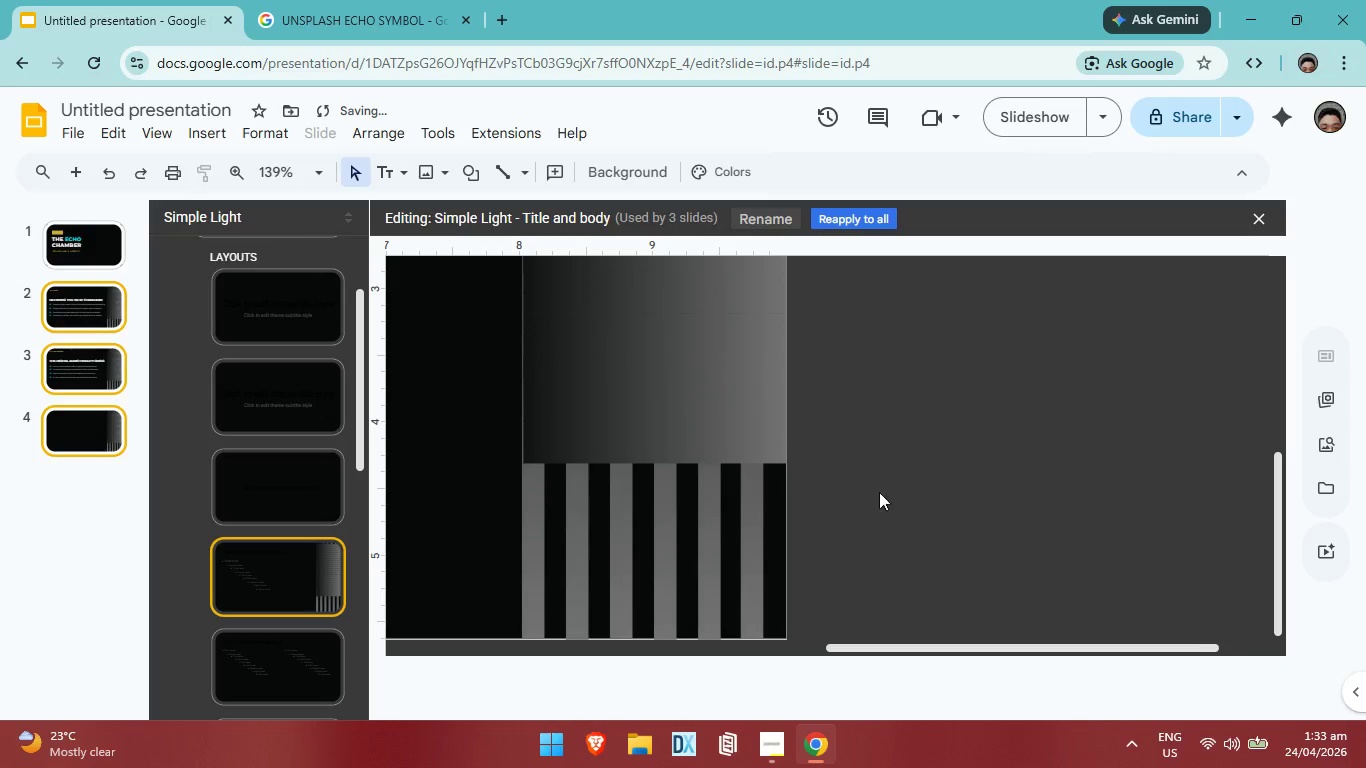 
key(Control+V)
 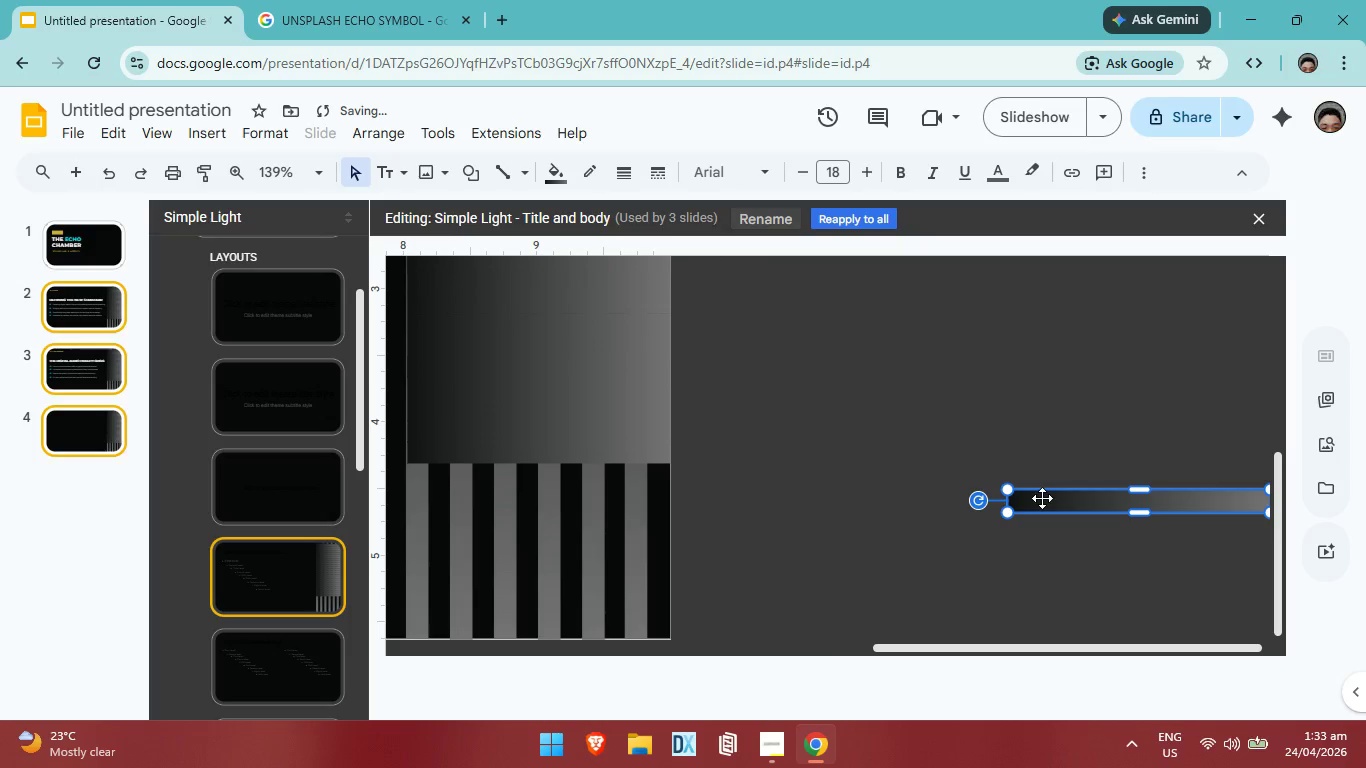 
left_click_drag(start_coordinate=[1043, 497], to_coordinate=[441, 467])
 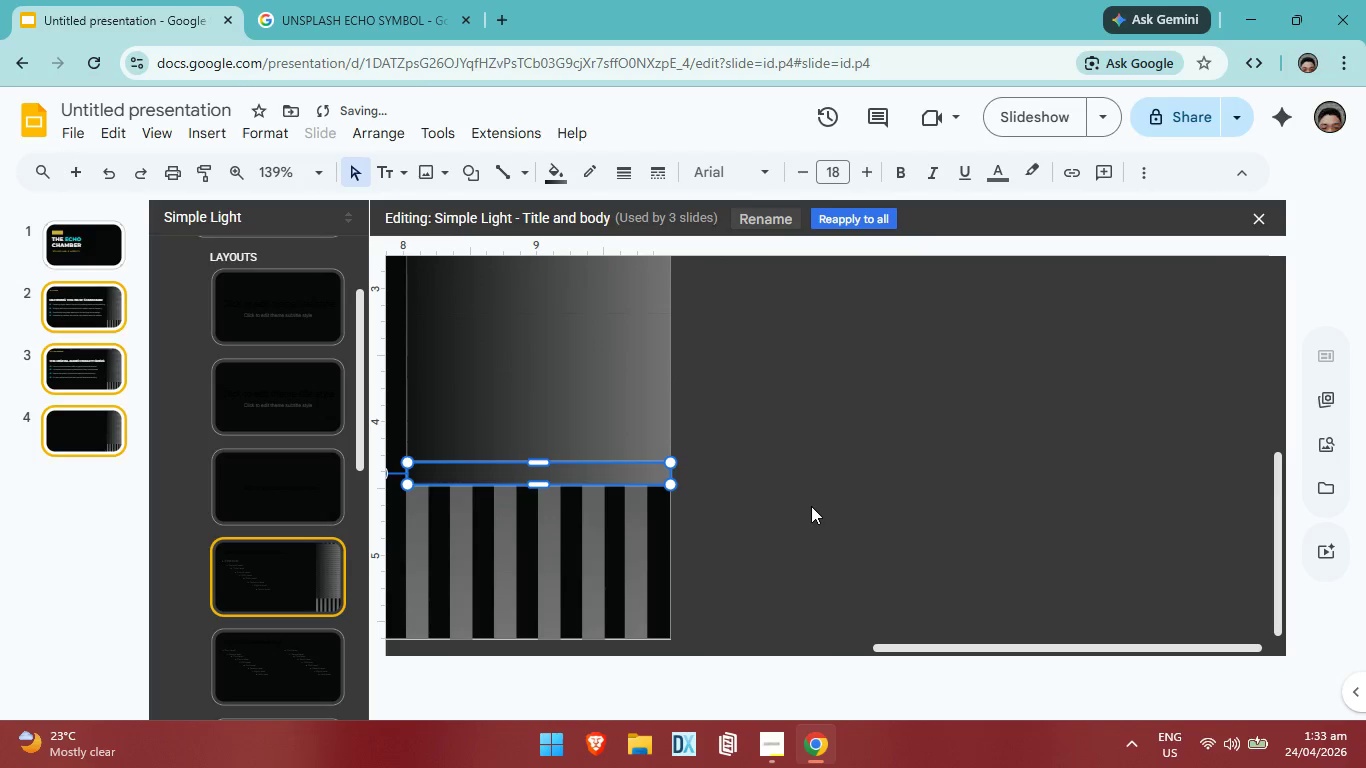 
left_click([811, 506])
 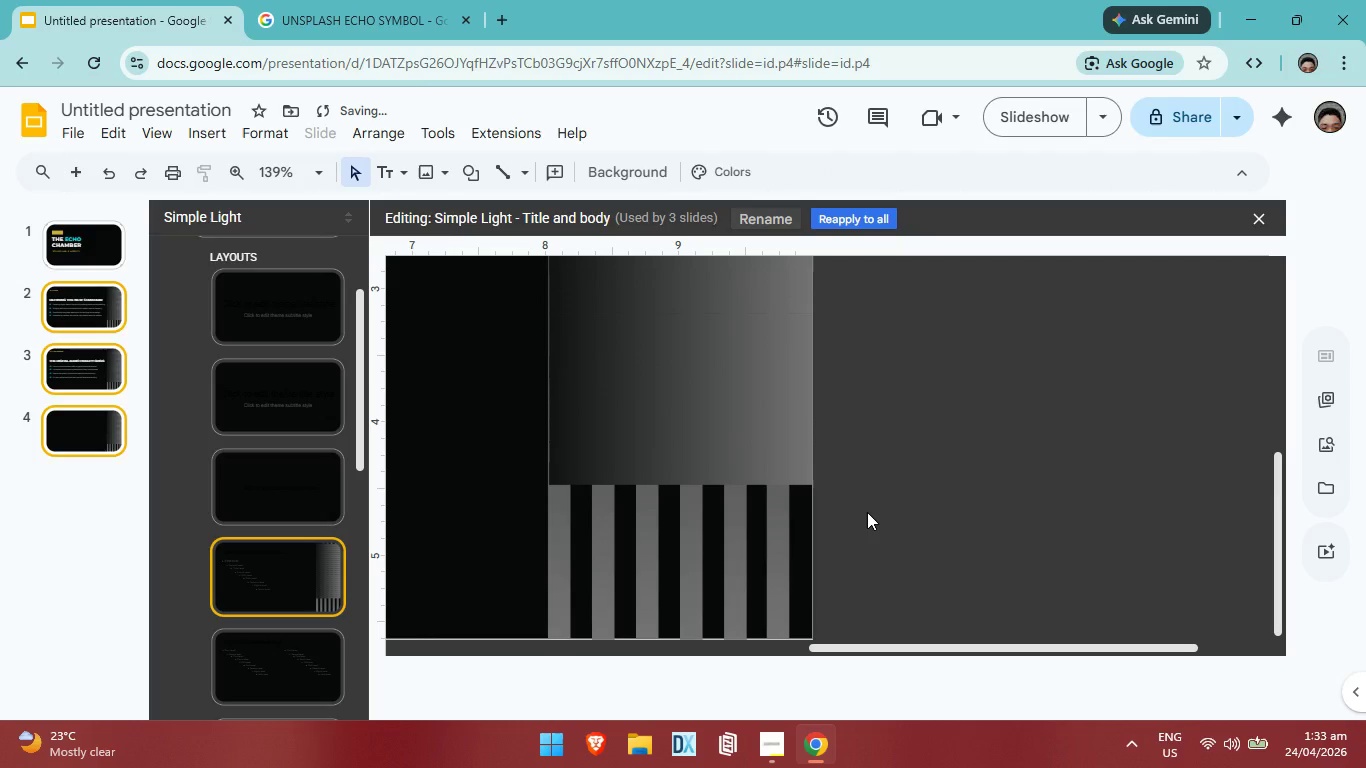 
key(Control+V)
 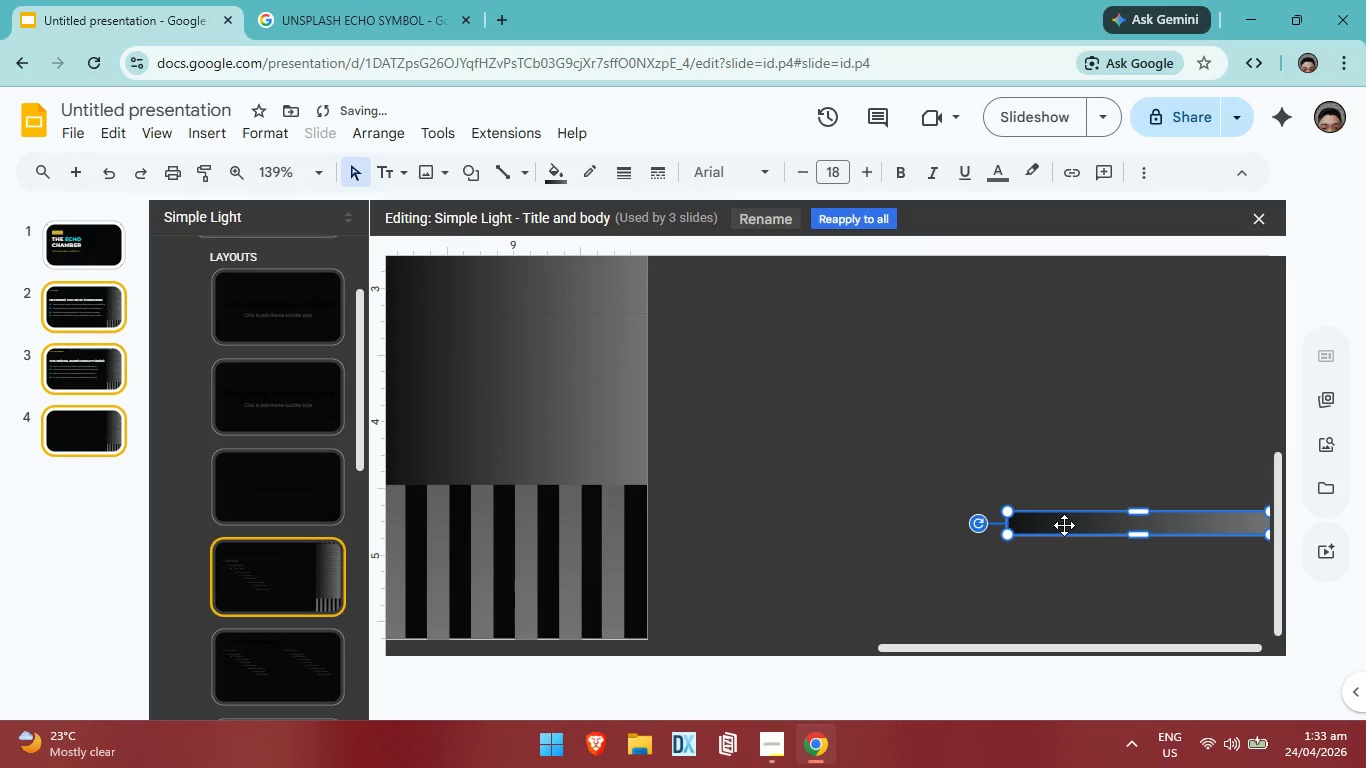 
left_click_drag(start_coordinate=[1064, 525], to_coordinate=[442, 501])
 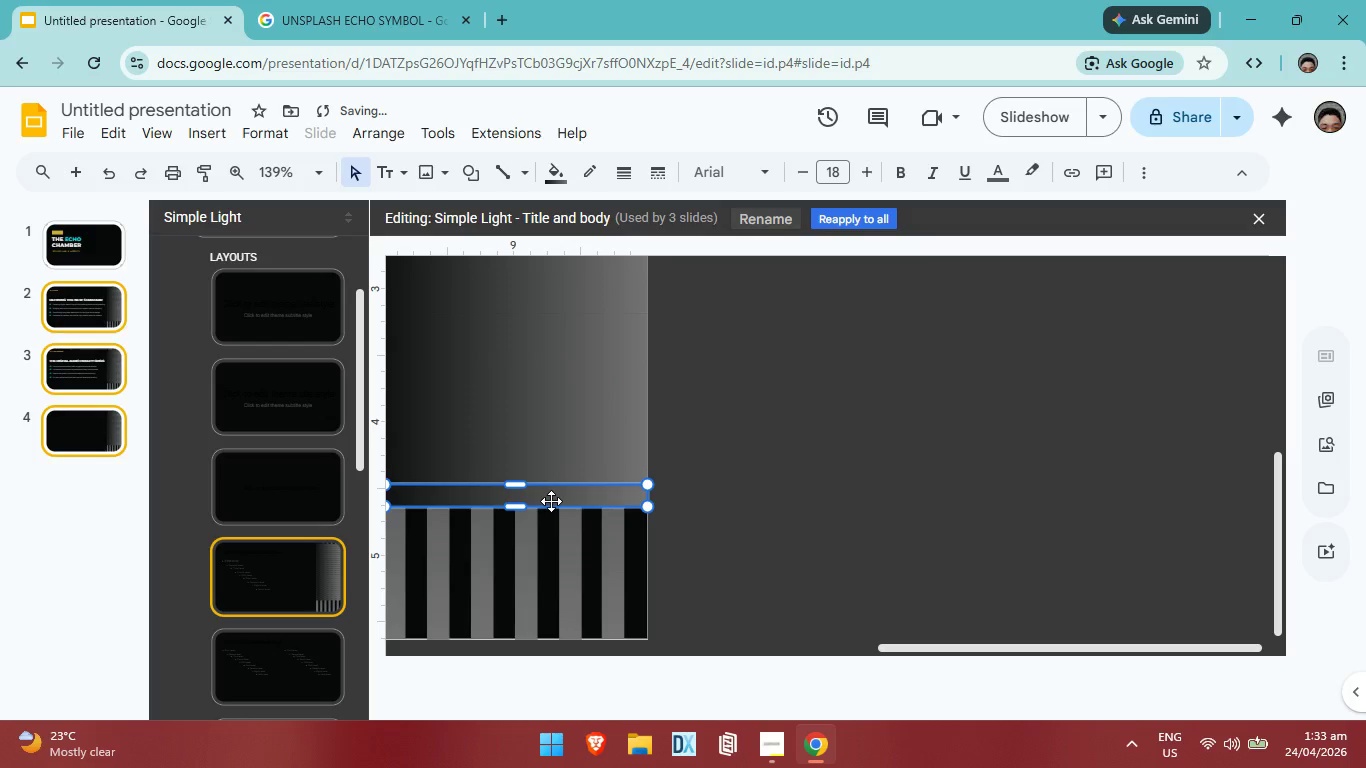 
left_click([719, 518])
 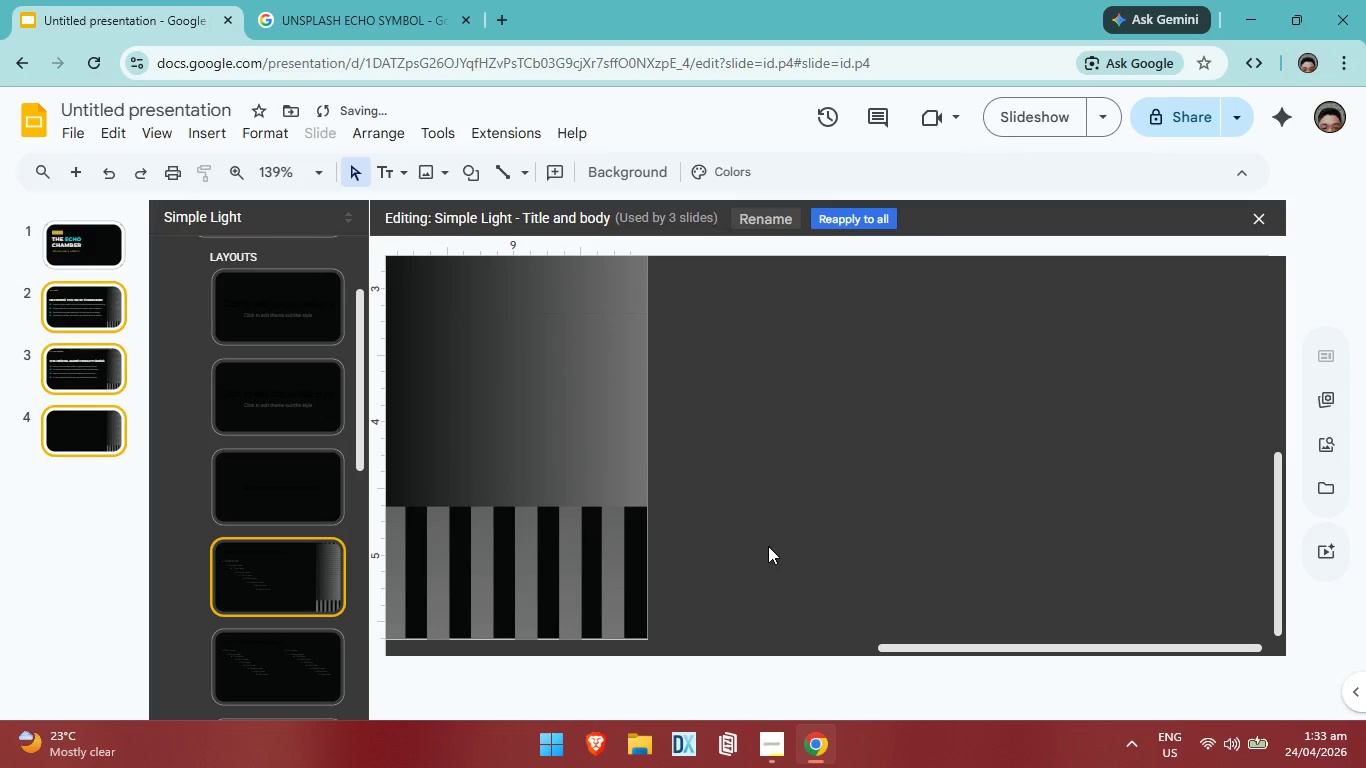 
scroll: coordinate [768, 546], scroll_direction: down, amount: 1.0
 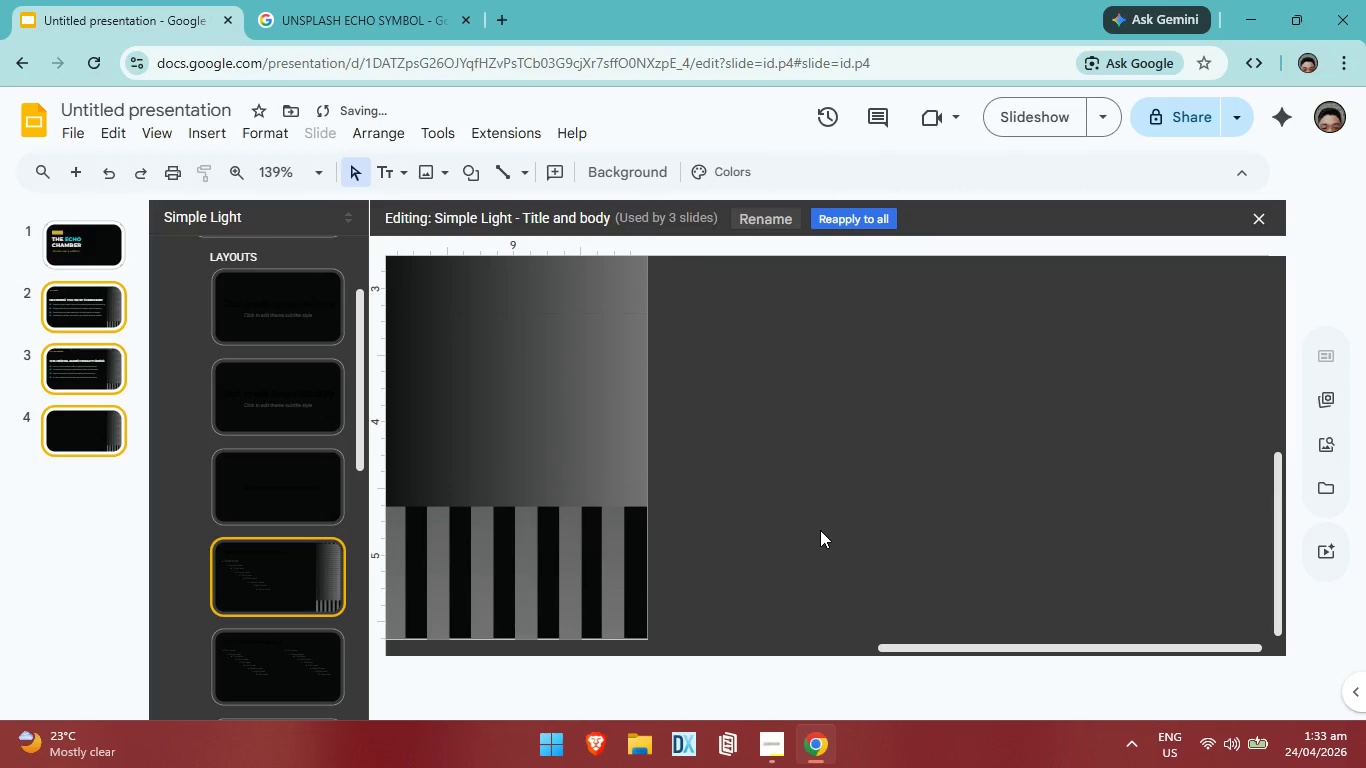 
left_click_drag(start_coordinate=[820, 530], to_coordinate=[869, 519])
 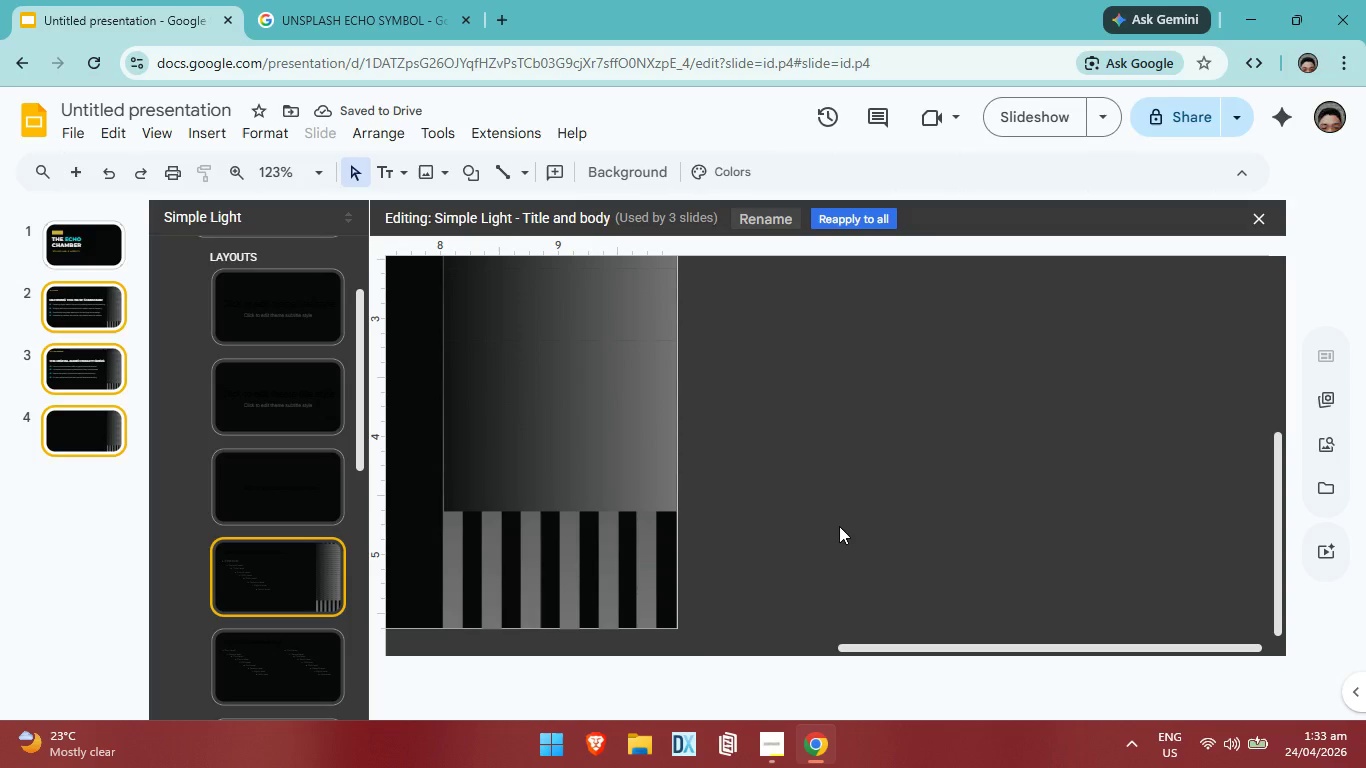 
key(Control+V)
 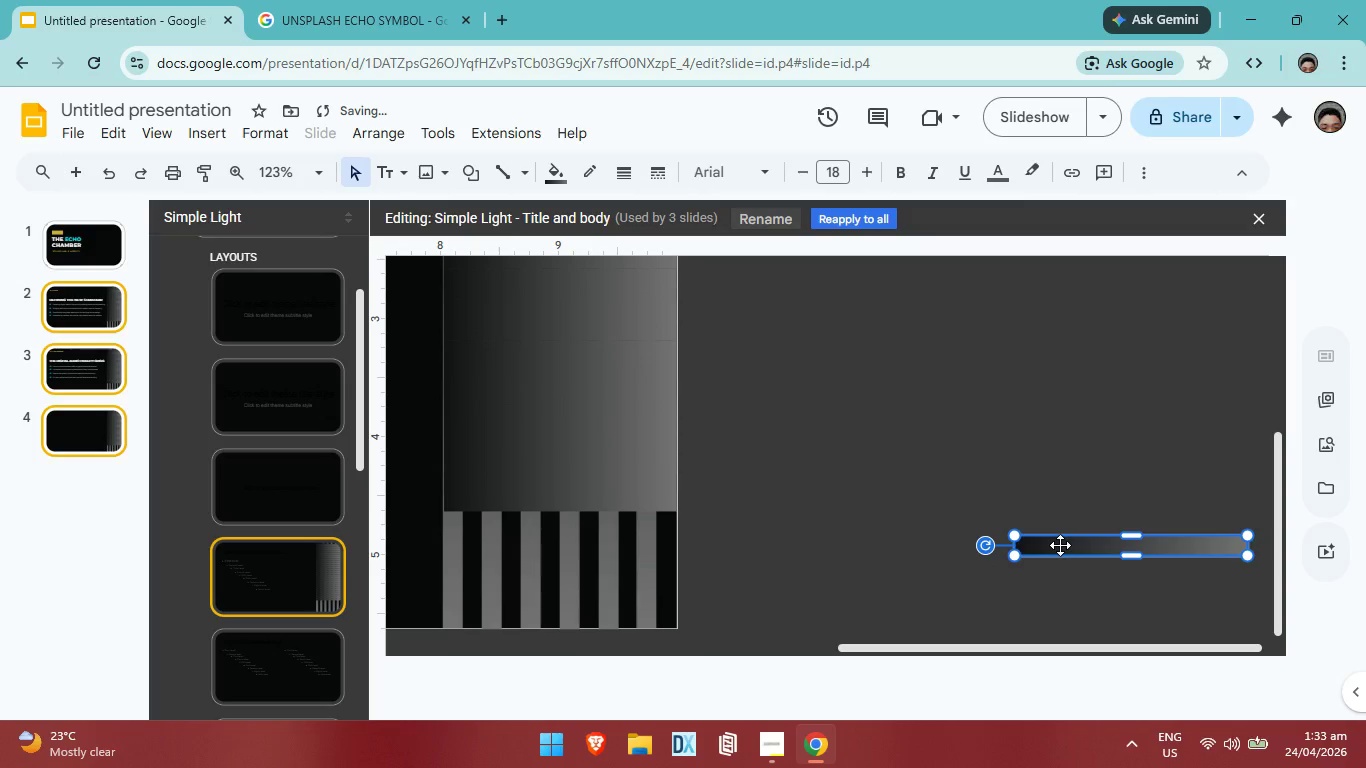 
left_click_drag(start_coordinate=[1062, 545], to_coordinate=[495, 521])
 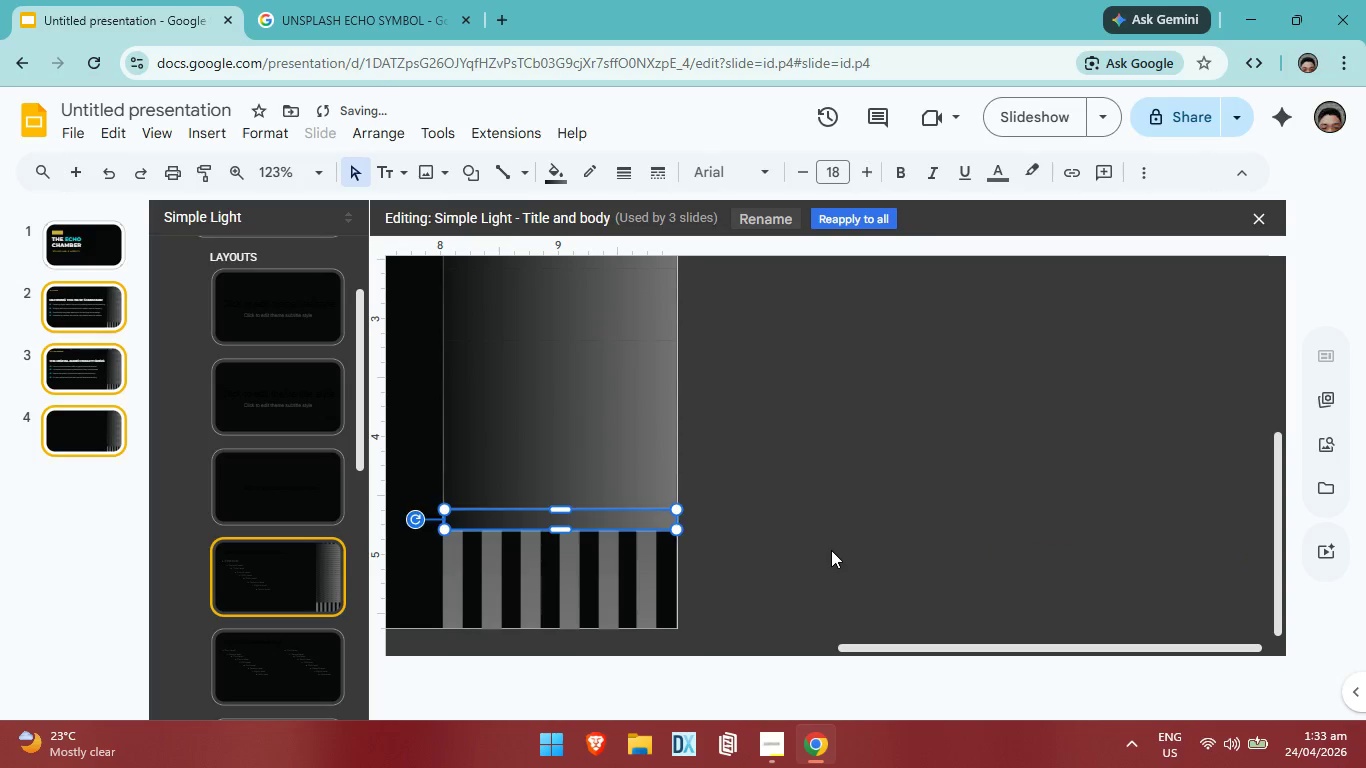 
left_click([831, 550])
 